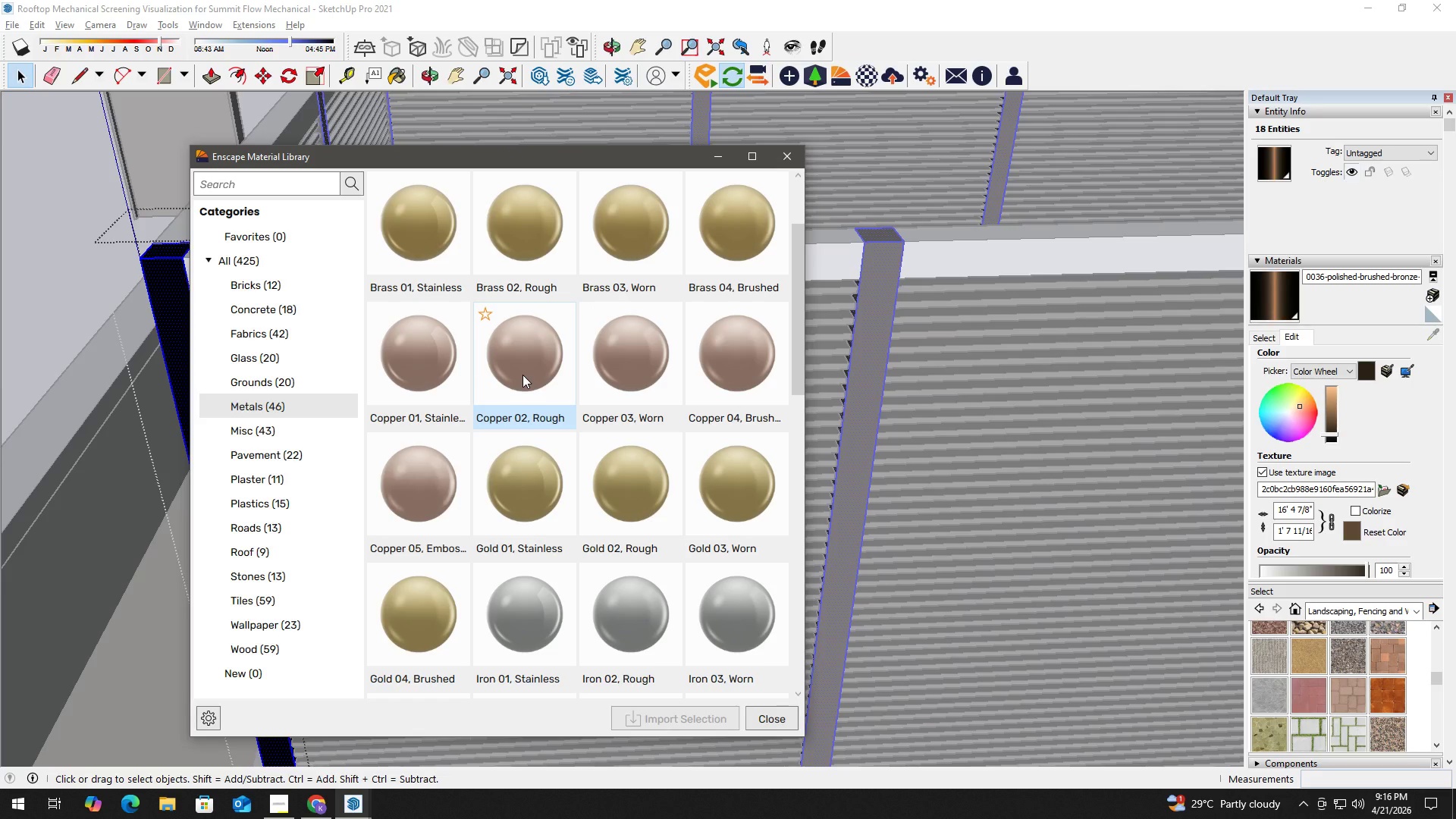 
left_click([523, 373])
 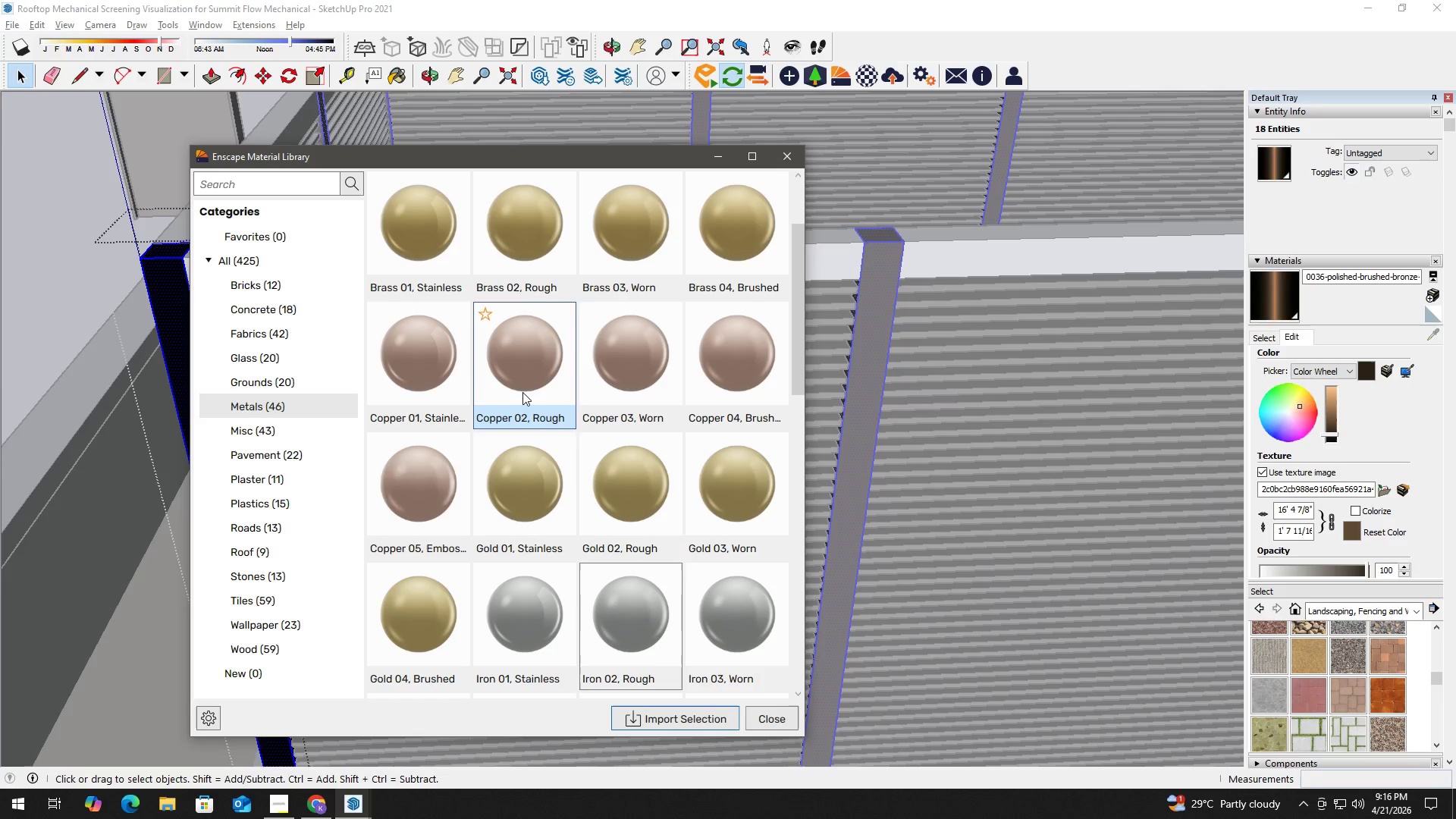 
left_click([633, 710])
 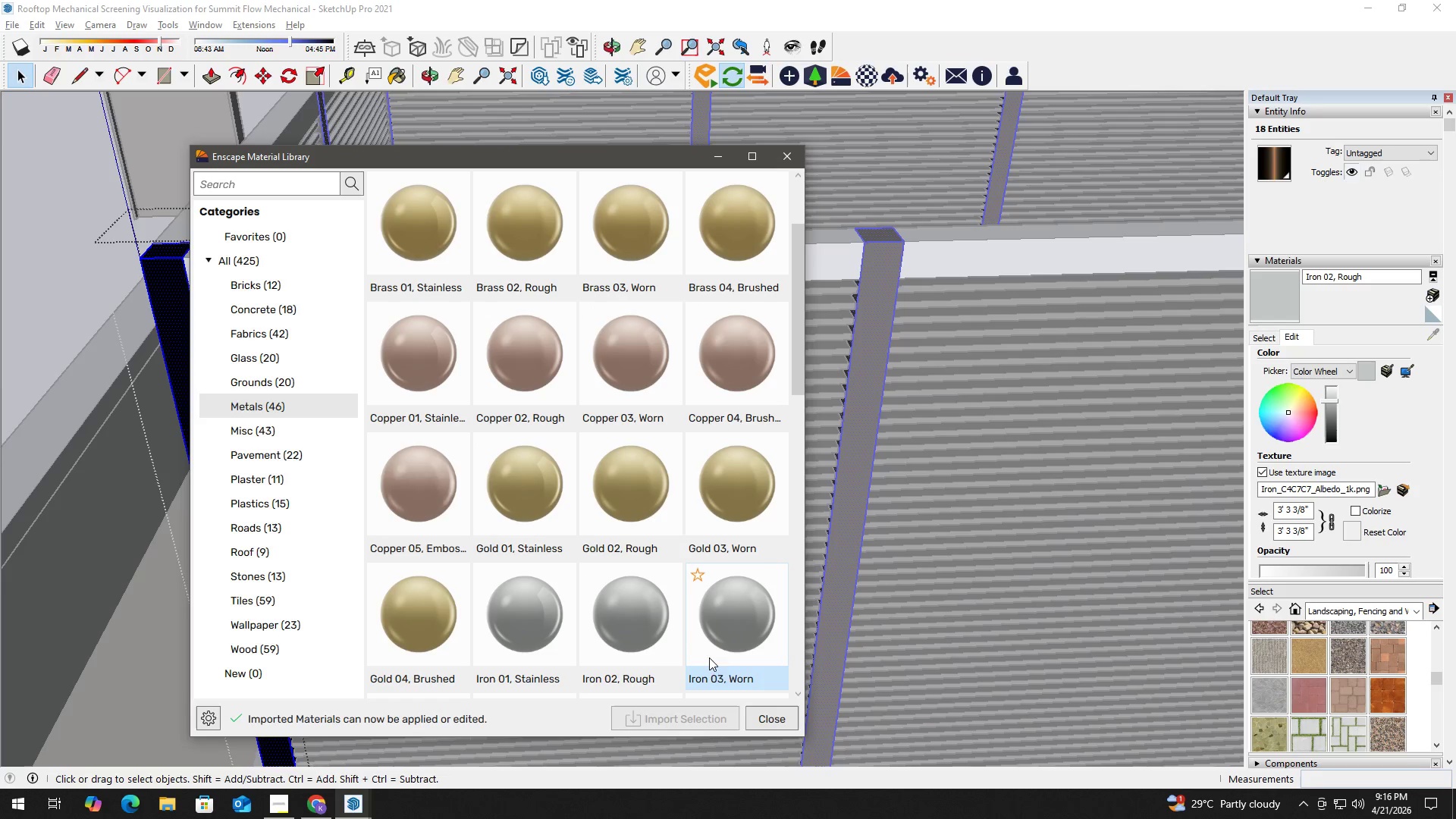 
left_click([765, 714])
 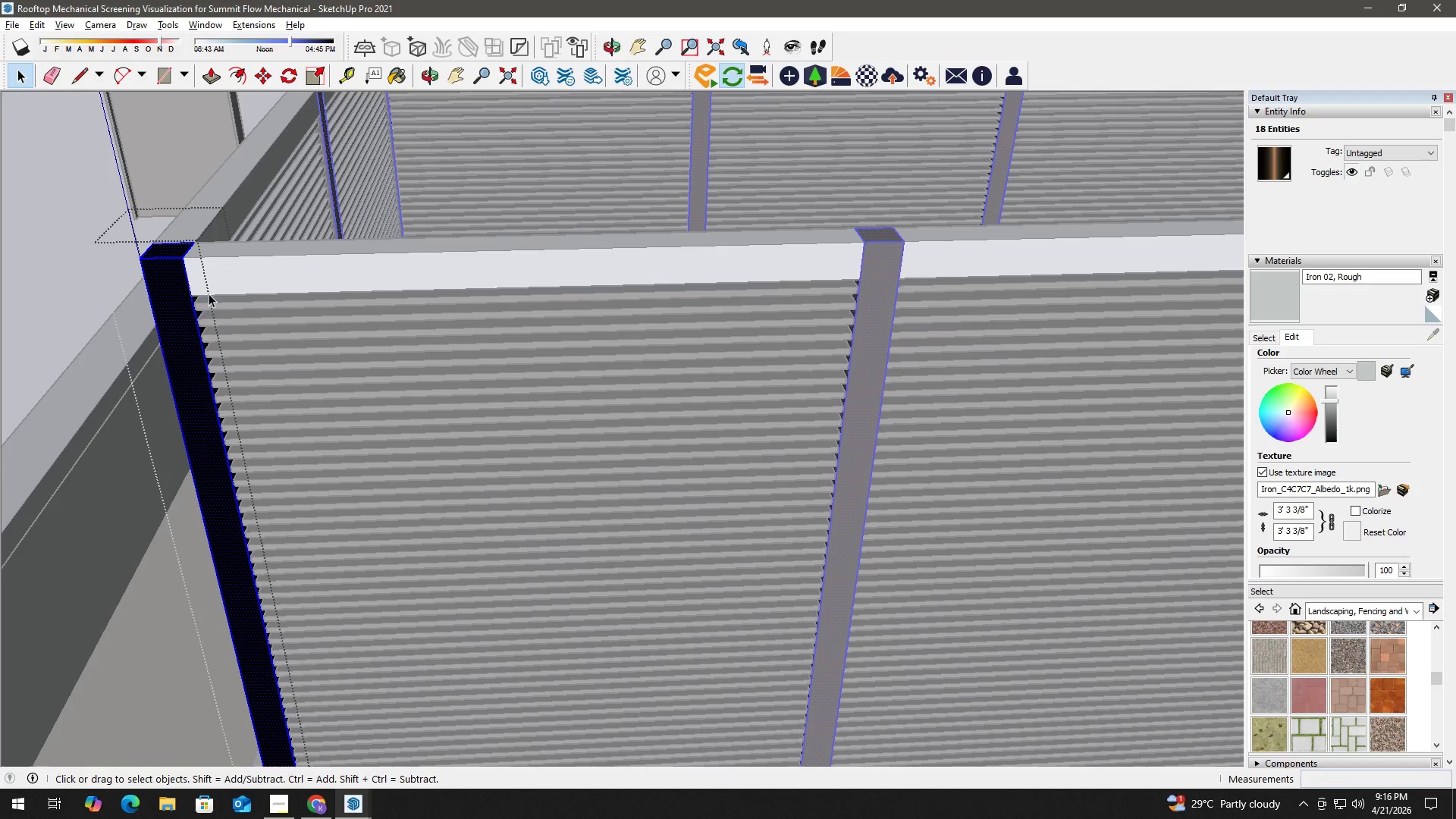 
double_click([180, 308])
 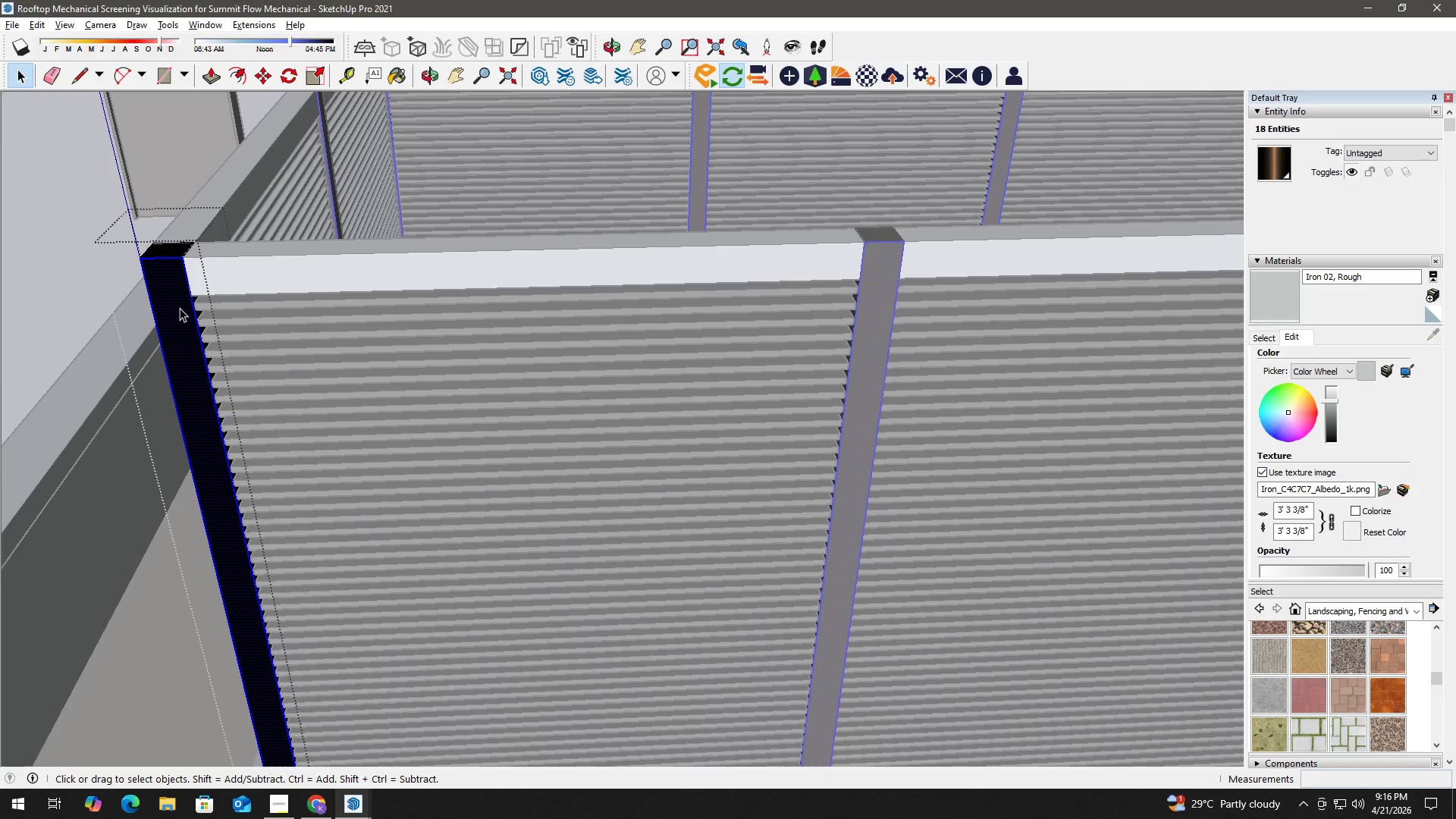 
triple_click([180, 308])
 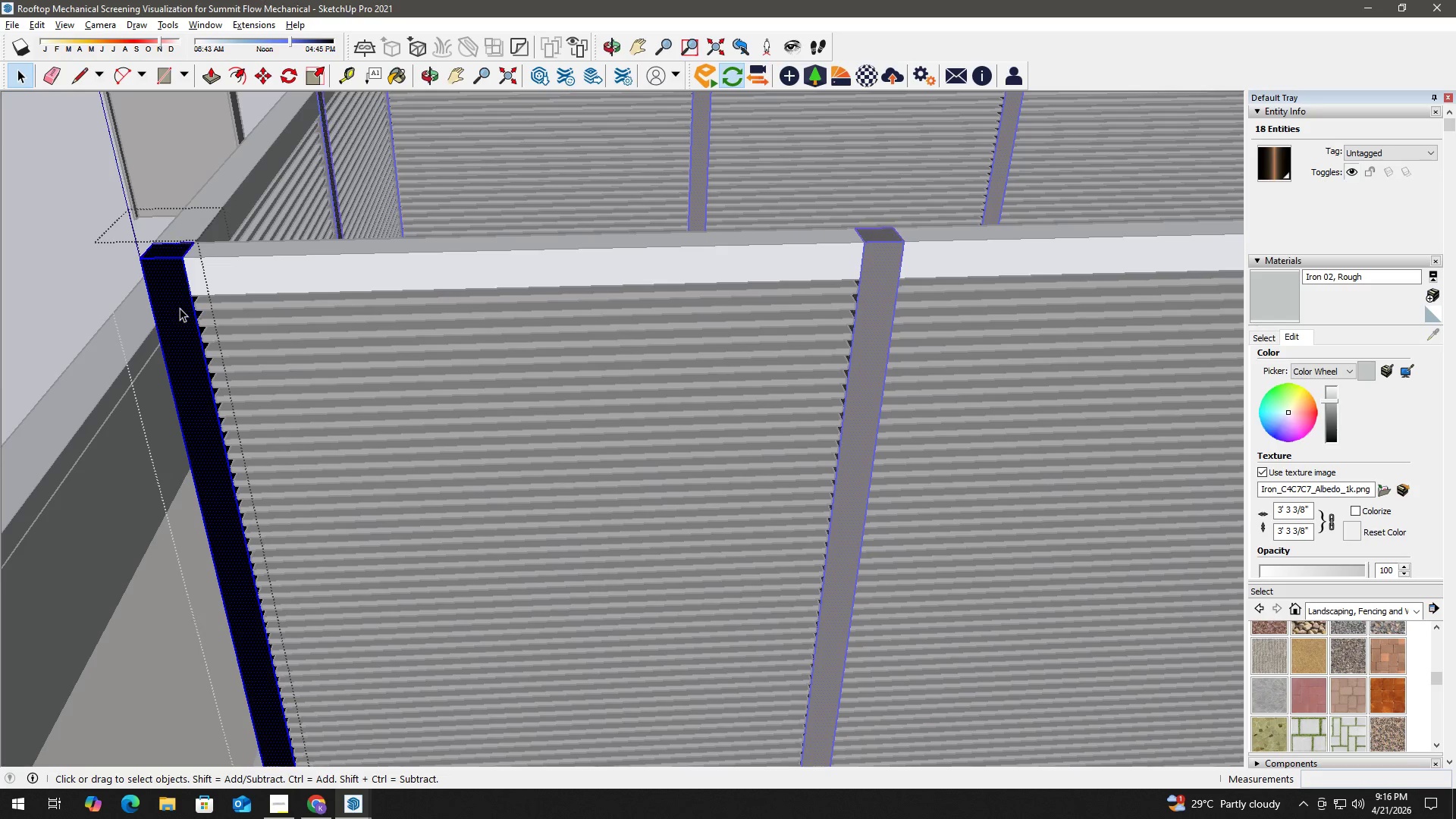 
triple_click([180, 308])
 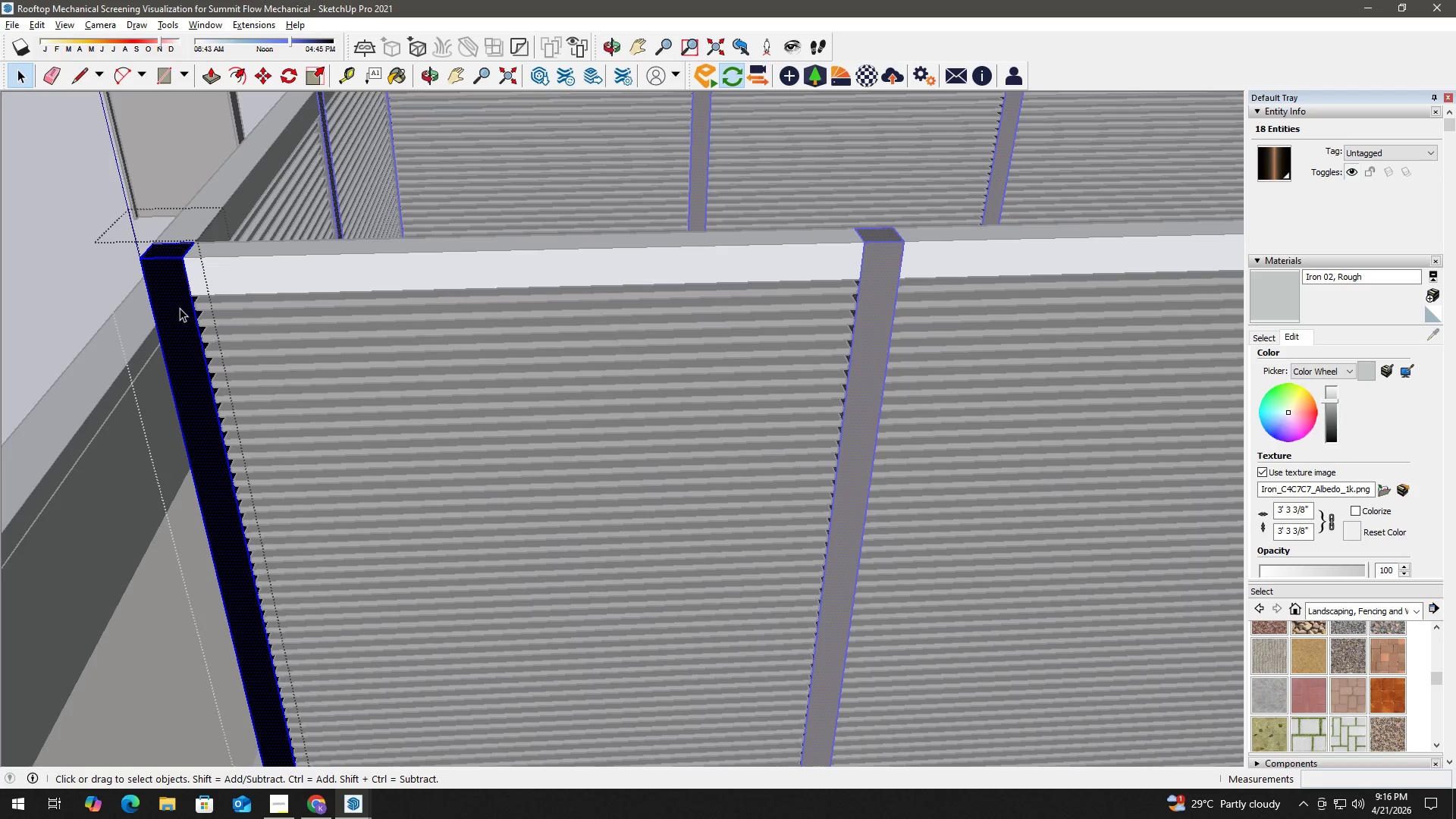 
key(B)
 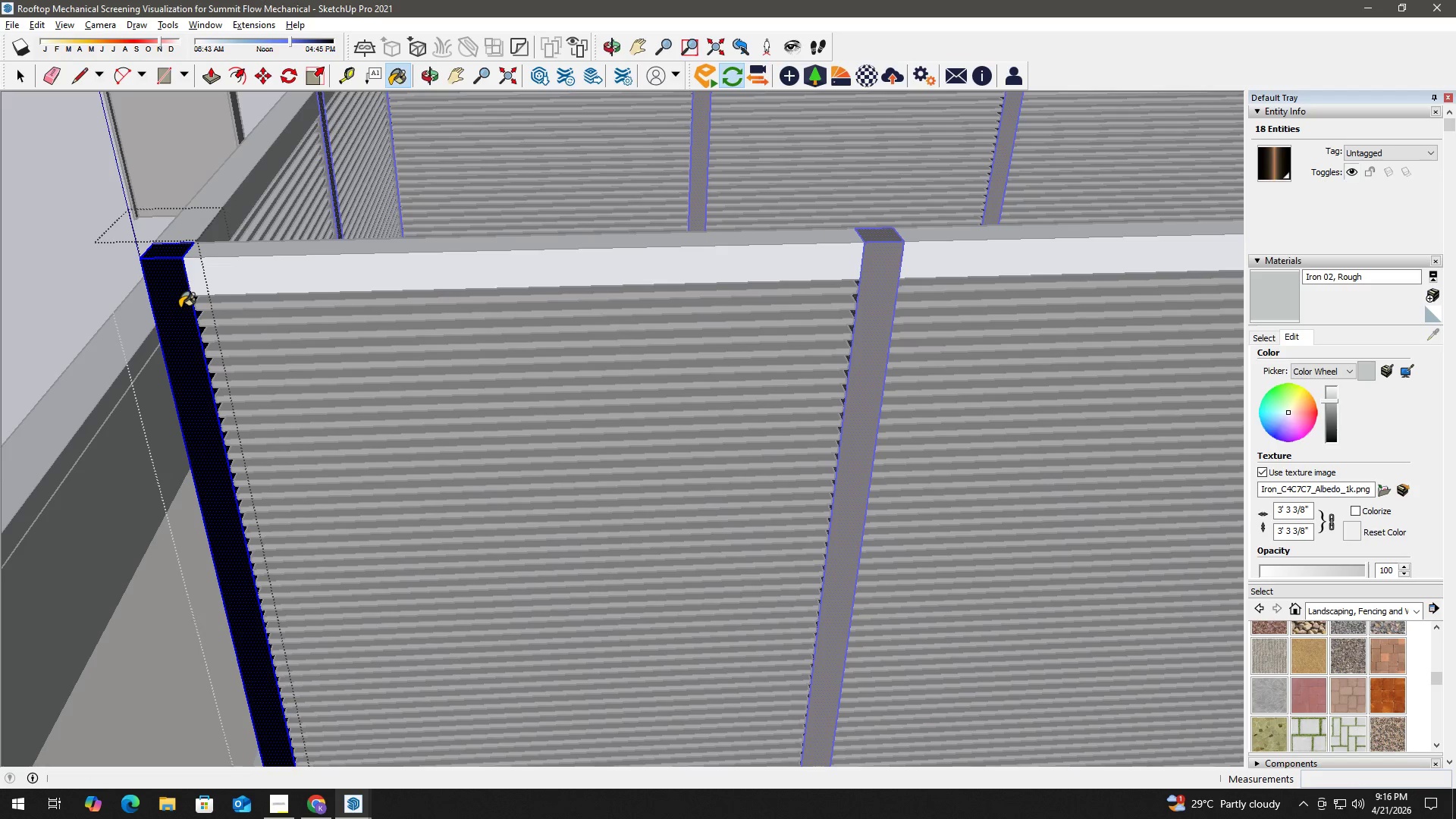 
triple_click([180, 308])
 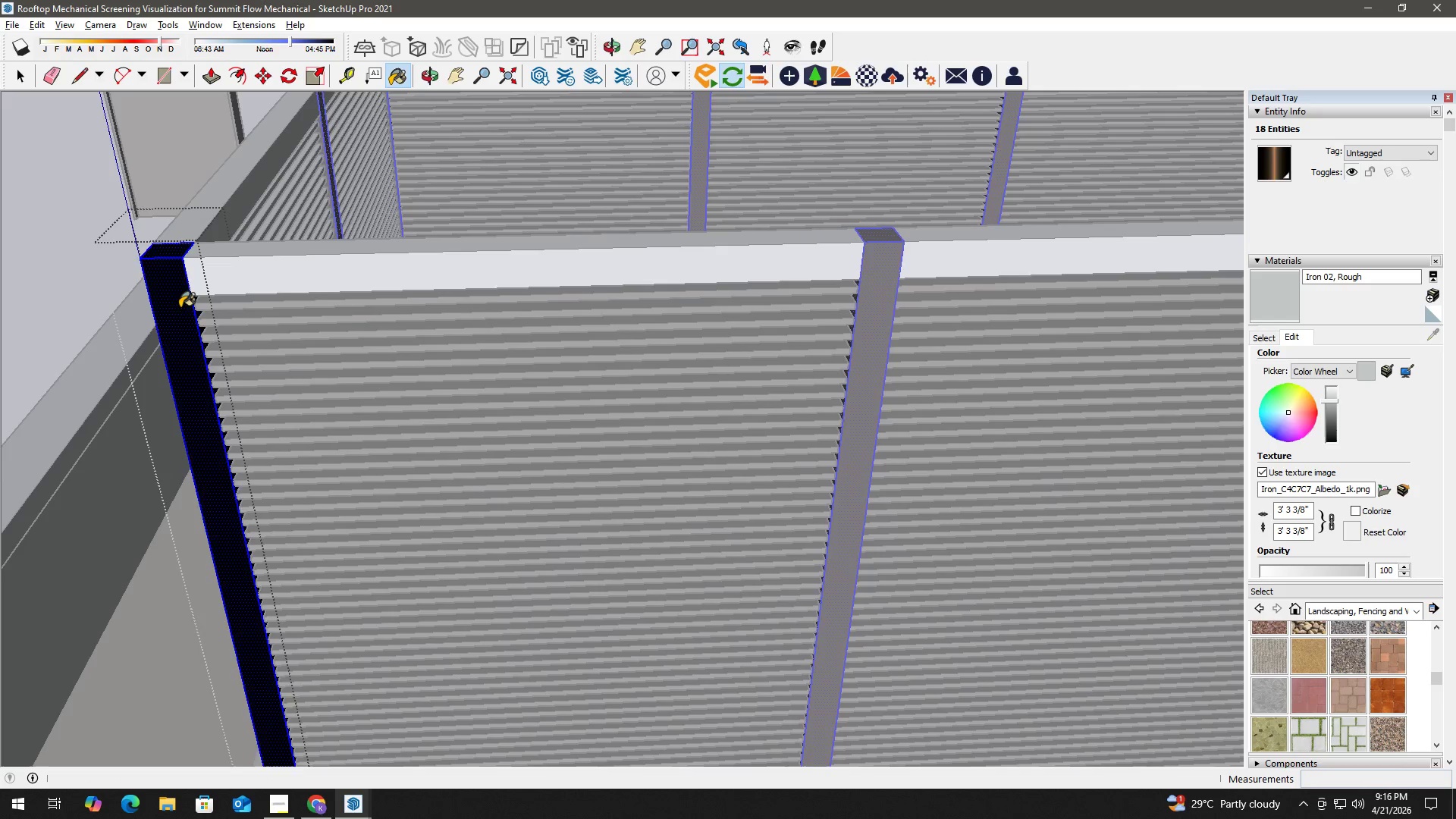 
triple_click([180, 308])
 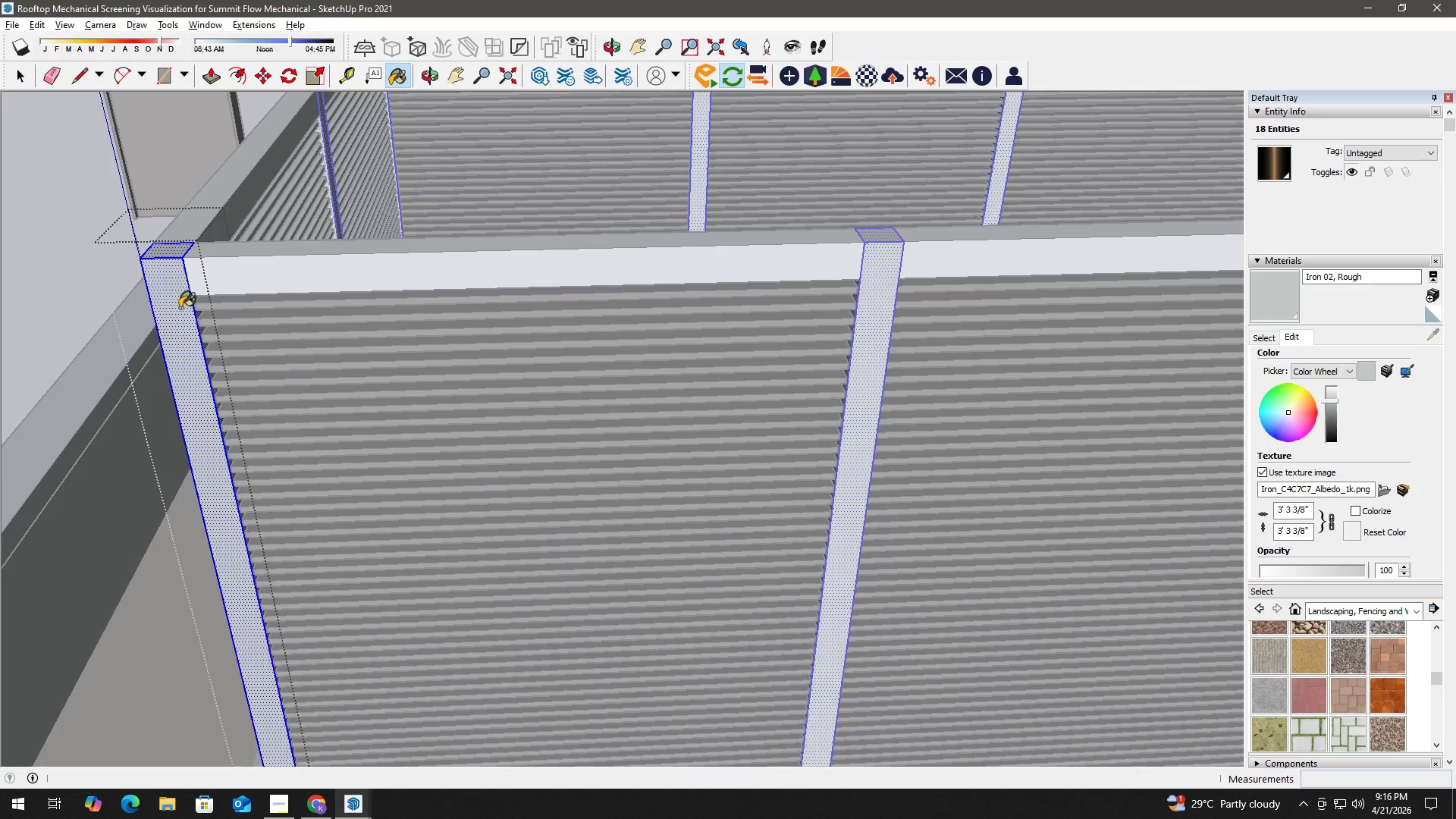 
triple_click([180, 308])
 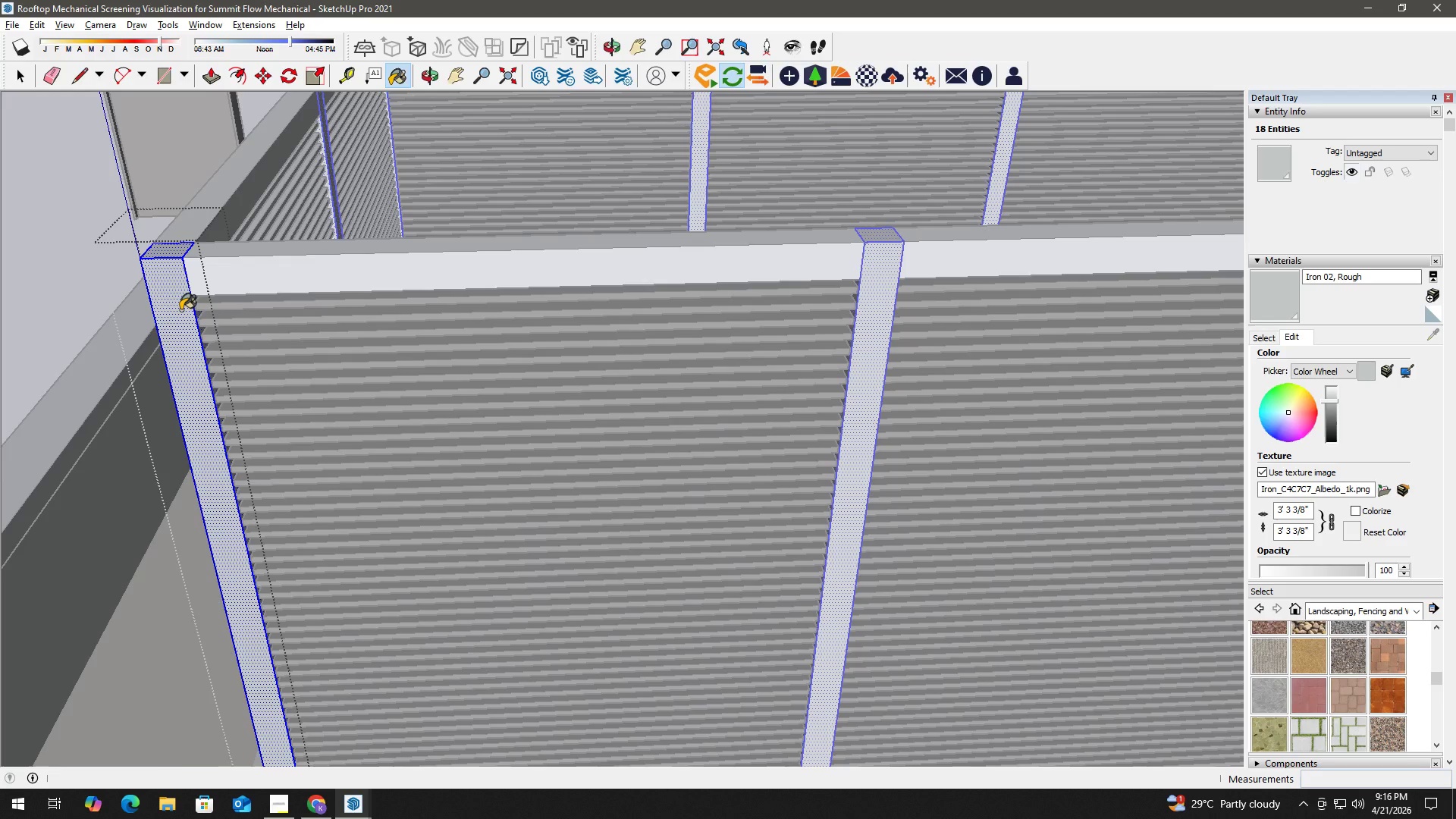 
key(Alt+Tab)
 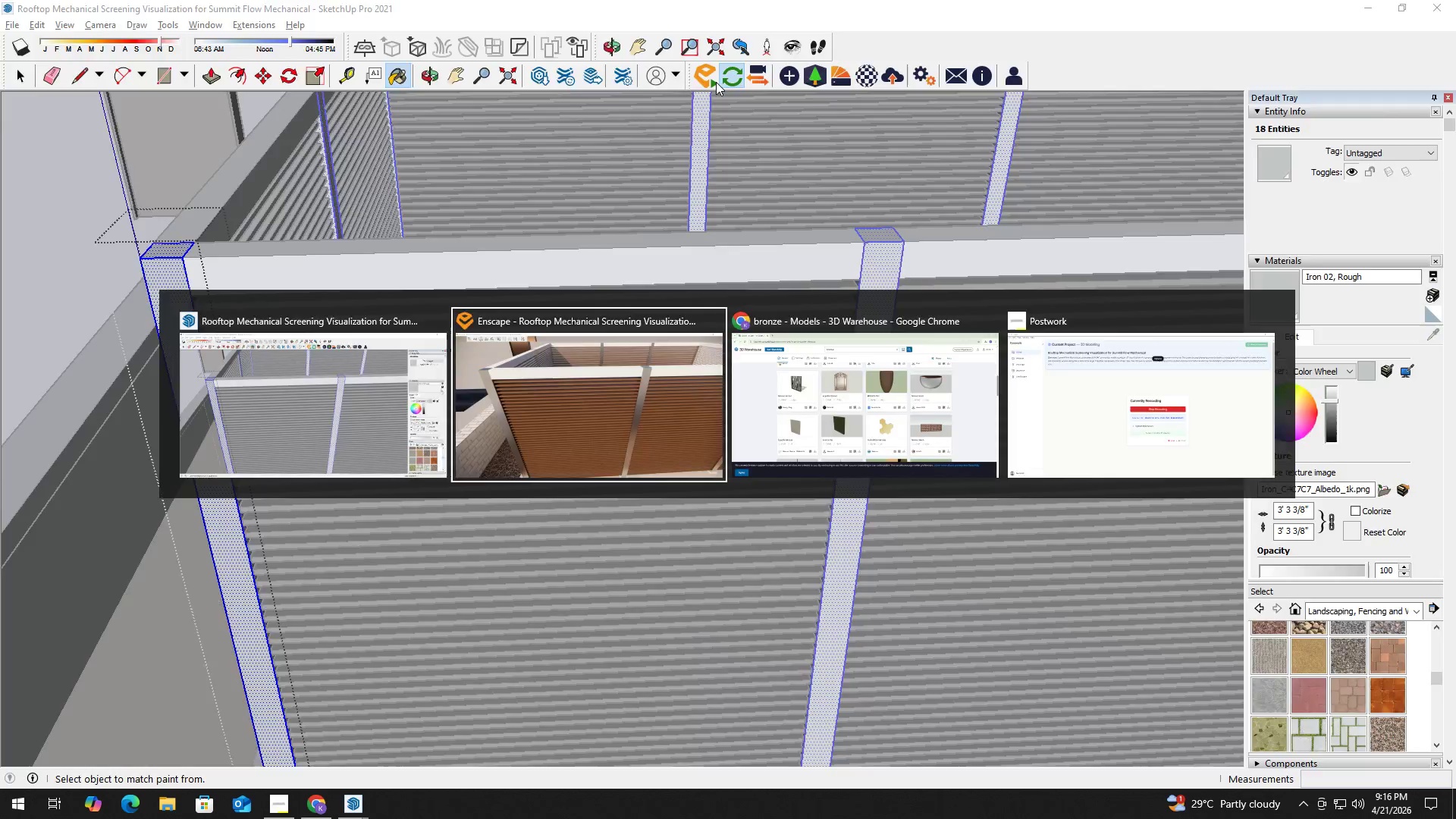 
key(Alt+AltLeft)
 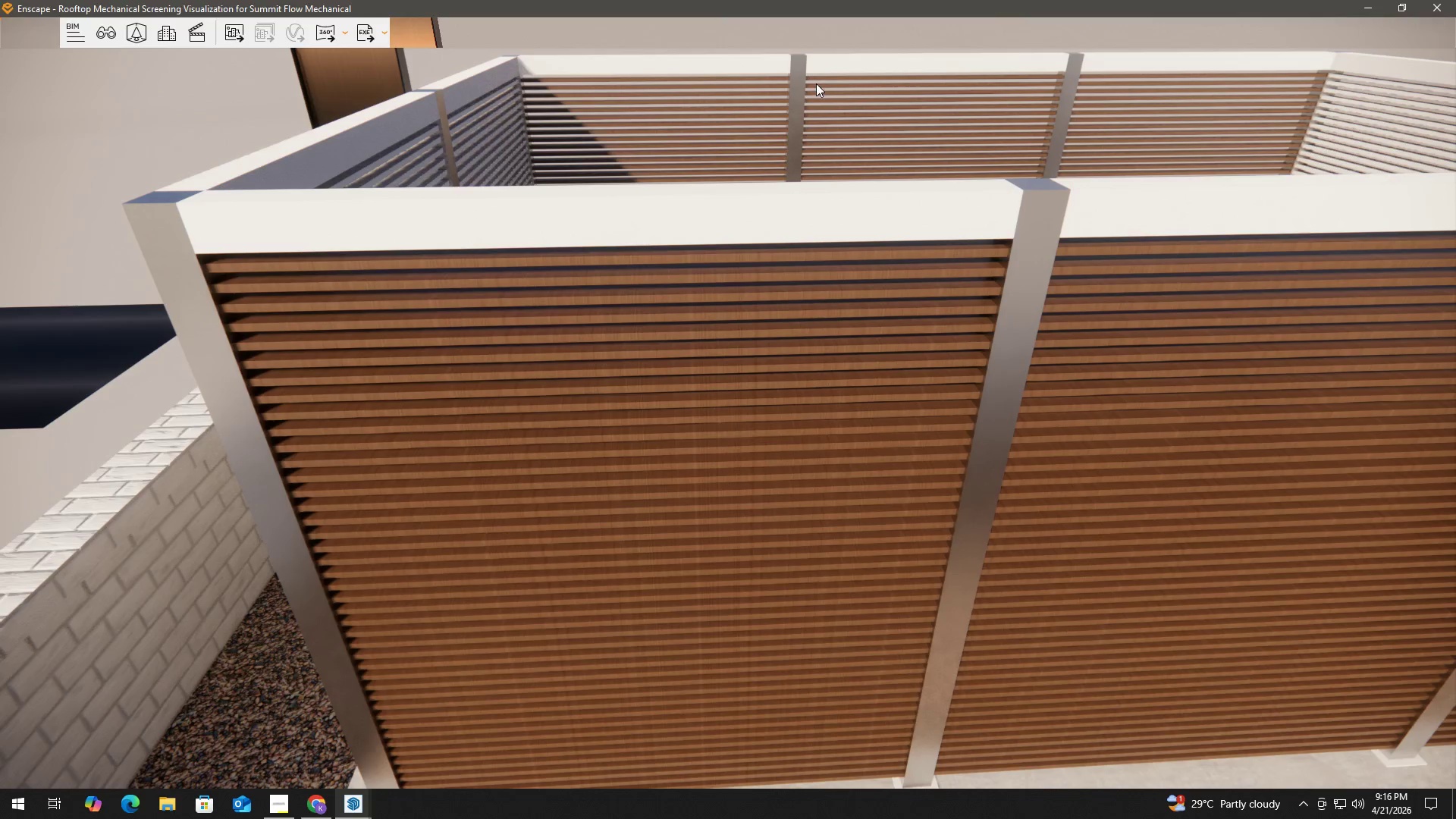 
key(Alt+Tab)
 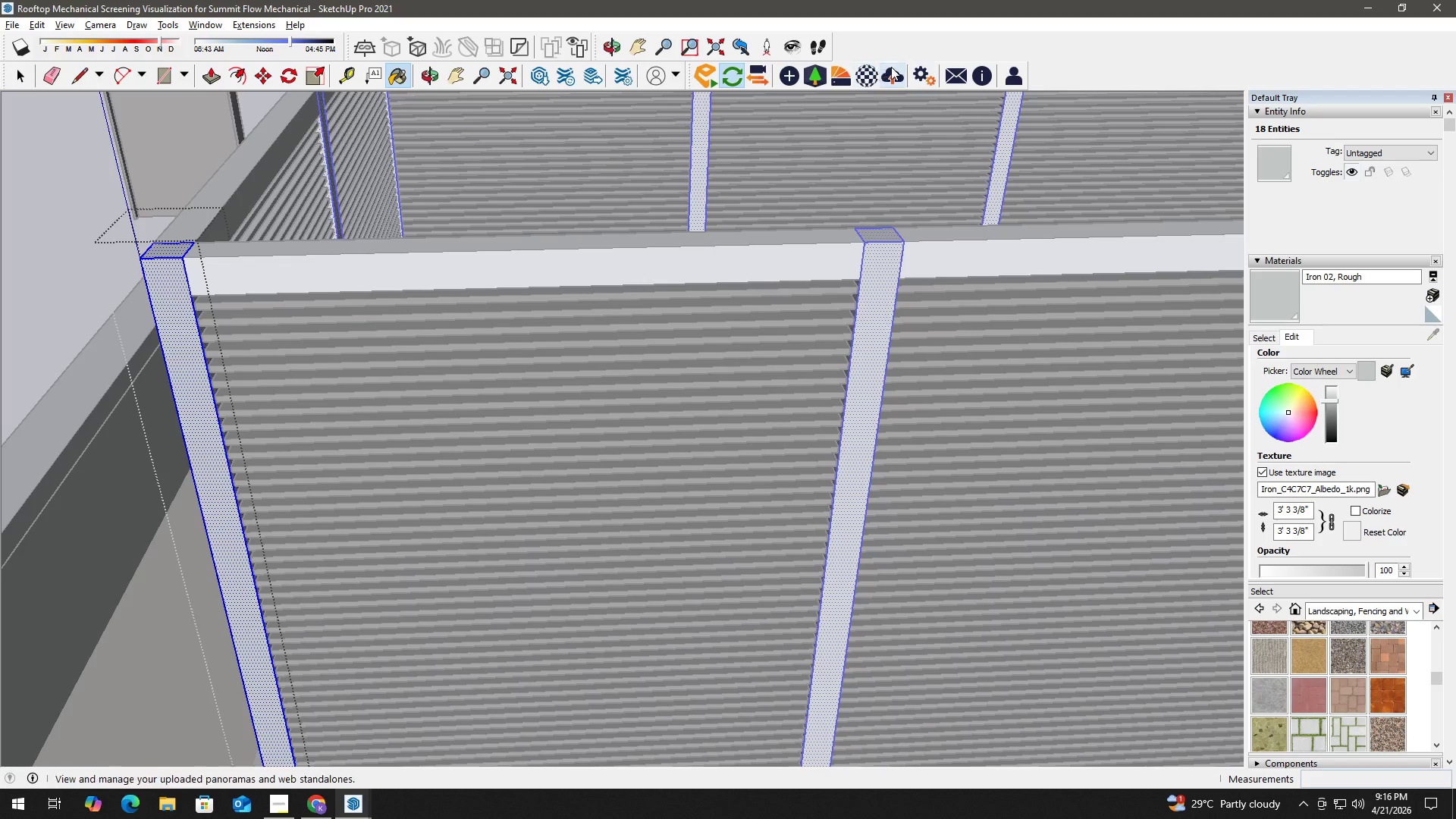 
left_click([875, 77])
 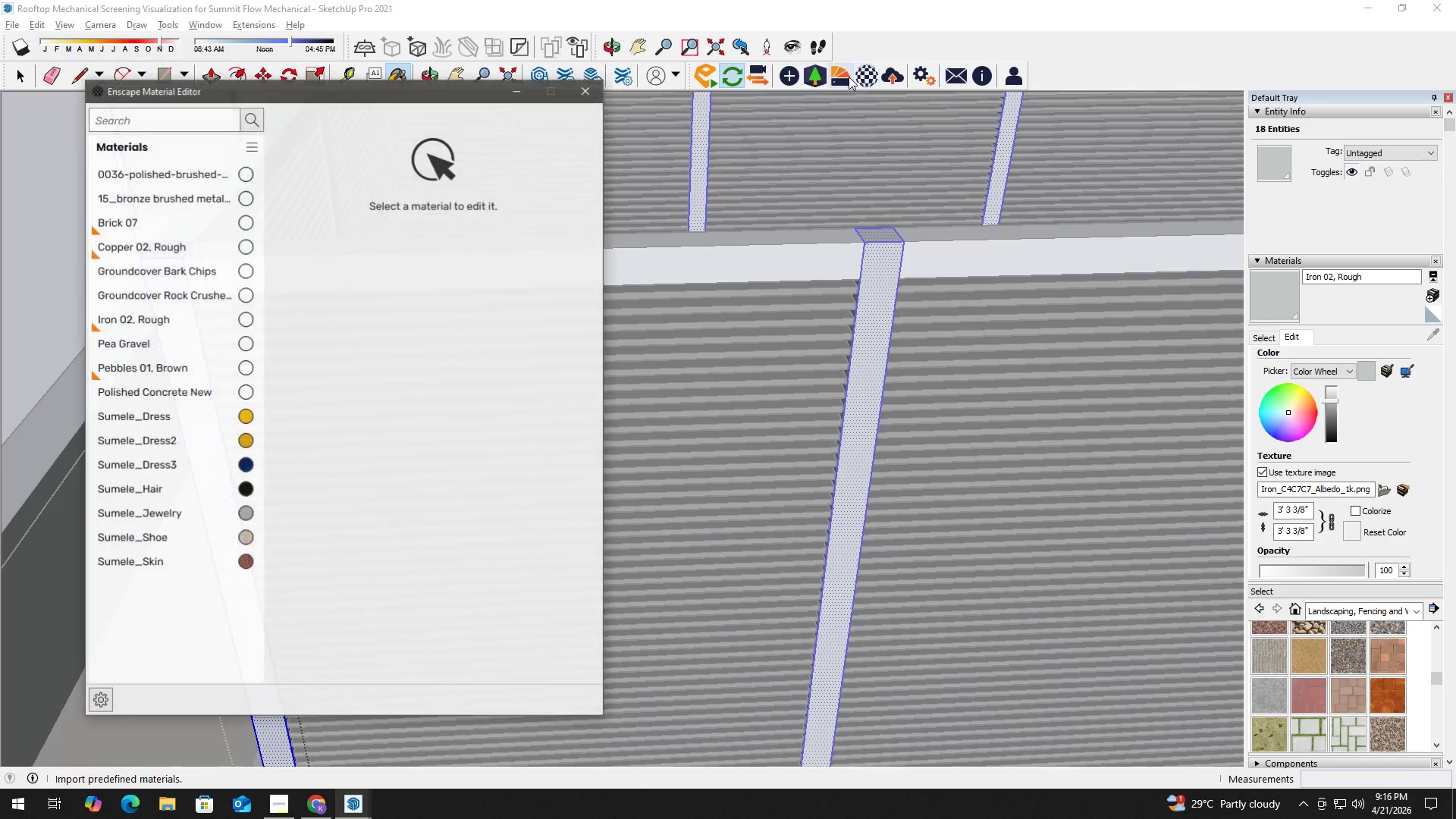 
left_click([844, 77])
 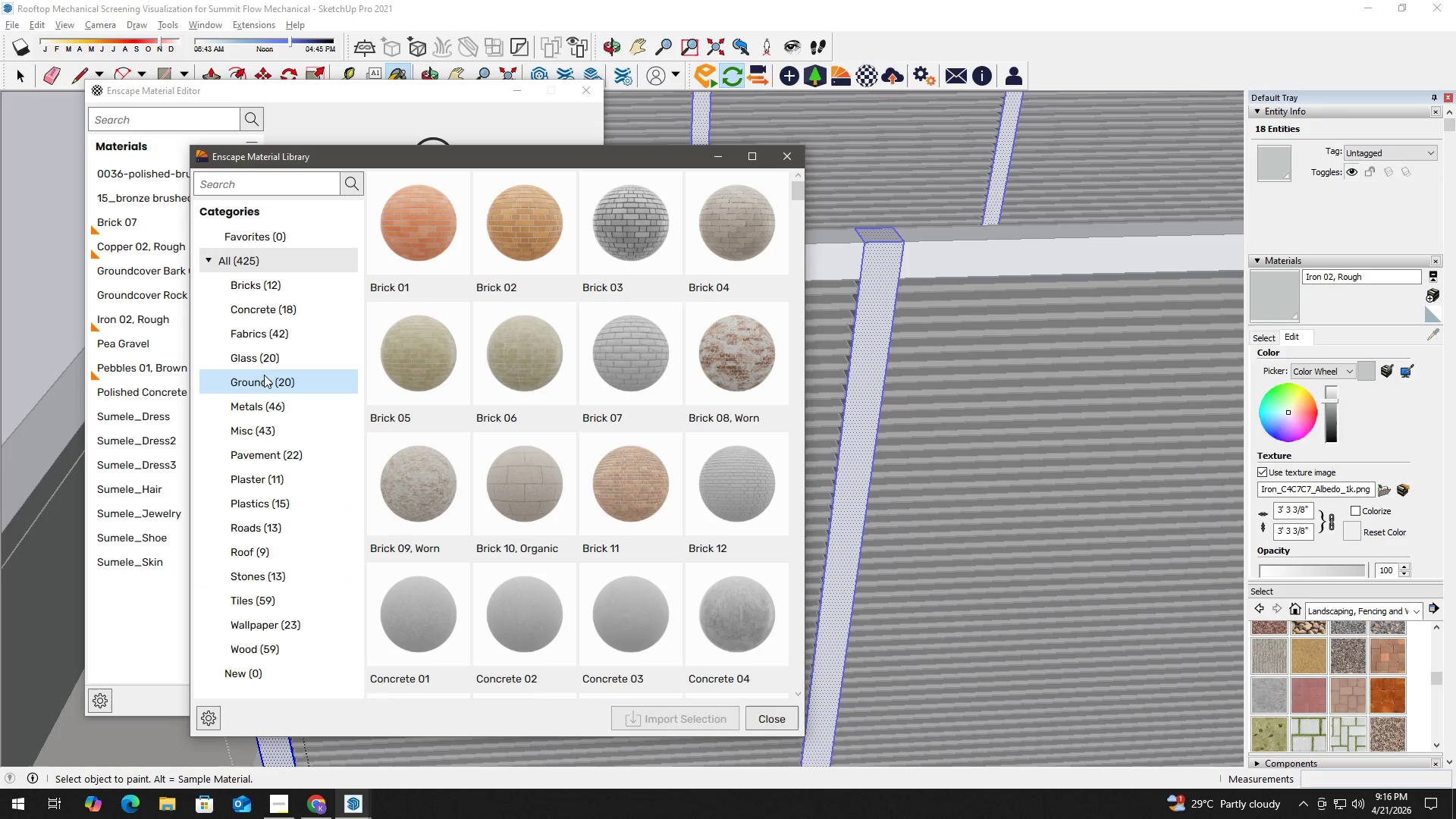 
left_click([268, 405])
 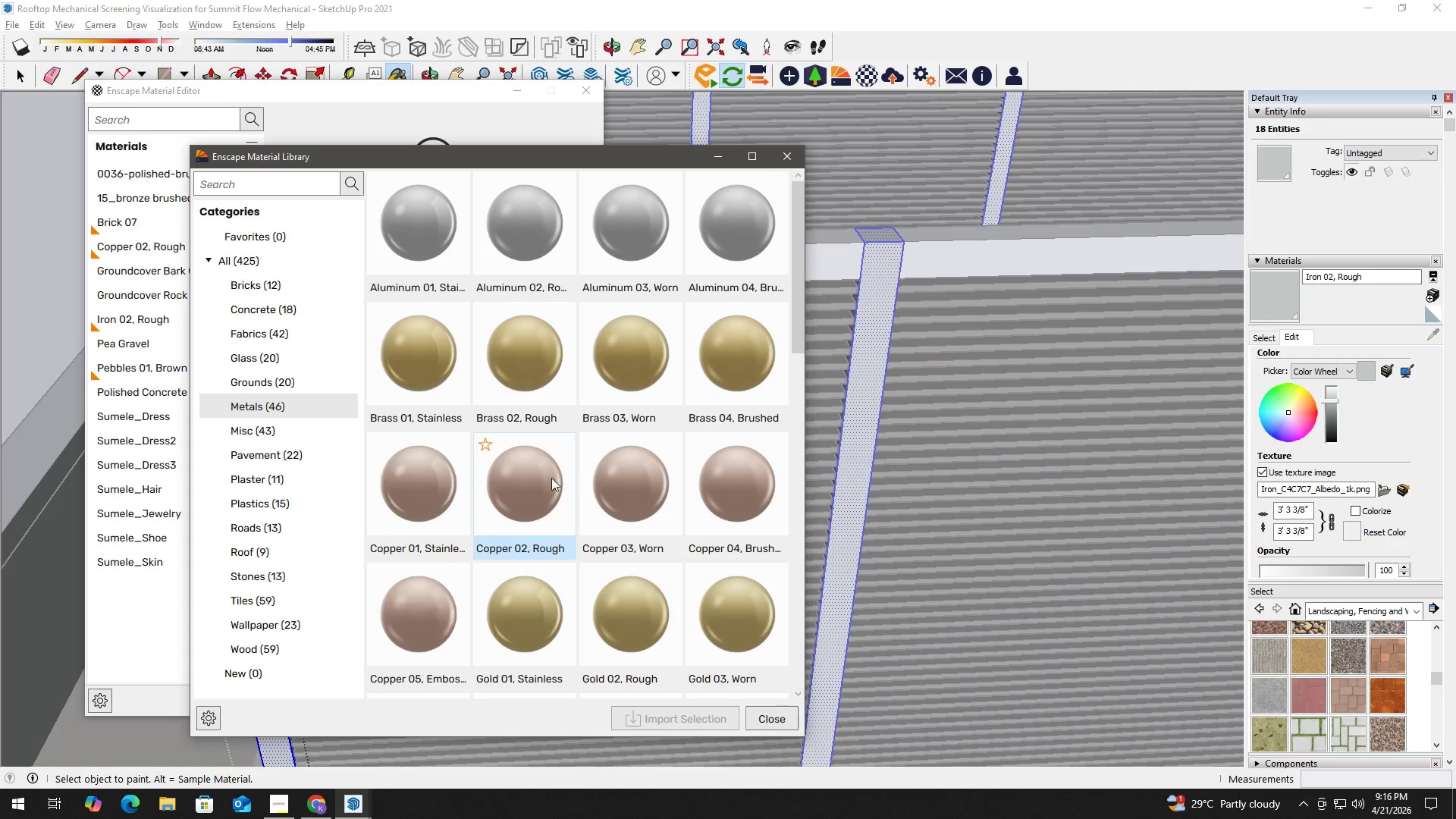 
left_click([525, 489])
 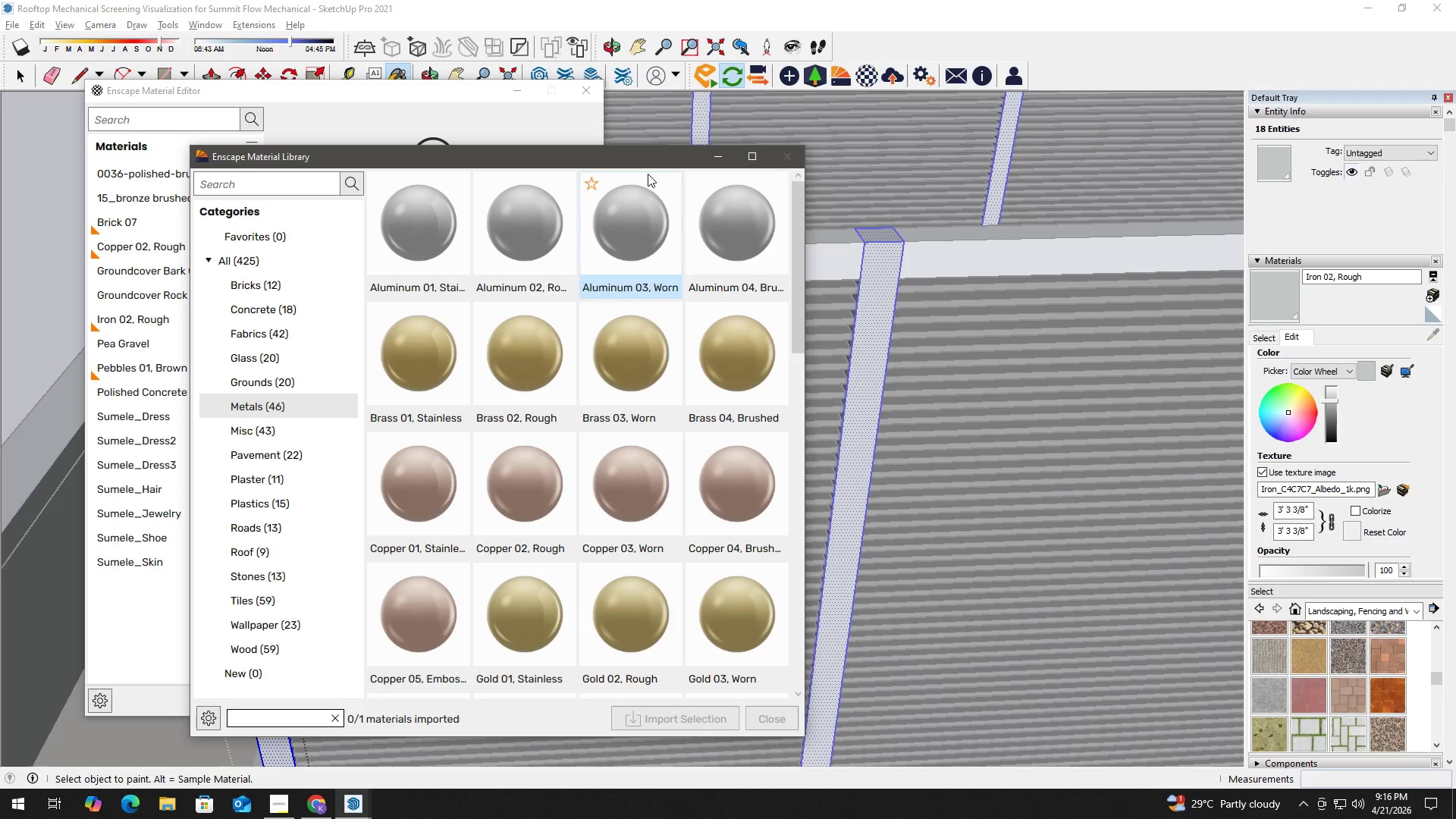 
left_click_drag(start_coordinate=[654, 157], to_coordinate=[947, 155])
 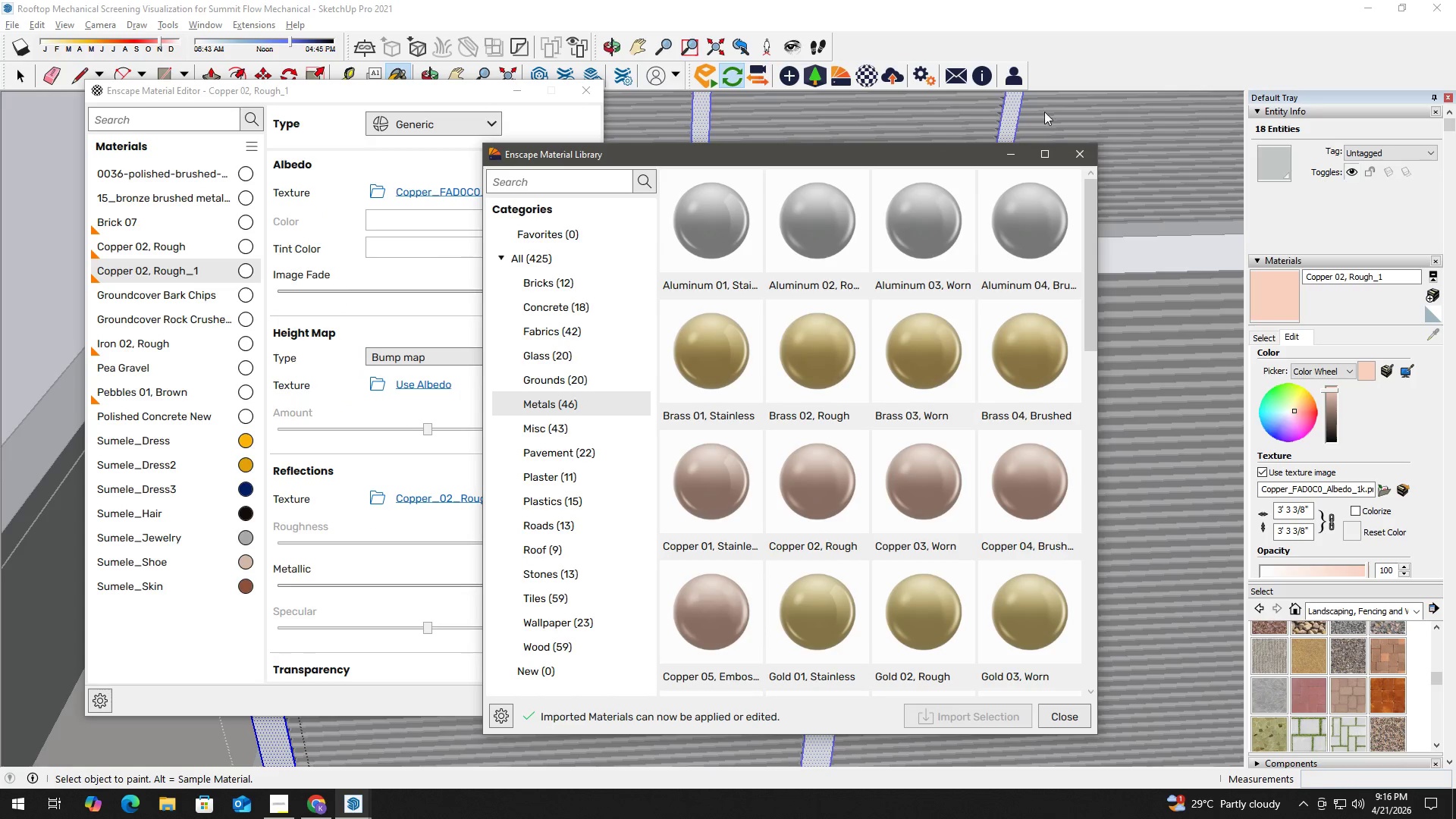 
left_click([1084, 152])
 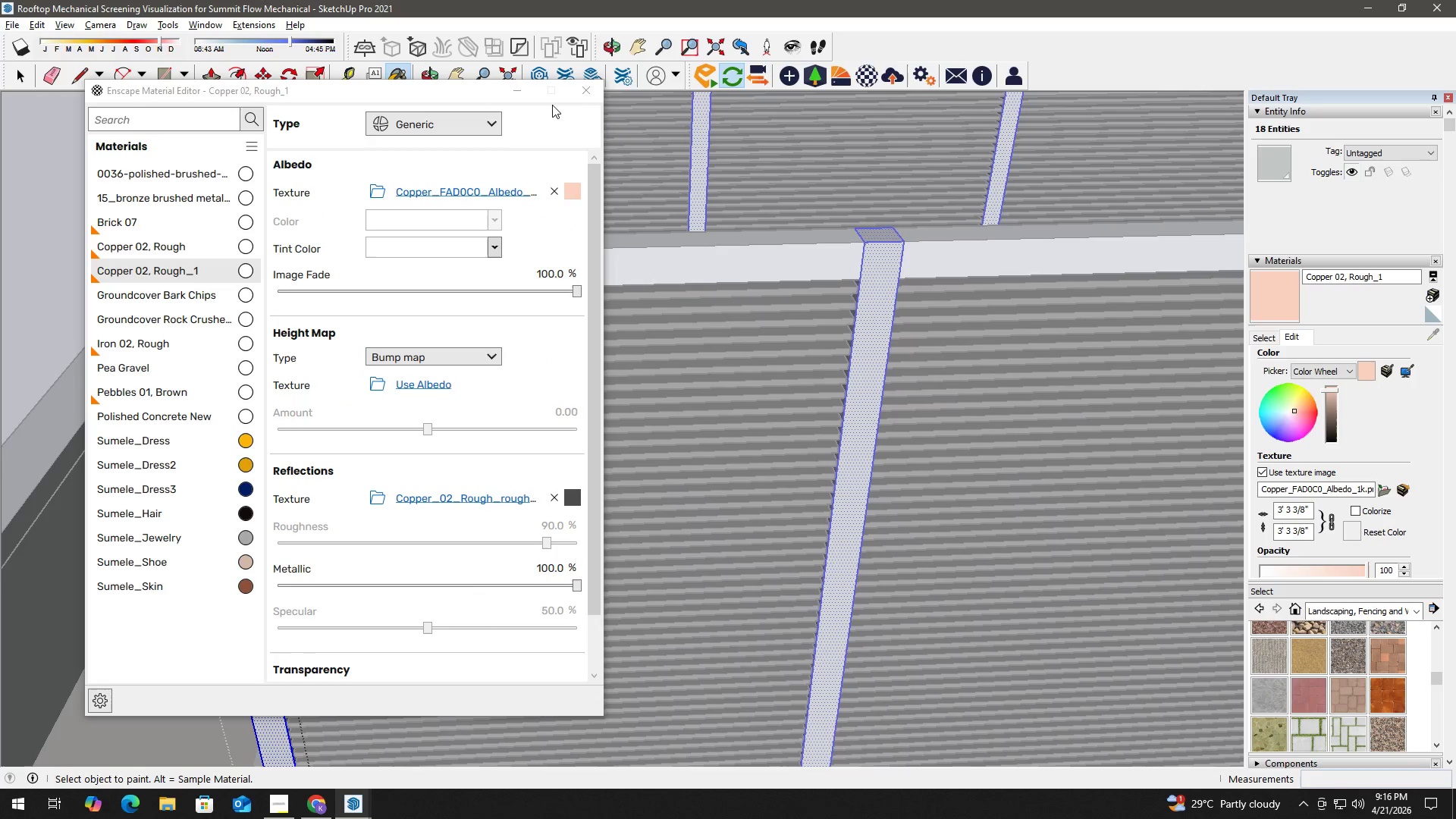 
left_click([585, 91])
 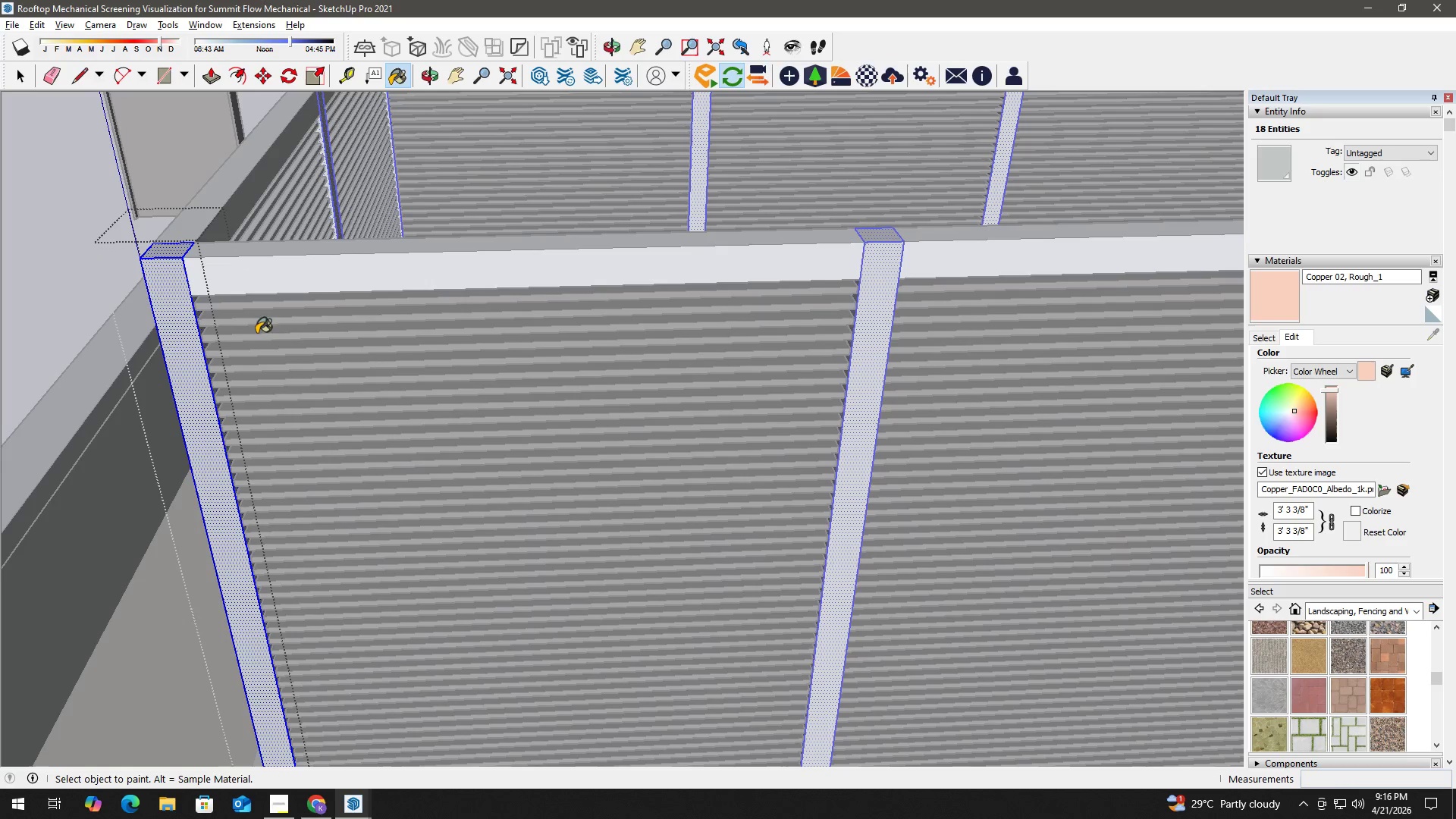 
left_click([174, 318])
 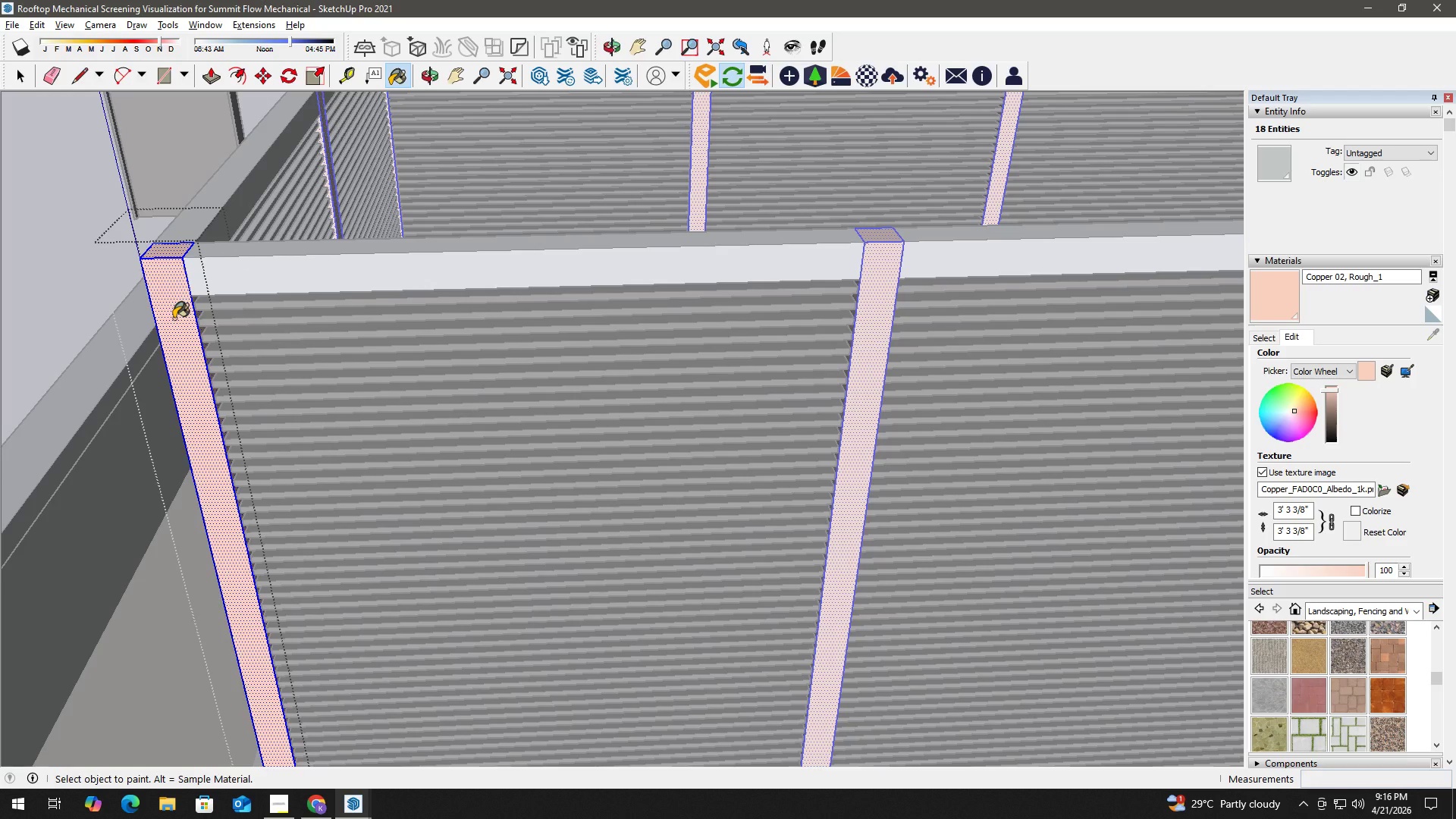 
key(Space)
 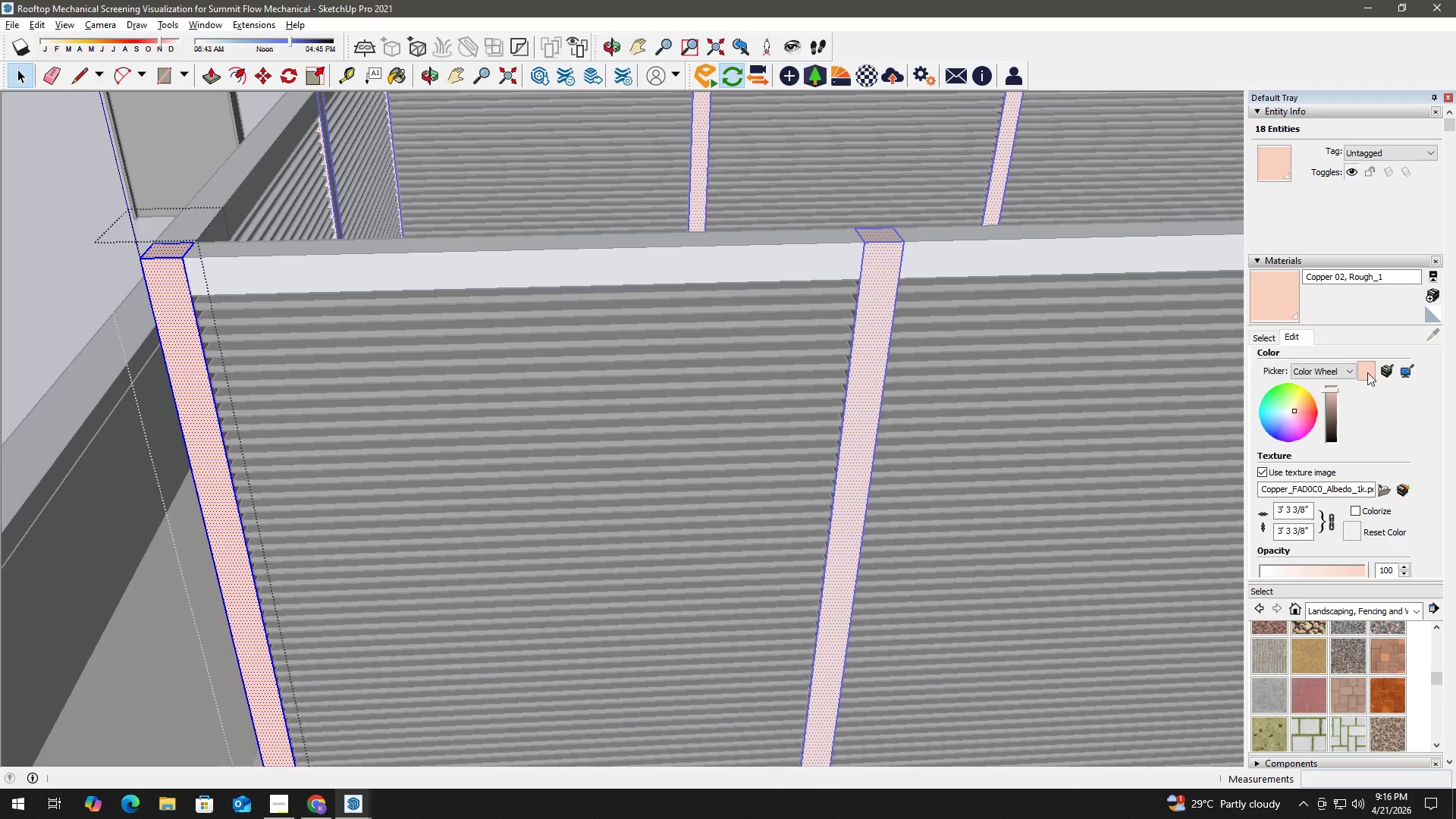 
left_click([1389, 372])
 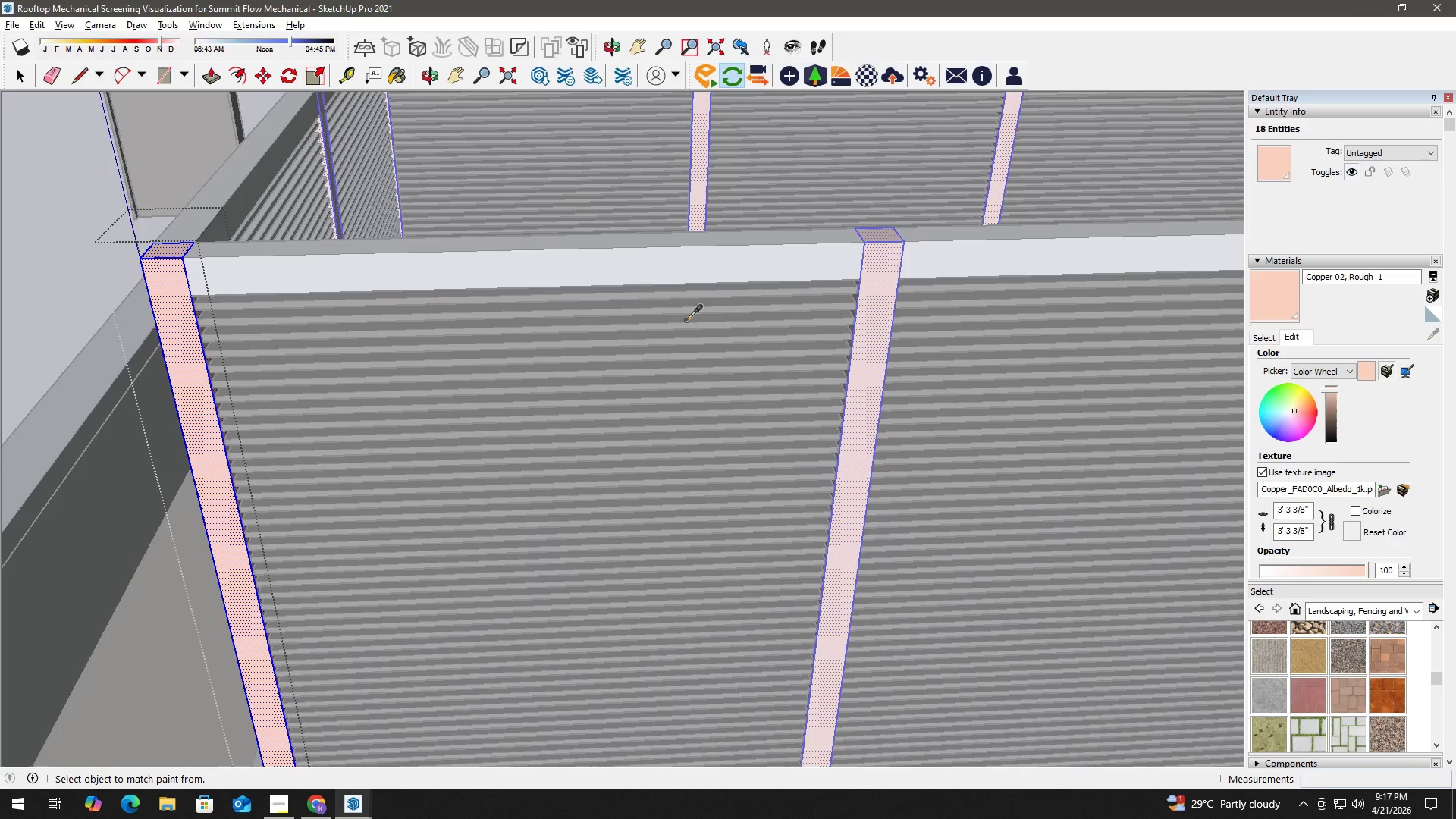 
left_click([717, 288])
 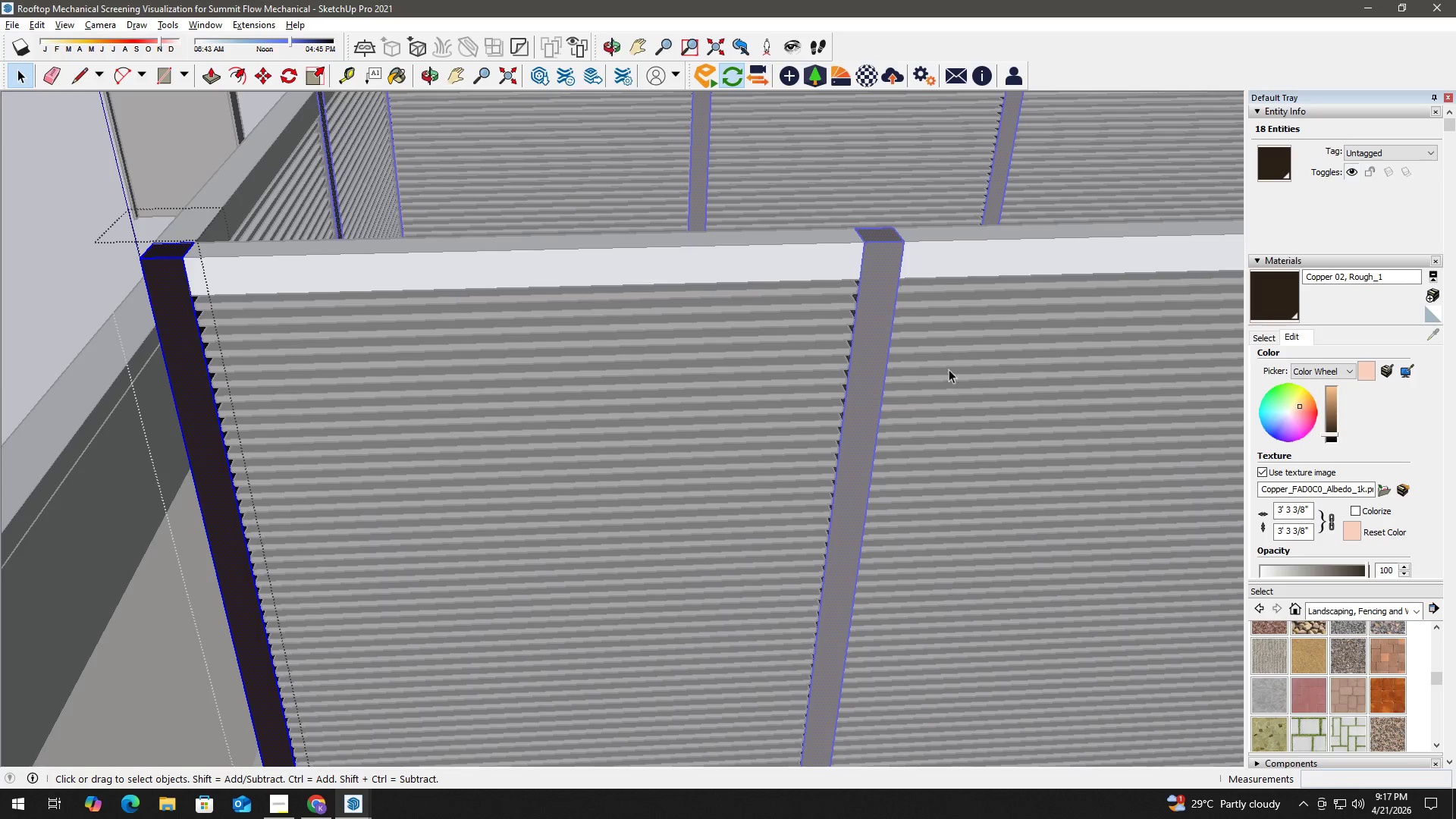 
key(Escape)
 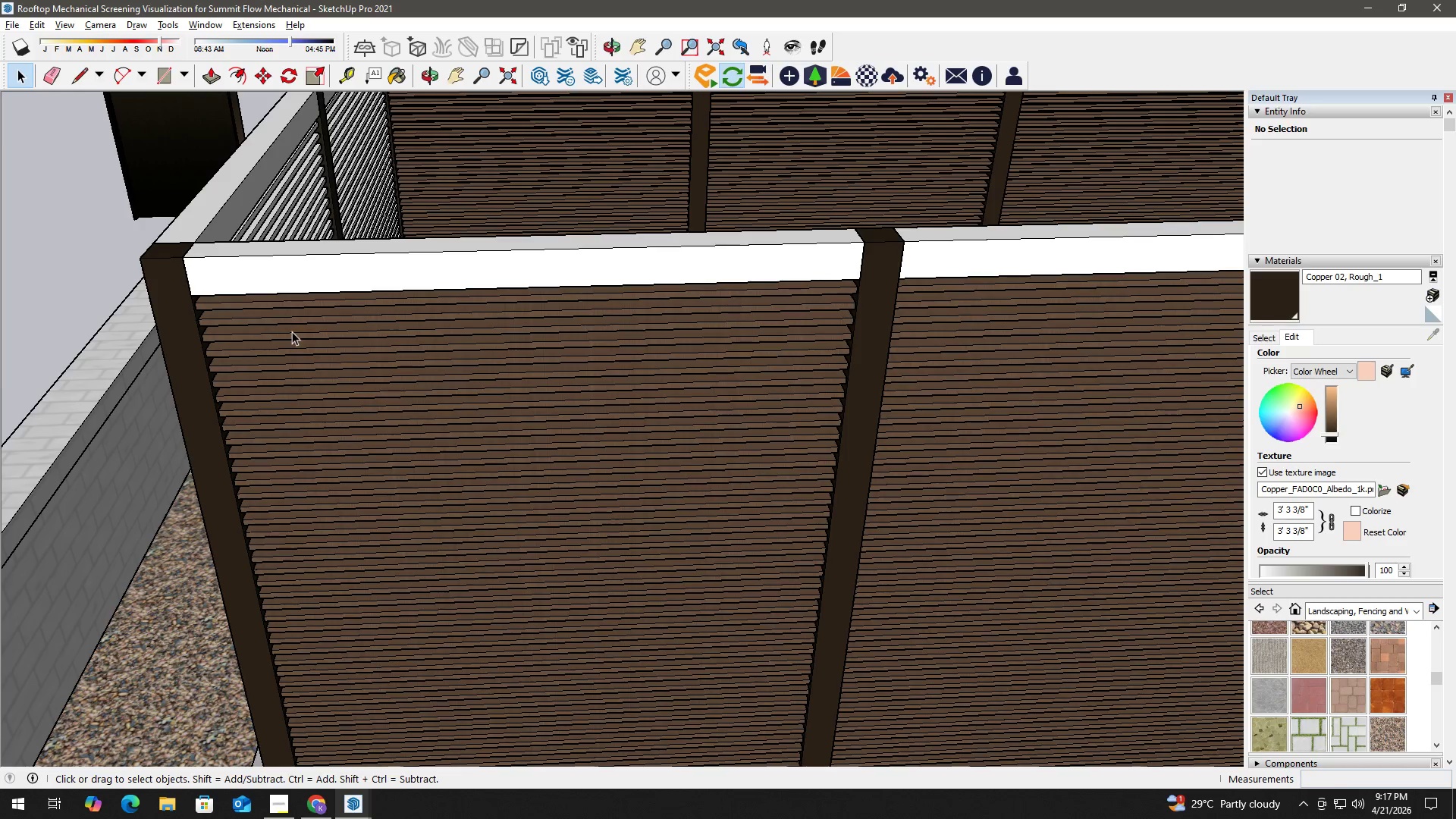 
double_click([163, 302])
 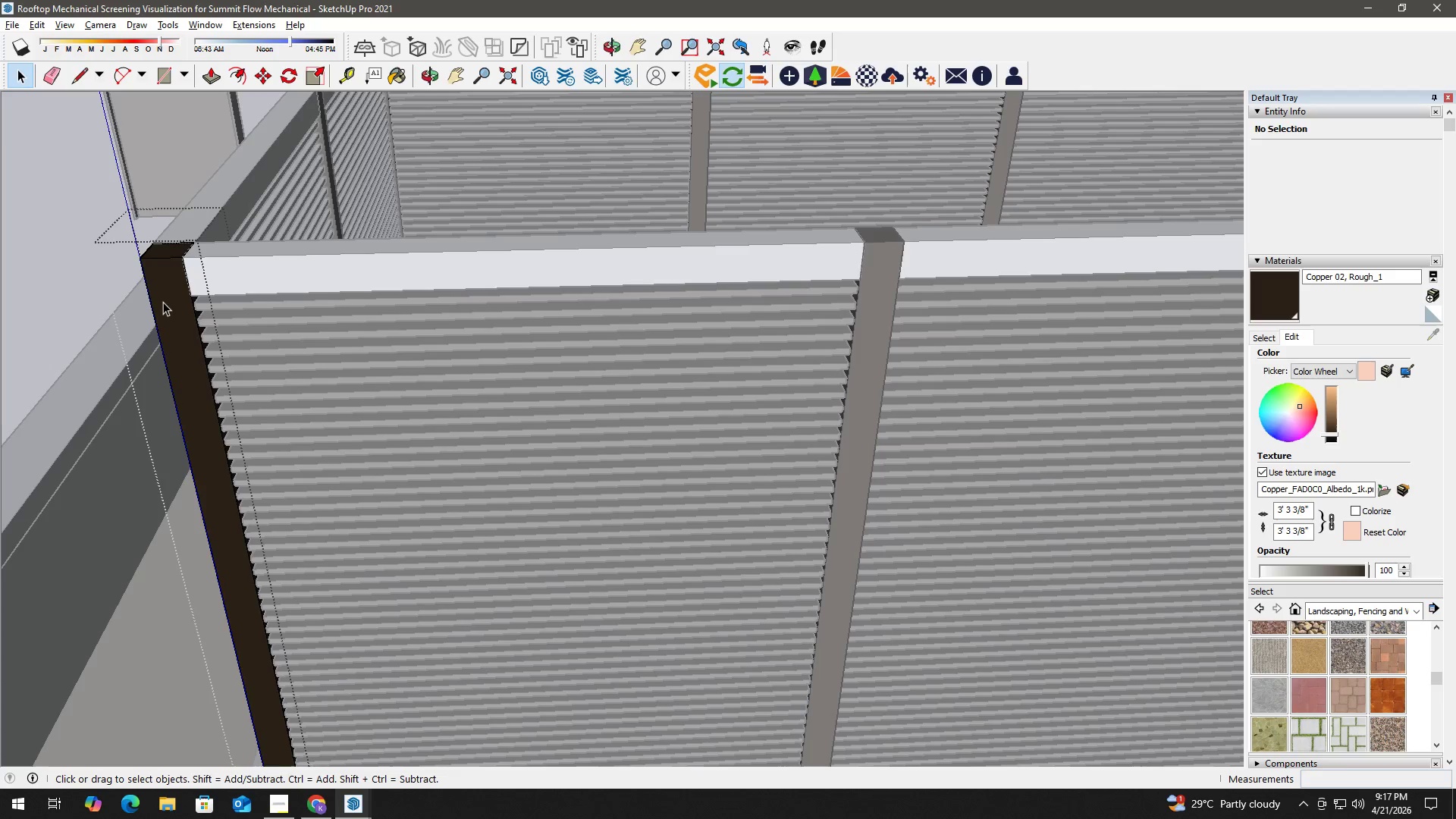 
triple_click([163, 302])
 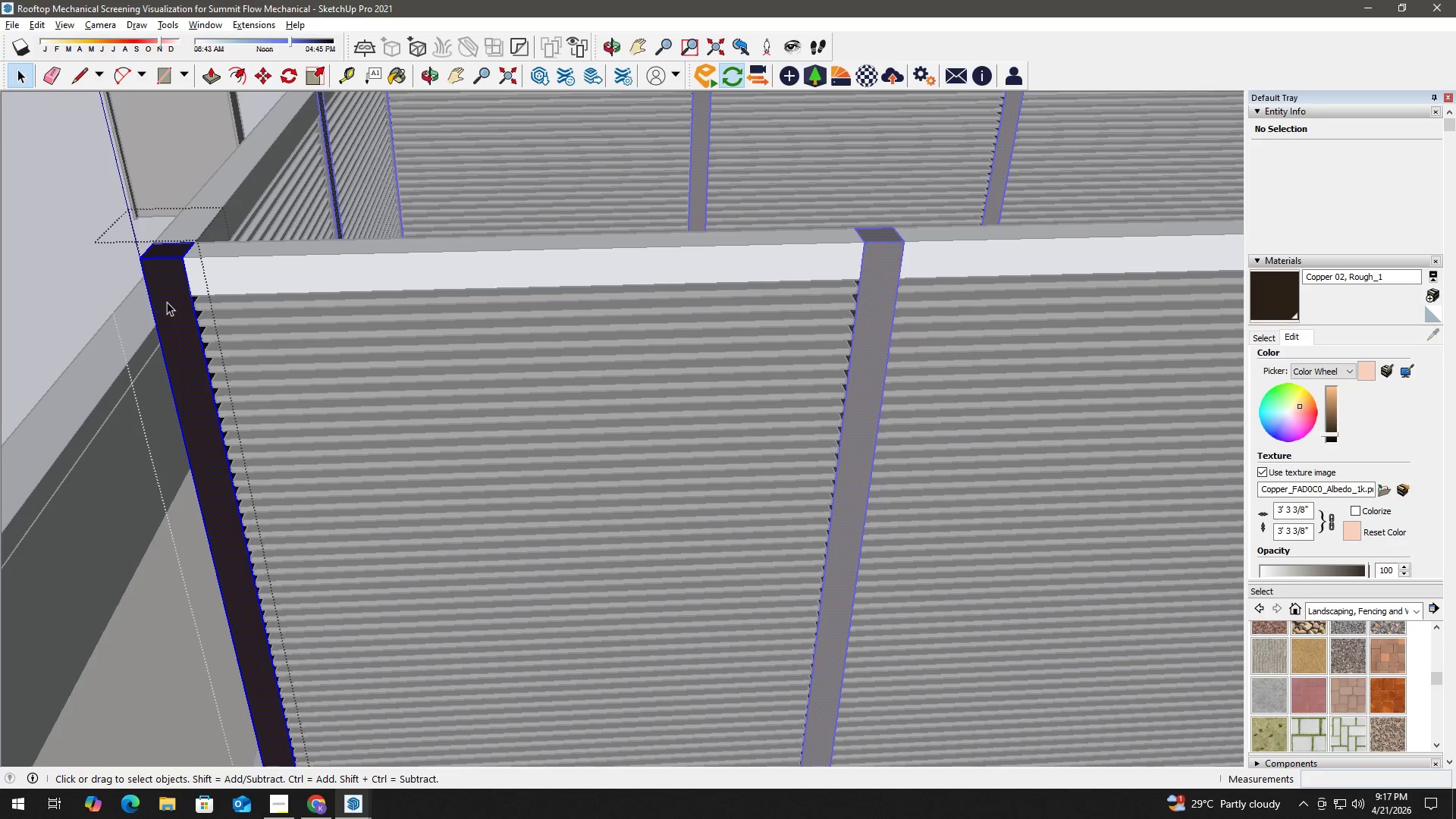 
triple_click([169, 300])
 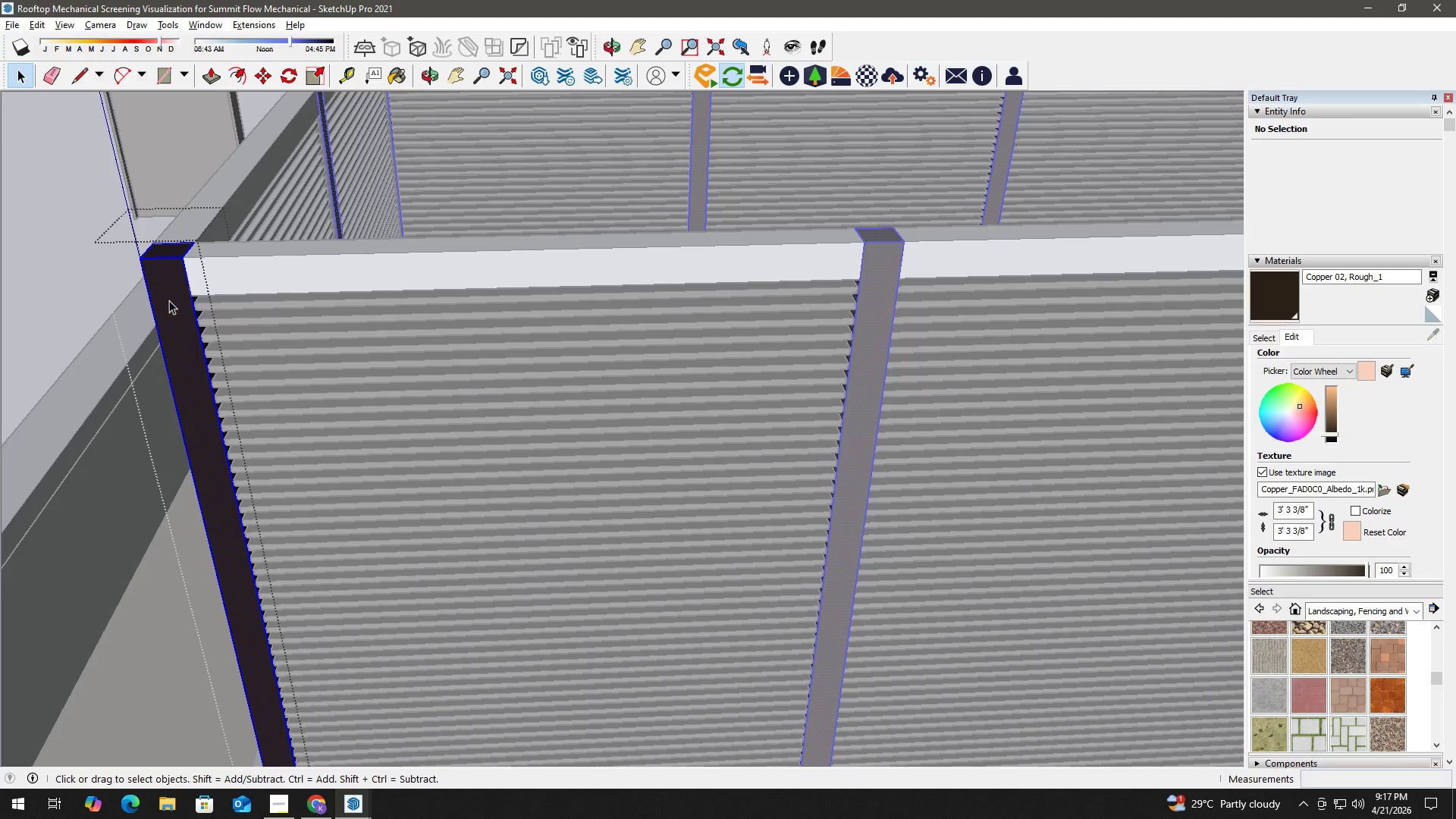 
triple_click([169, 300])
 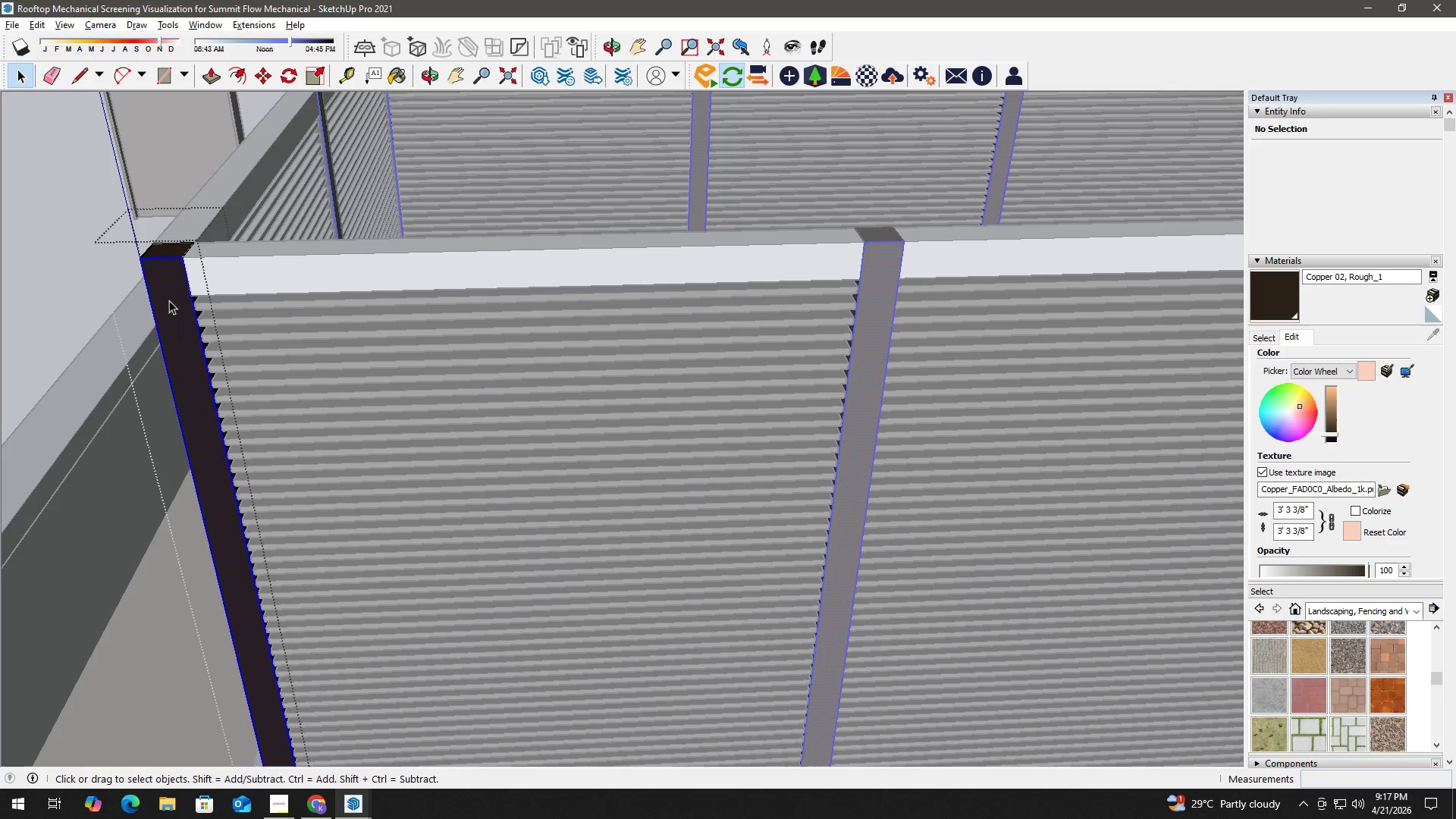 
triple_click([169, 300])
 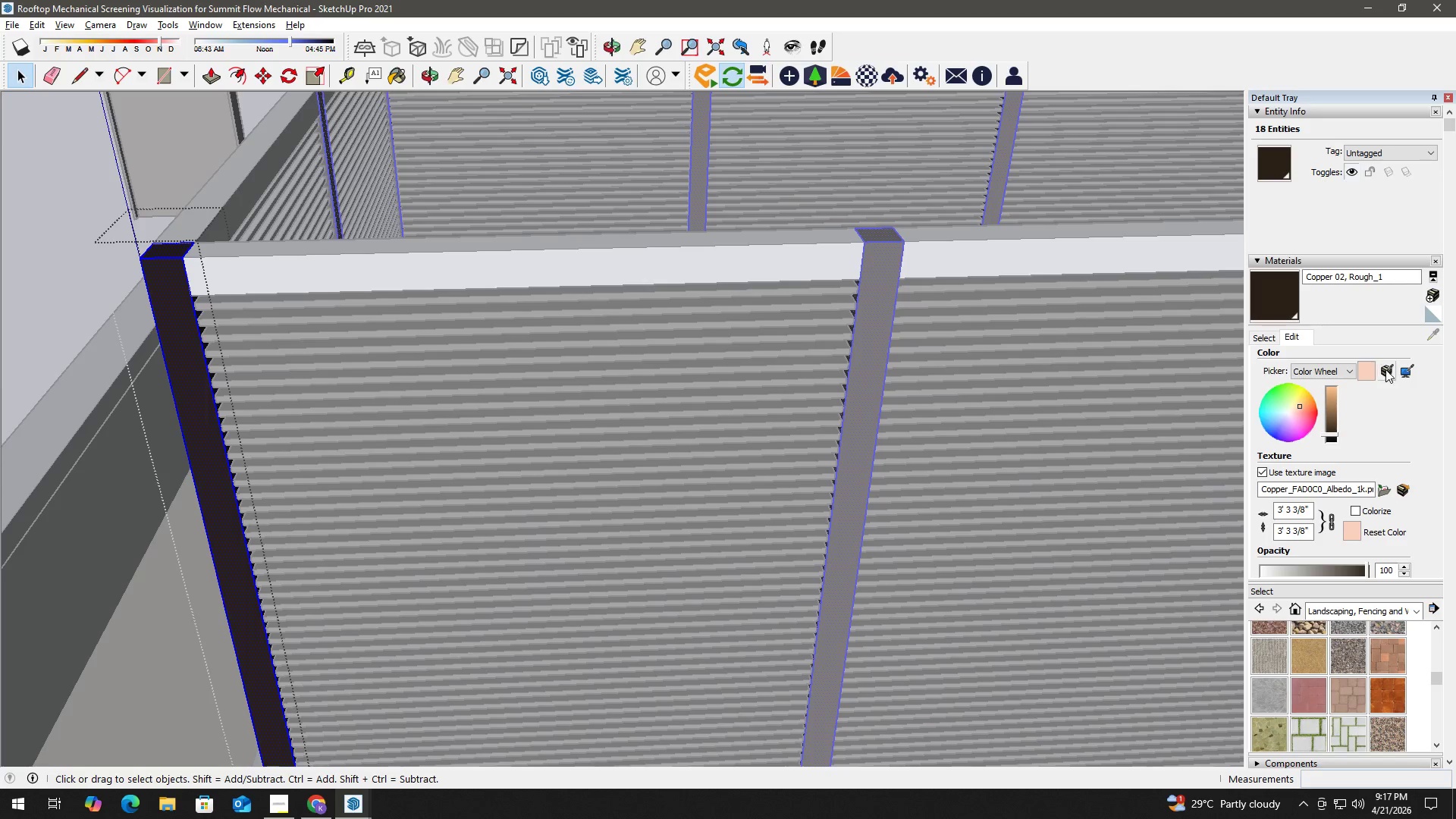 
left_click([1410, 375])
 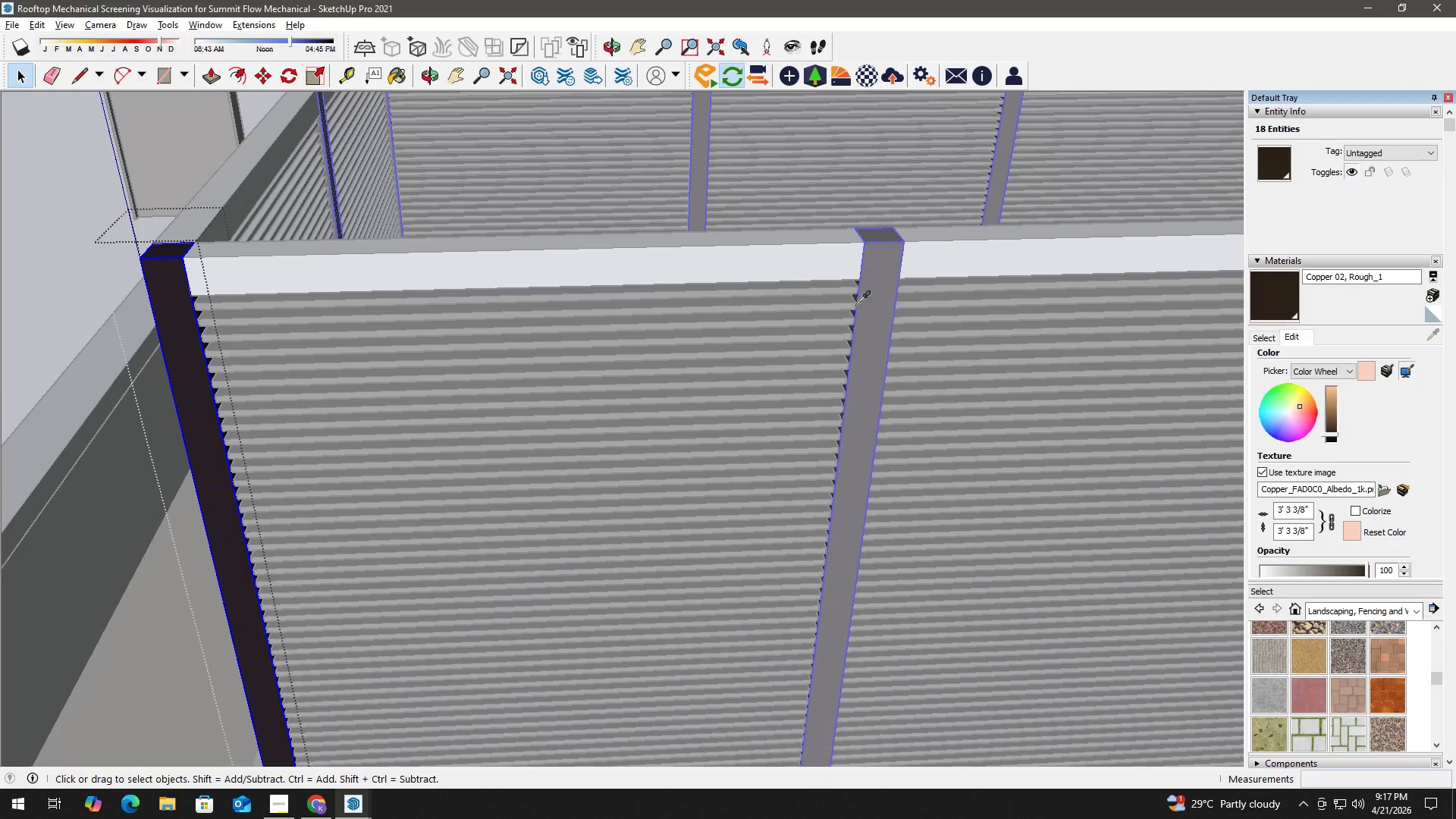 
scroll: coordinate [889, 277], scroll_direction: up, amount: 8.0
 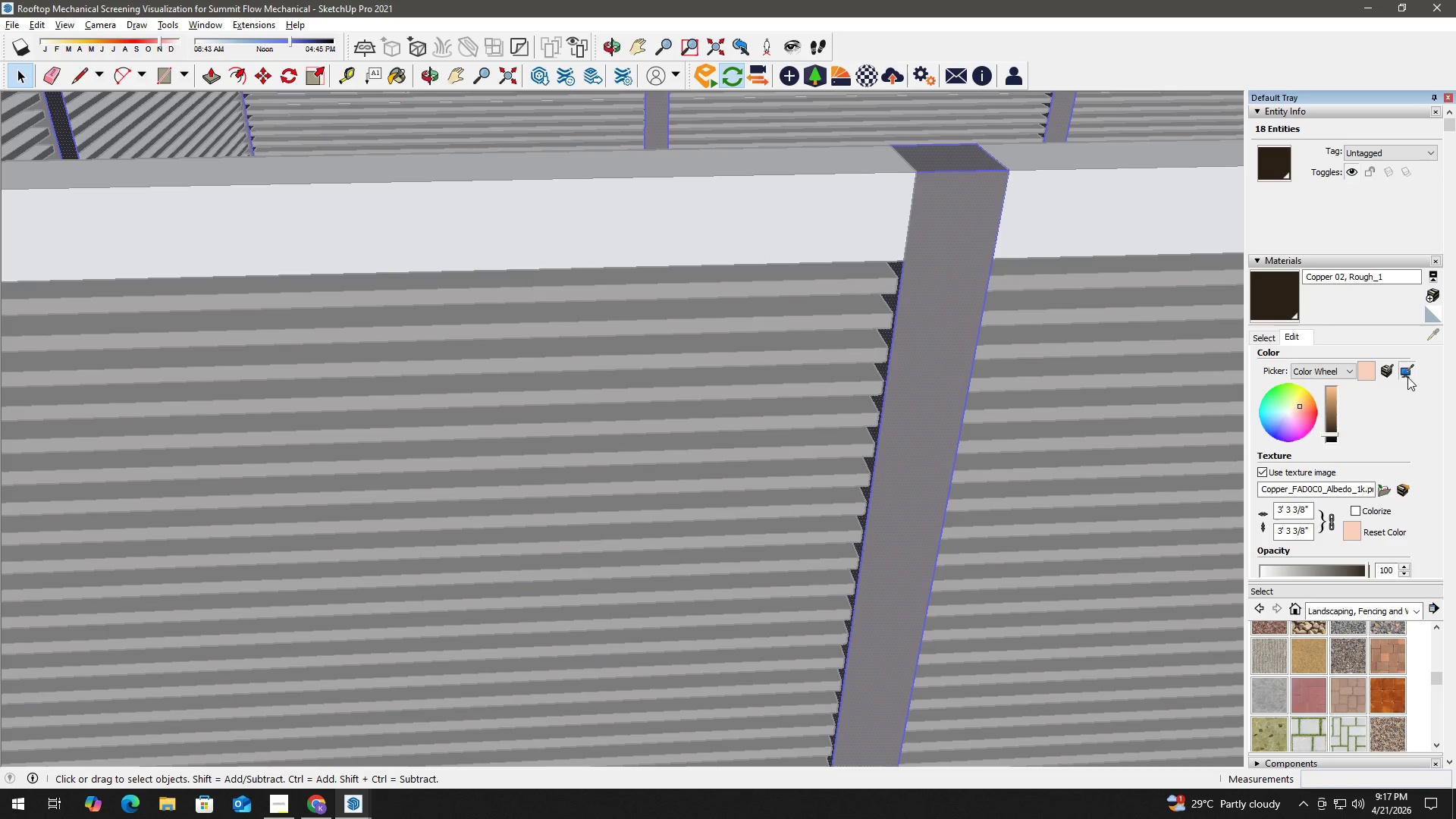 
left_click([1405, 372])
 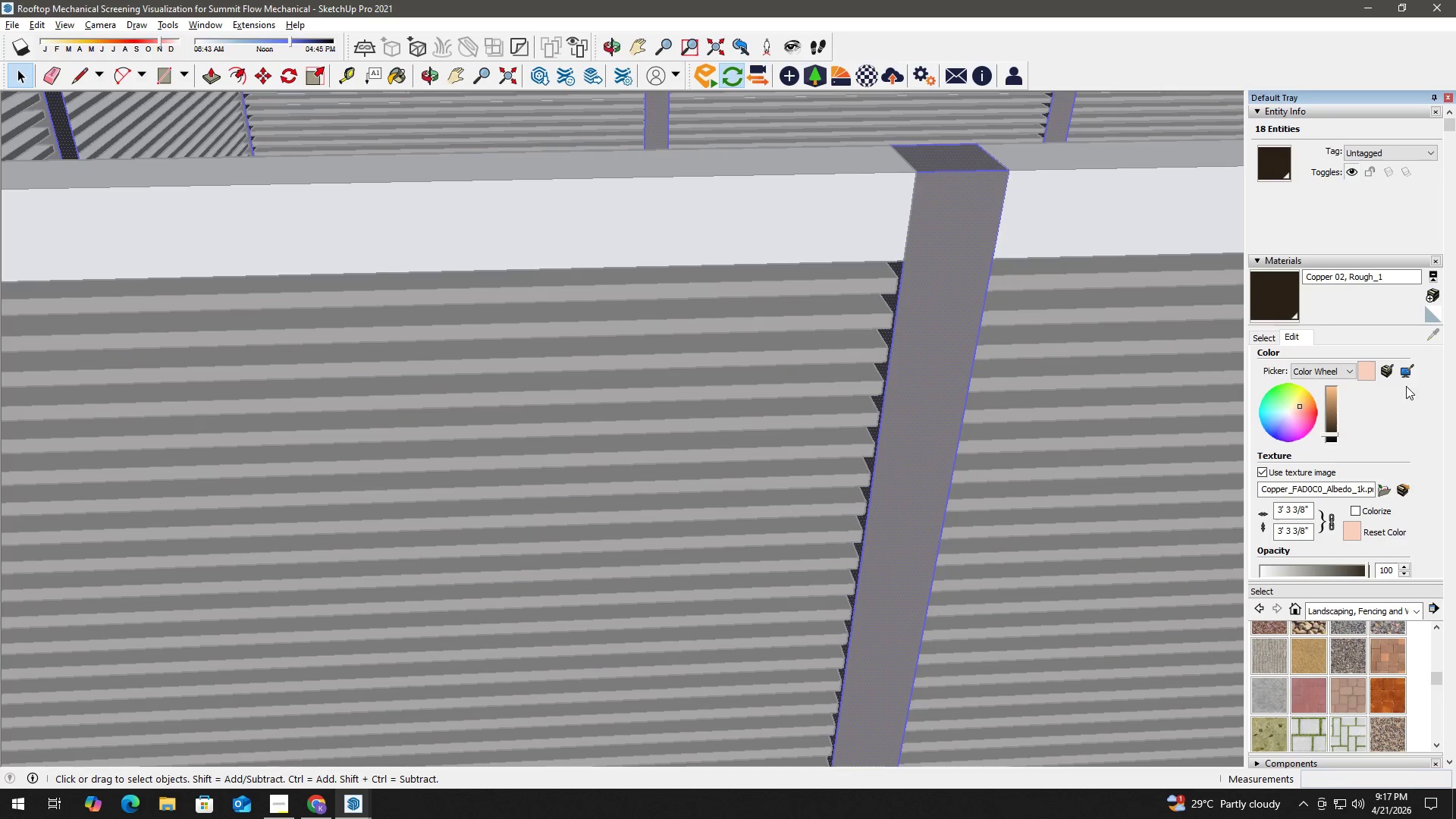 
left_click([1386, 370])
 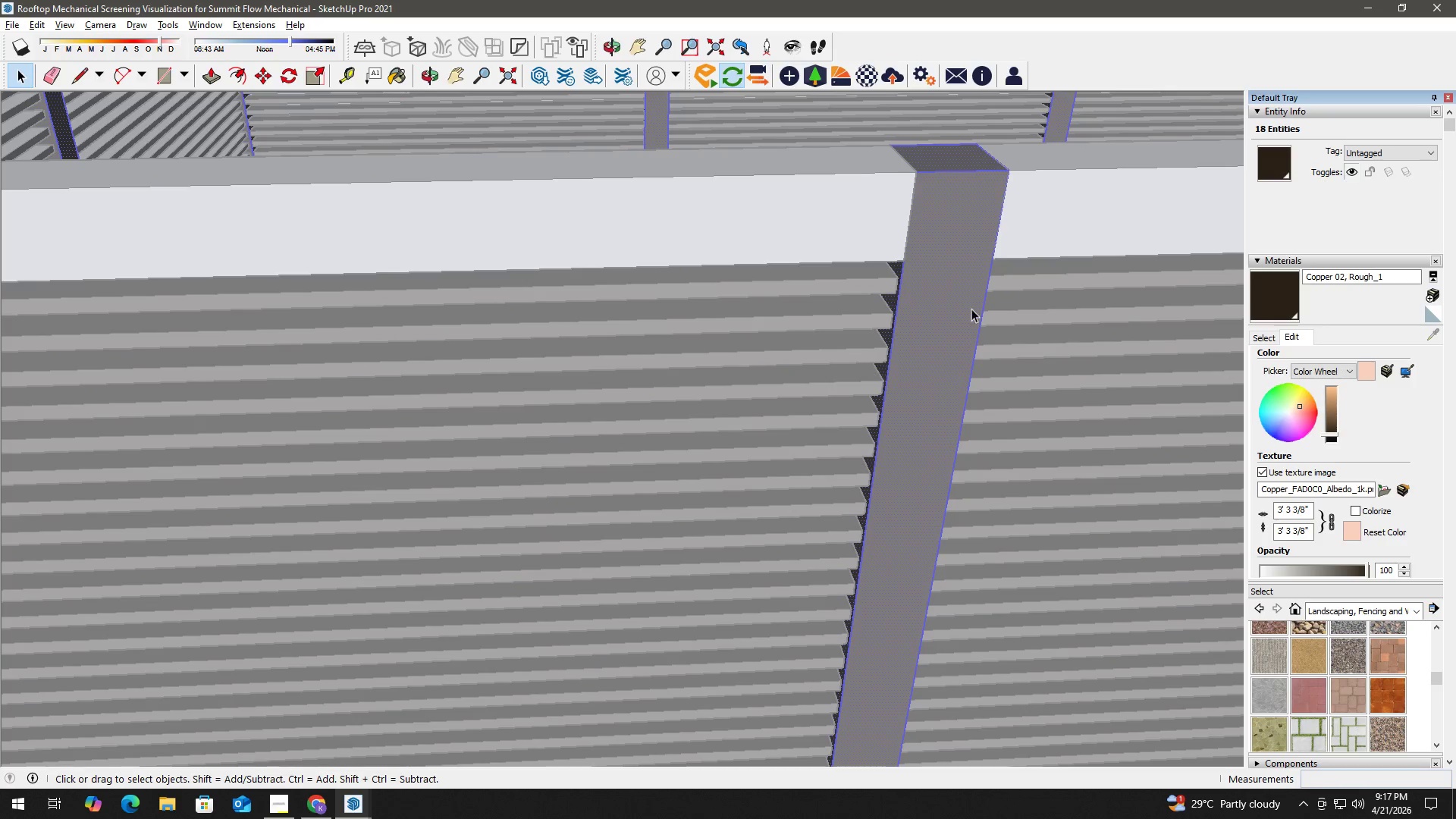 
scroll: coordinate [865, 264], scroll_direction: up, amount: 5.0
 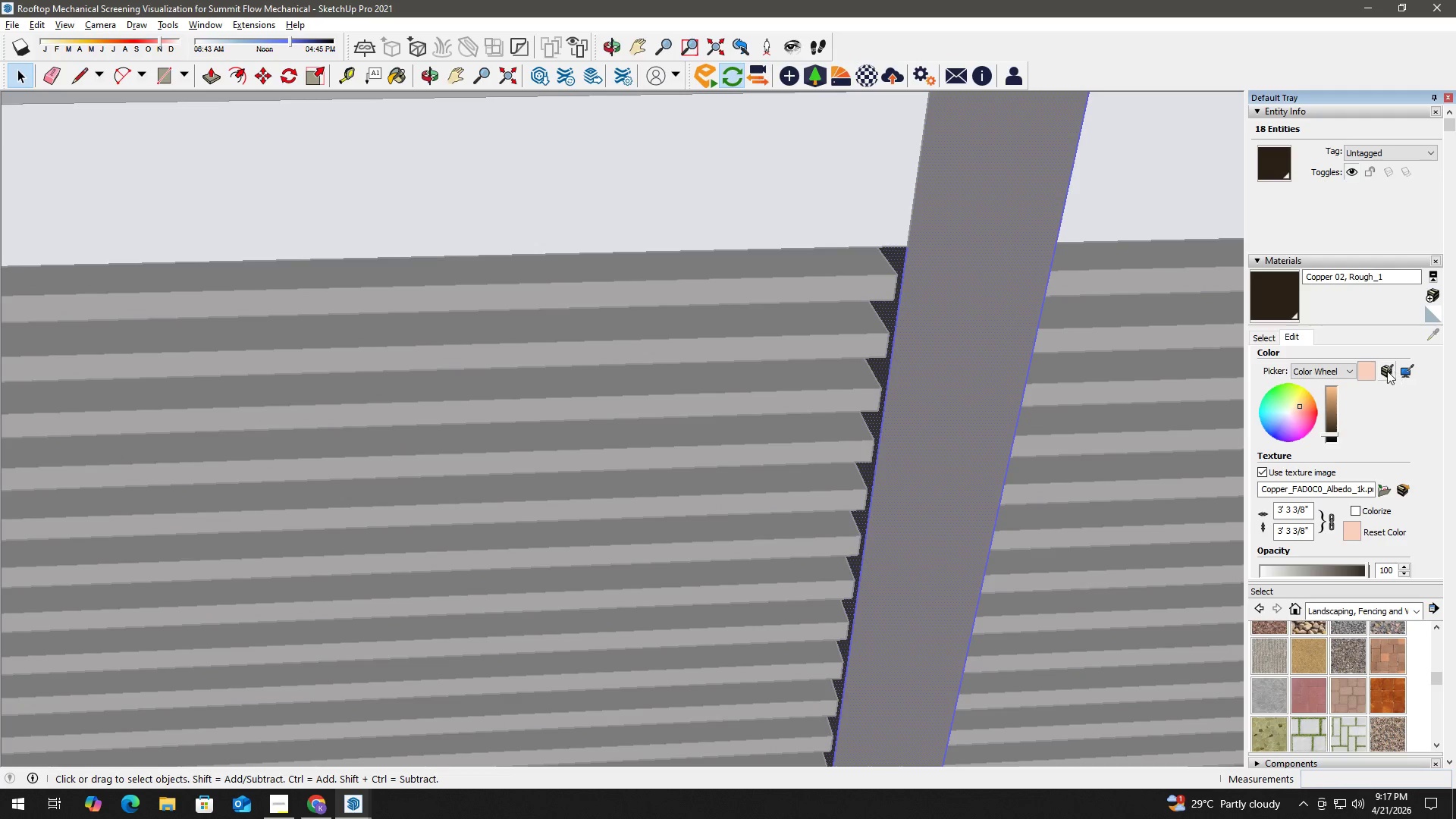 
left_click([1387, 374])
 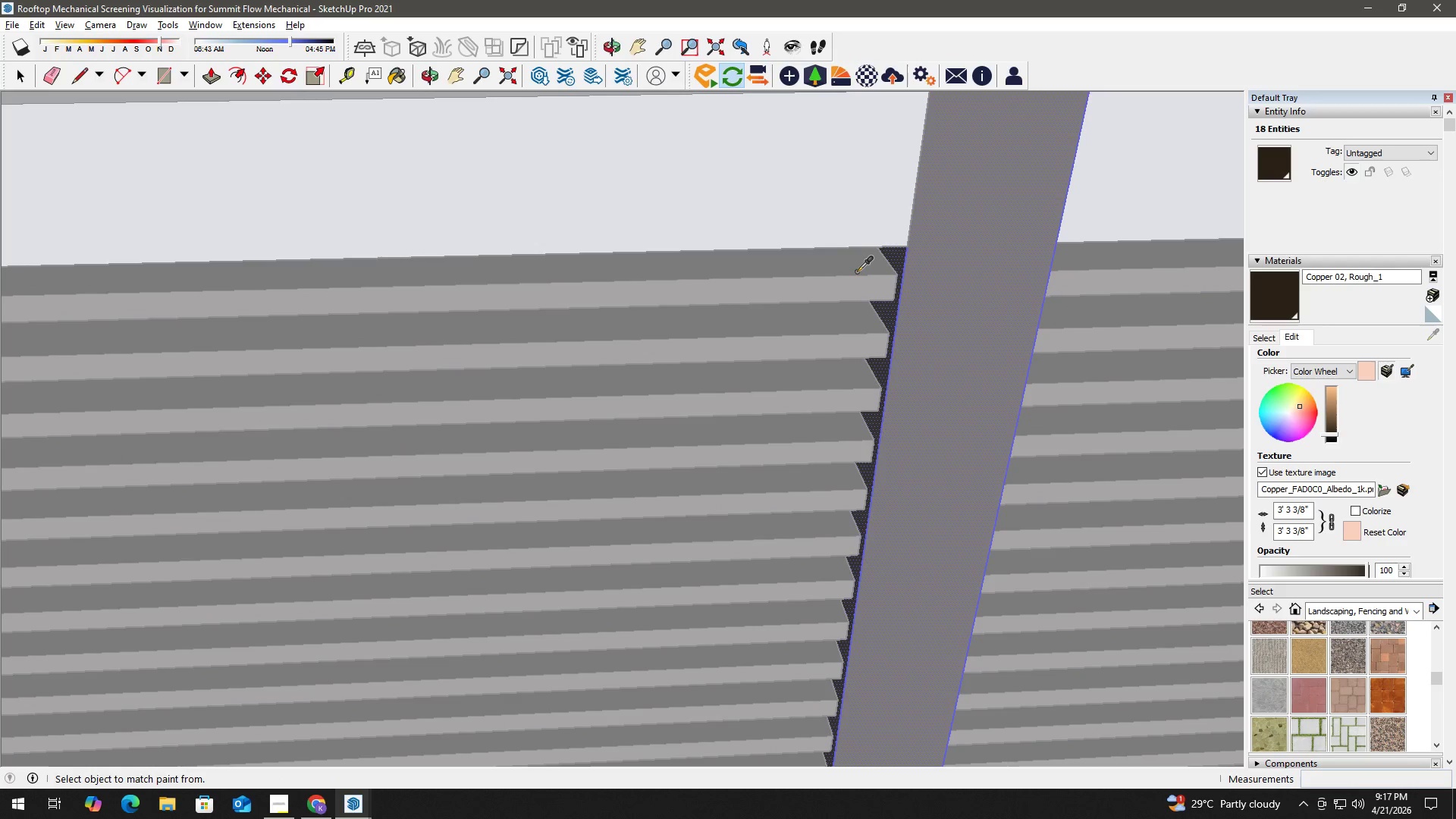 
left_click([856, 265])
 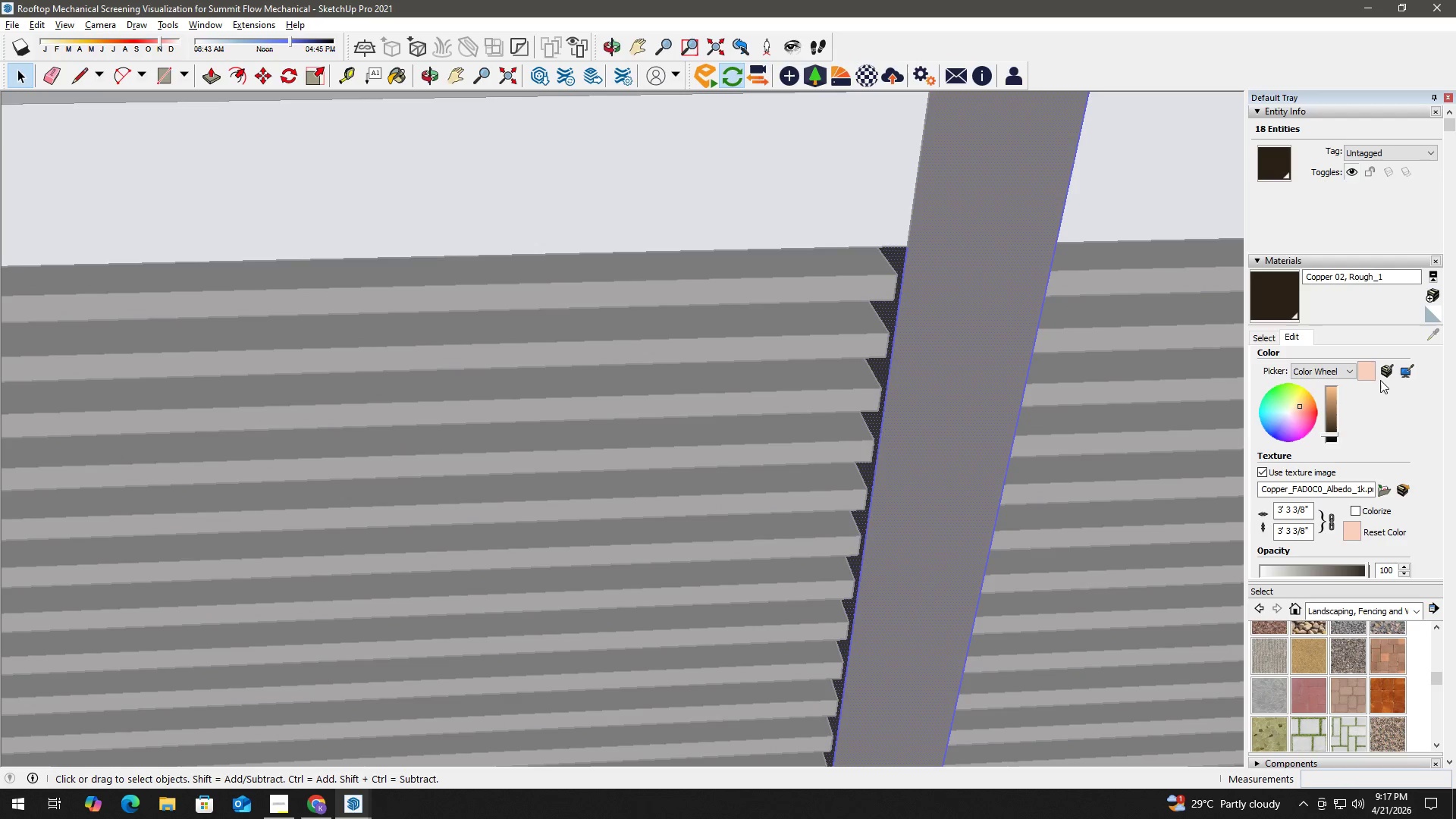 
left_click([1389, 370])
 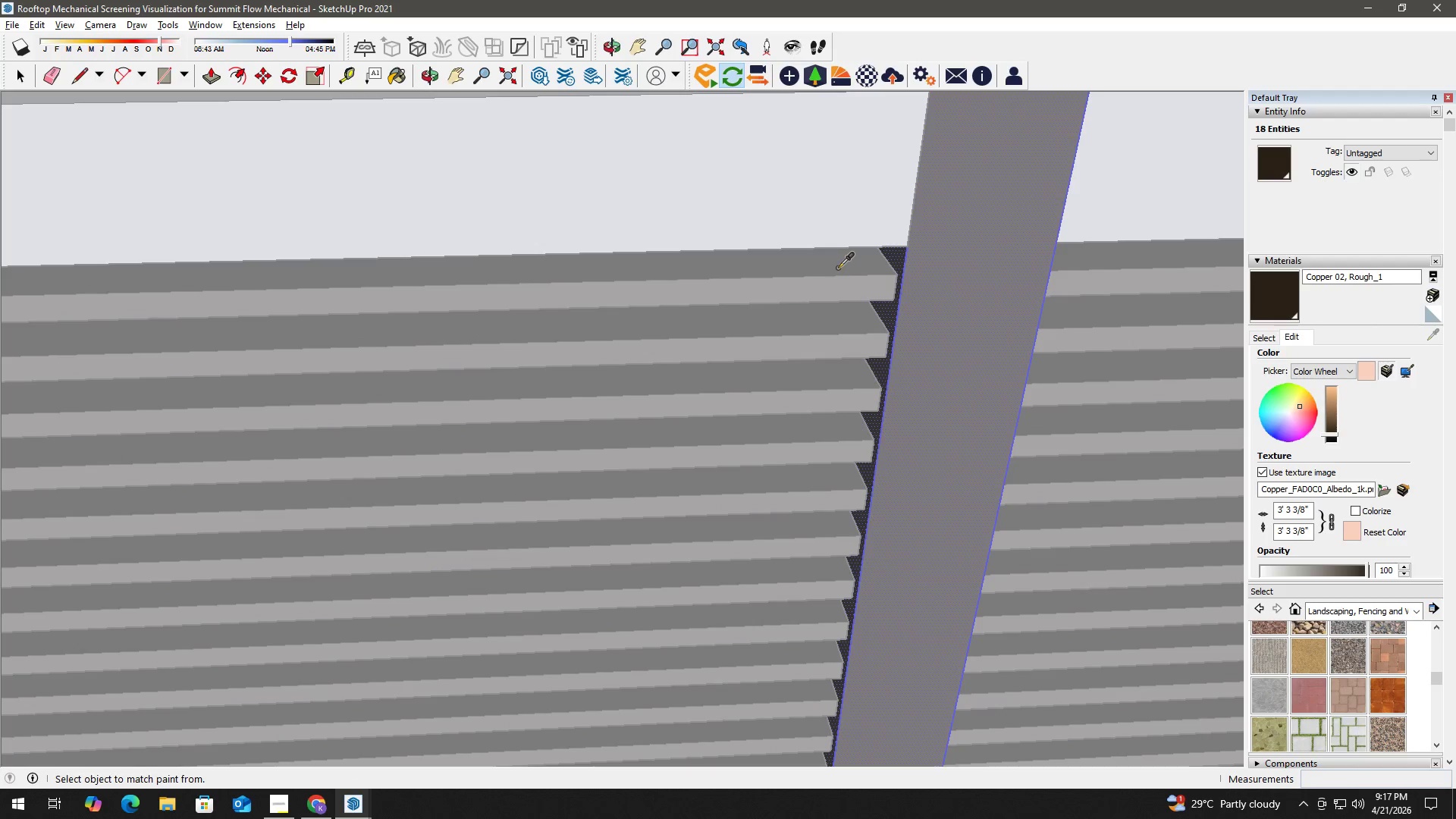 
left_click([843, 265])
 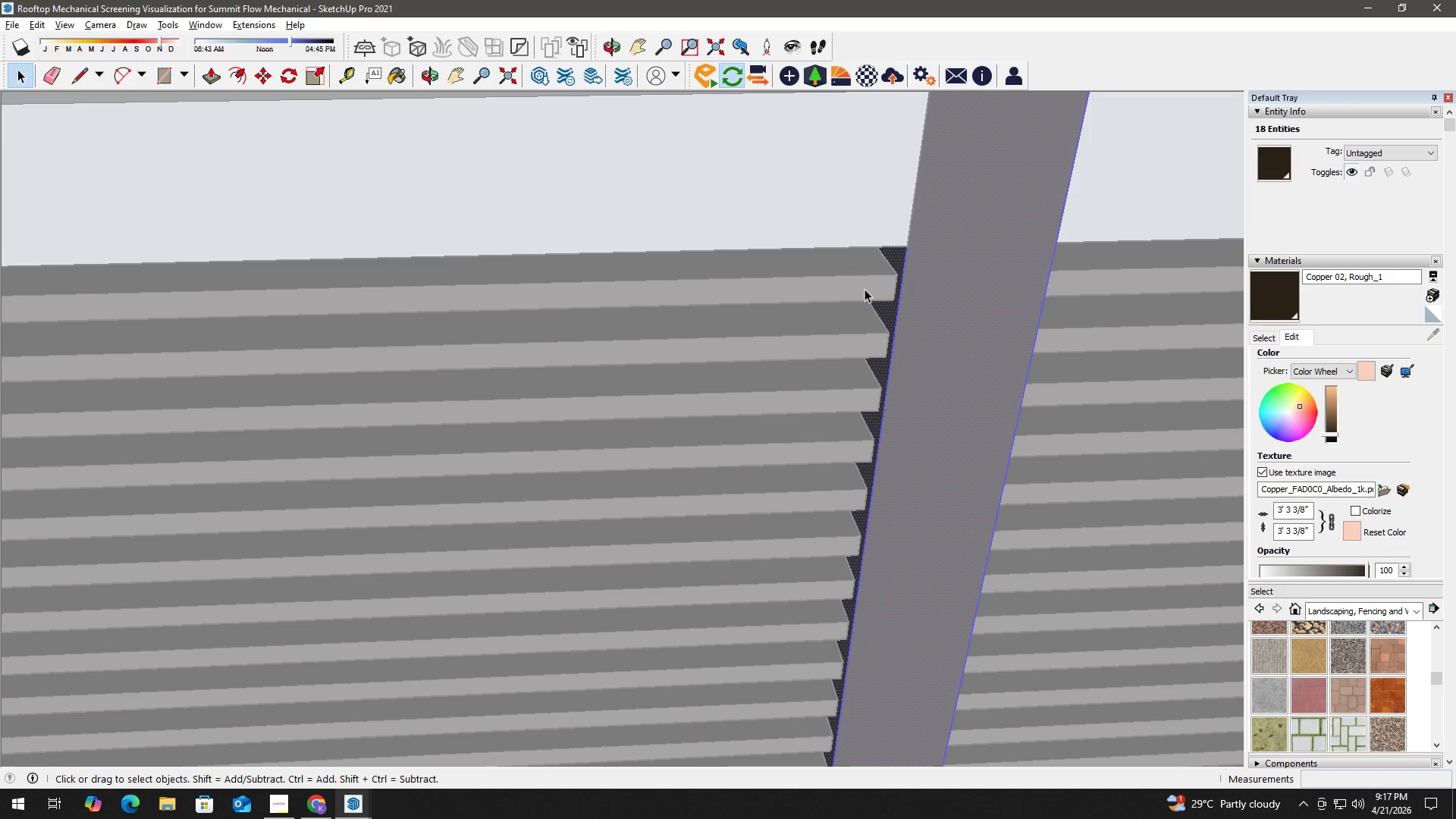 
key(H)
 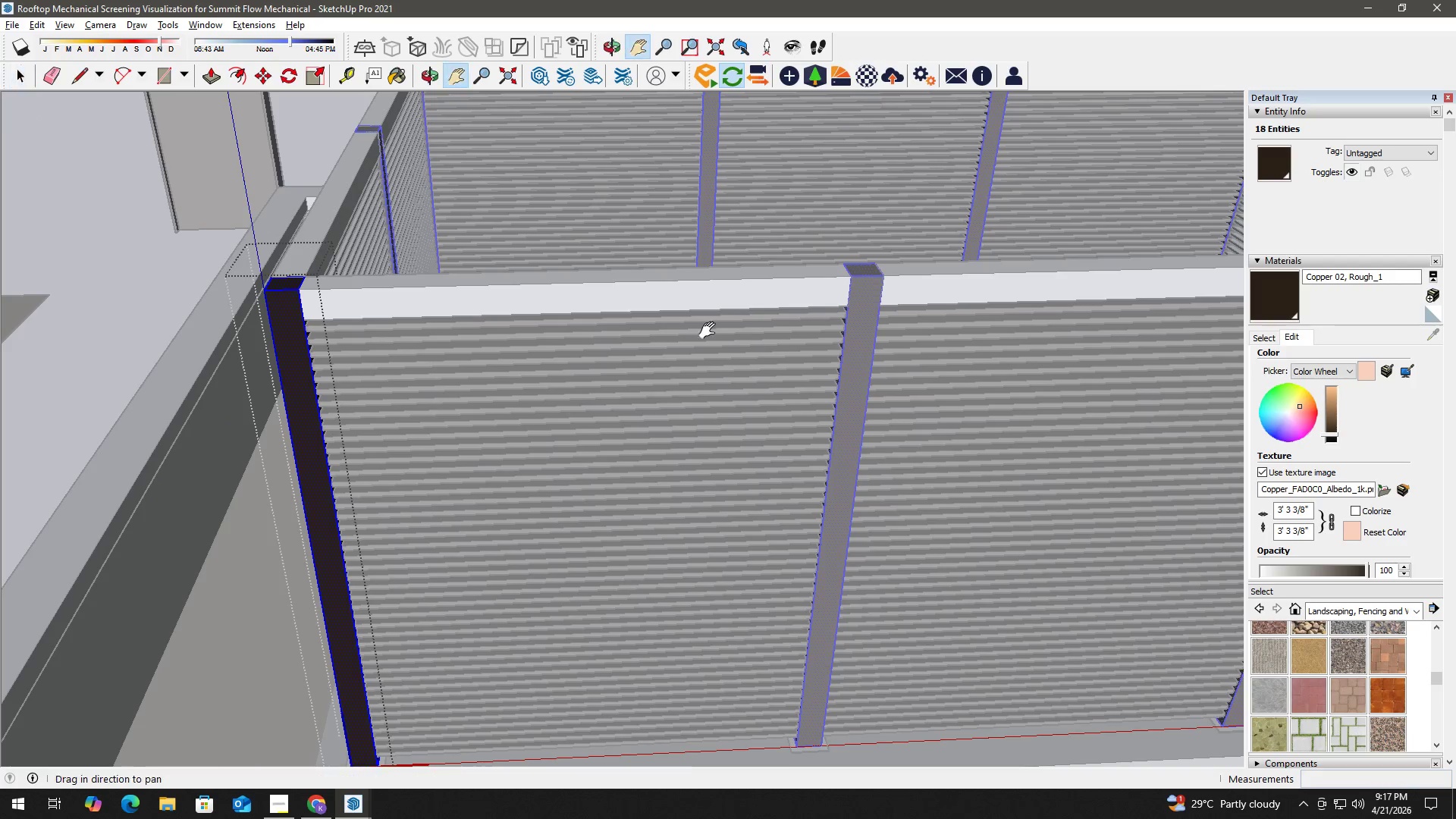 
left_click_drag(start_coordinate=[711, 331], to_coordinate=[1261, 555])
 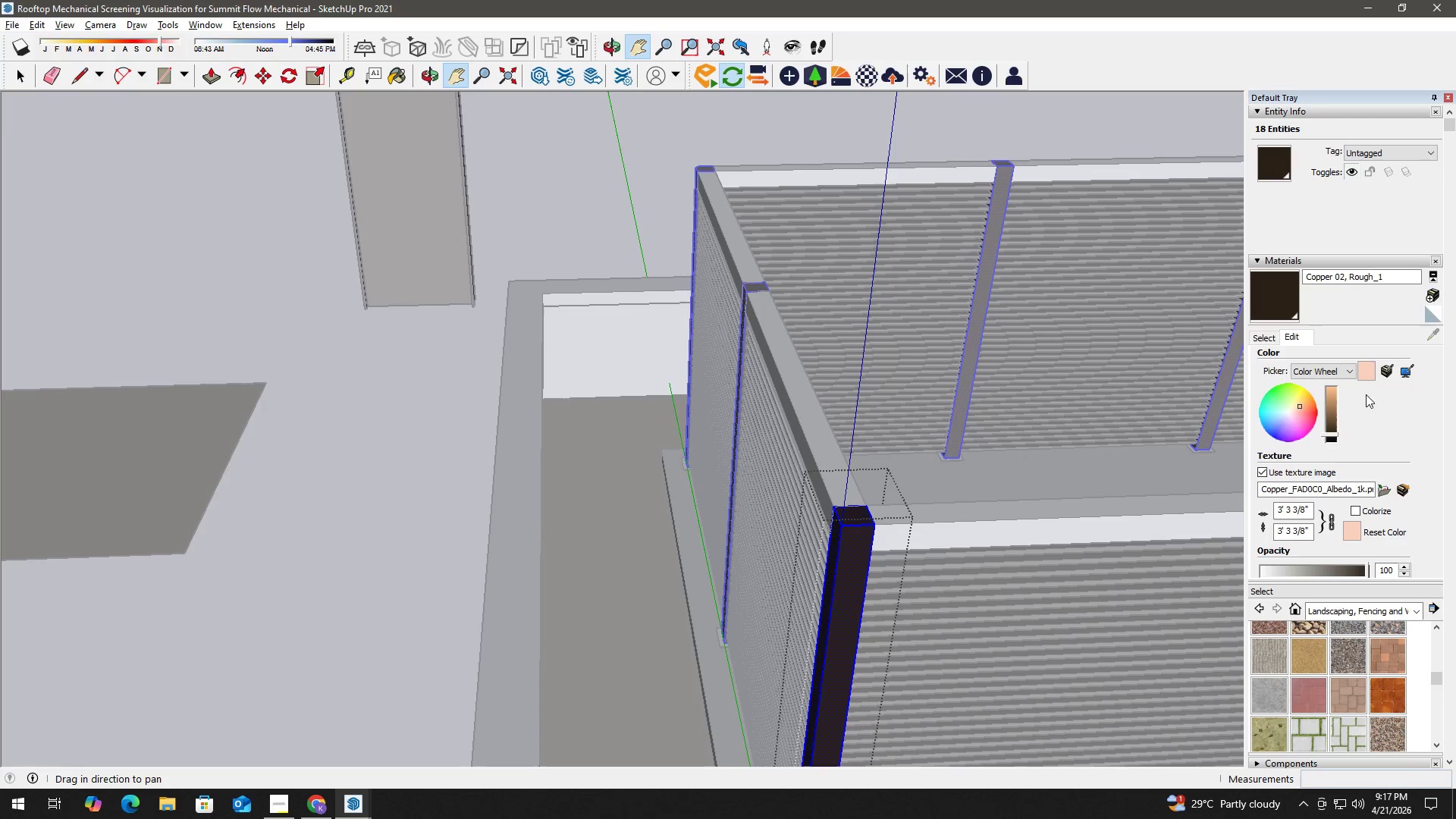 
scroll: coordinate [796, 334], scroll_direction: down, amount: 16.0
 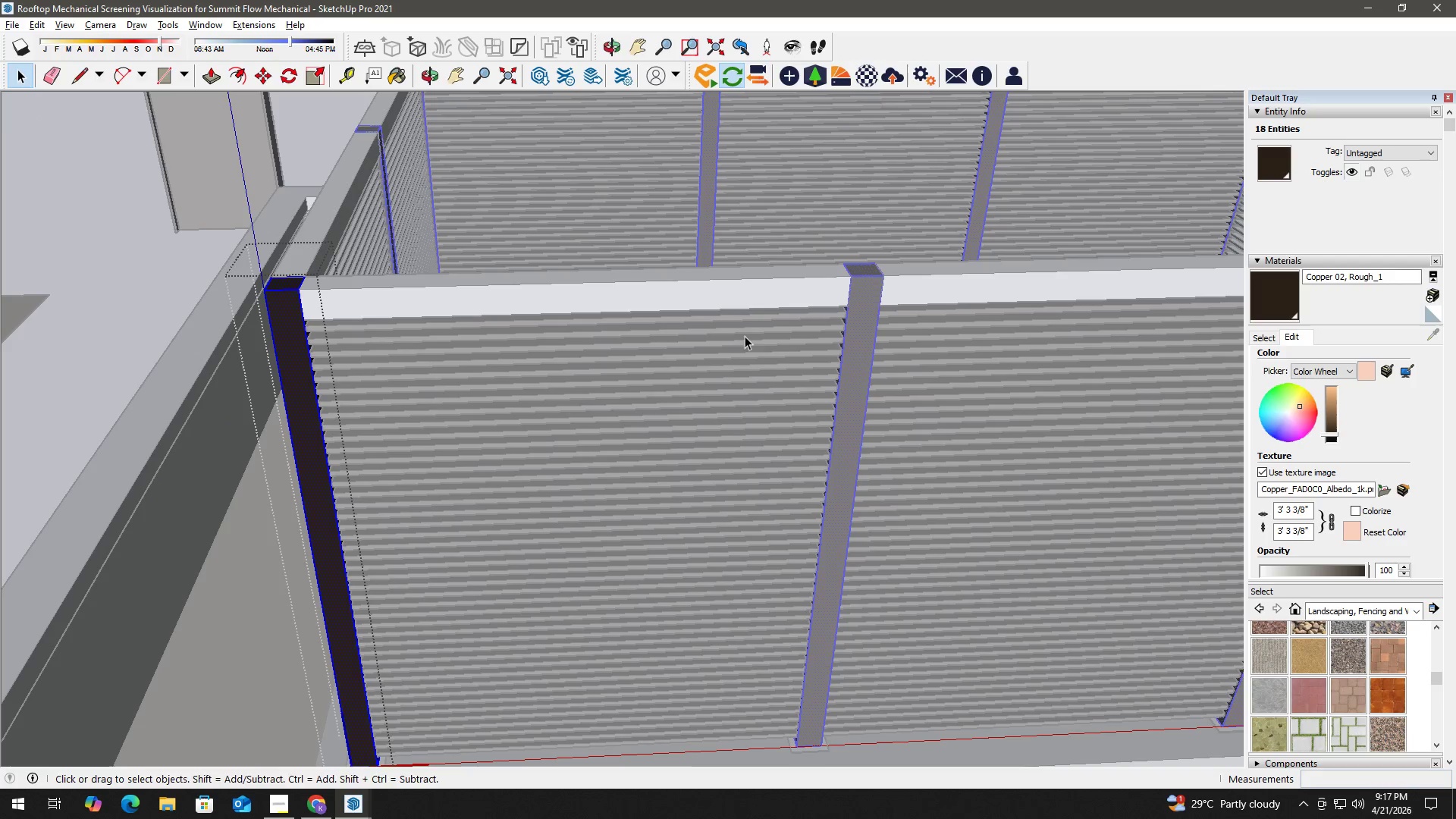 
left_click([1388, 368])
 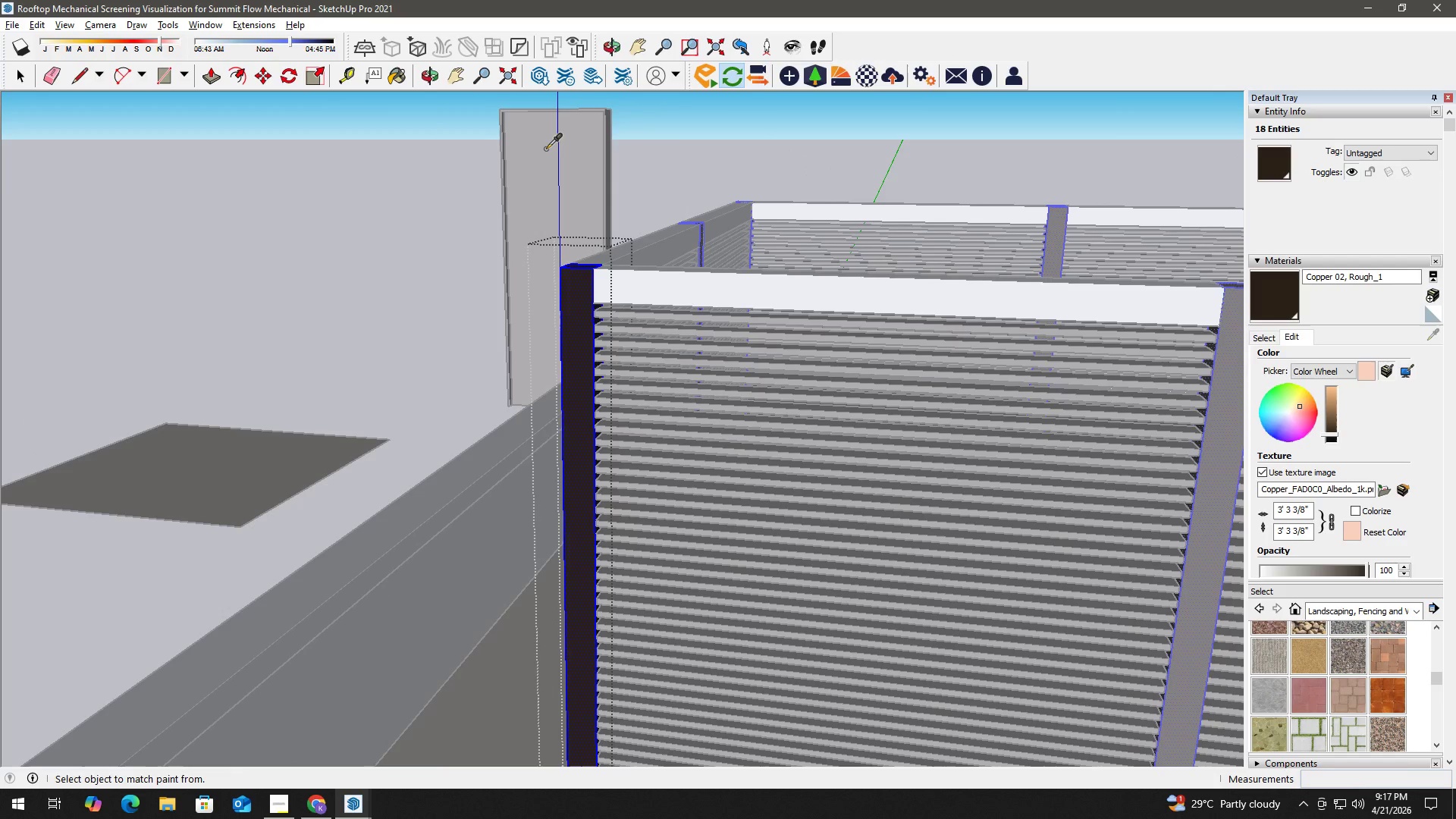 
left_click([558, 152])
 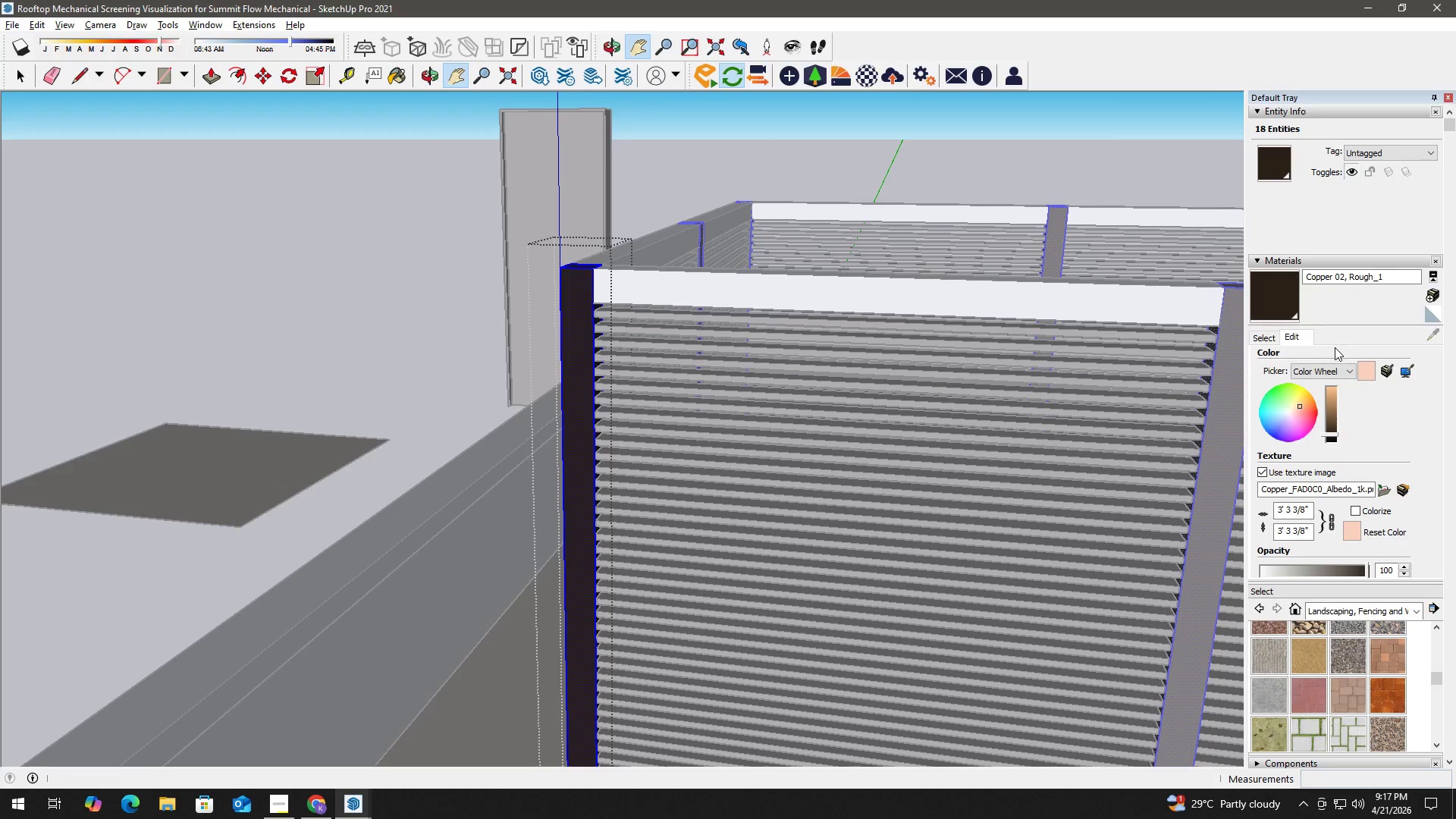 
left_click([1404, 368])
 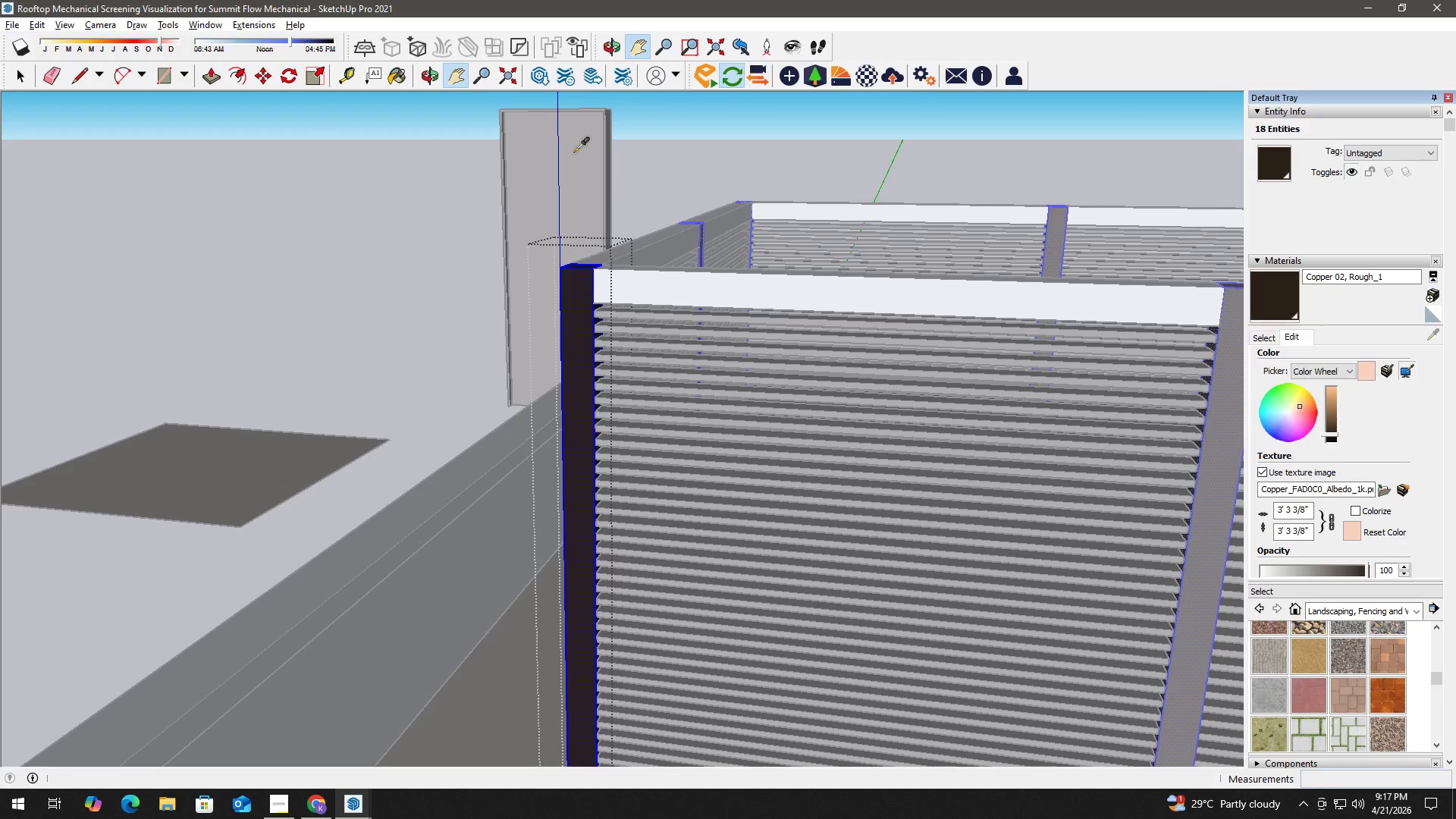 
left_click([566, 154])
 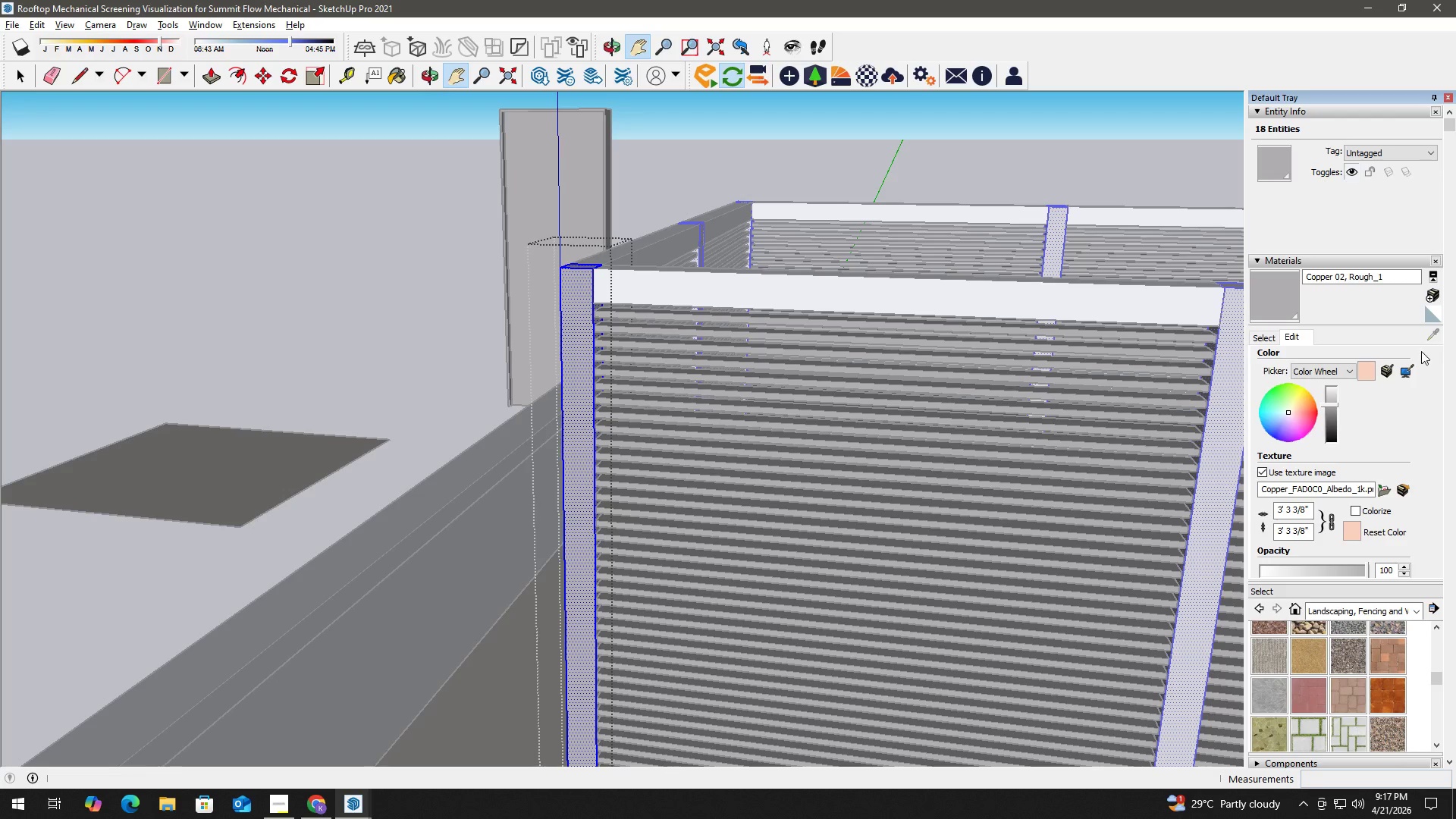 
left_click([1410, 372])
 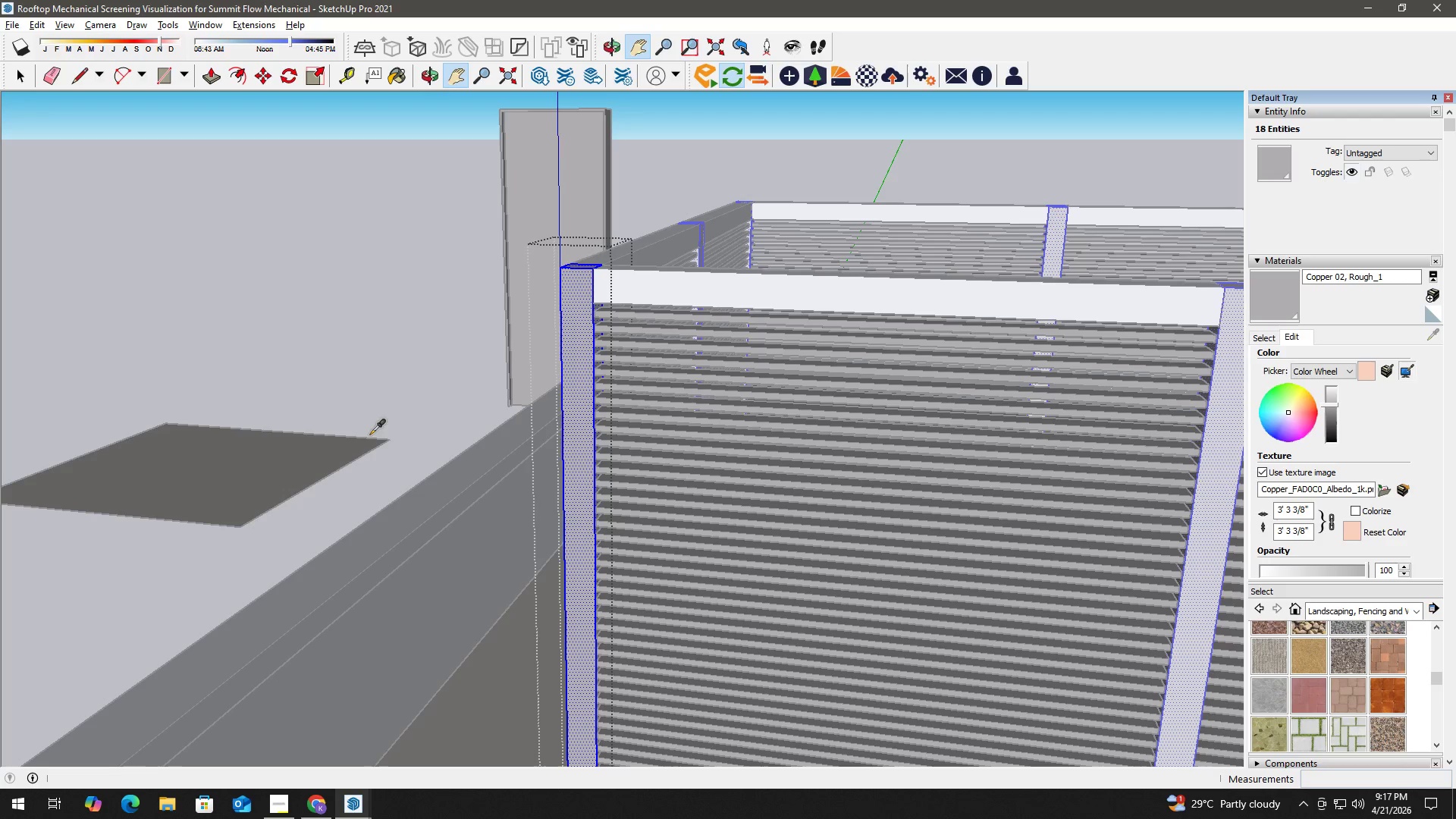 
left_click([315, 453])
 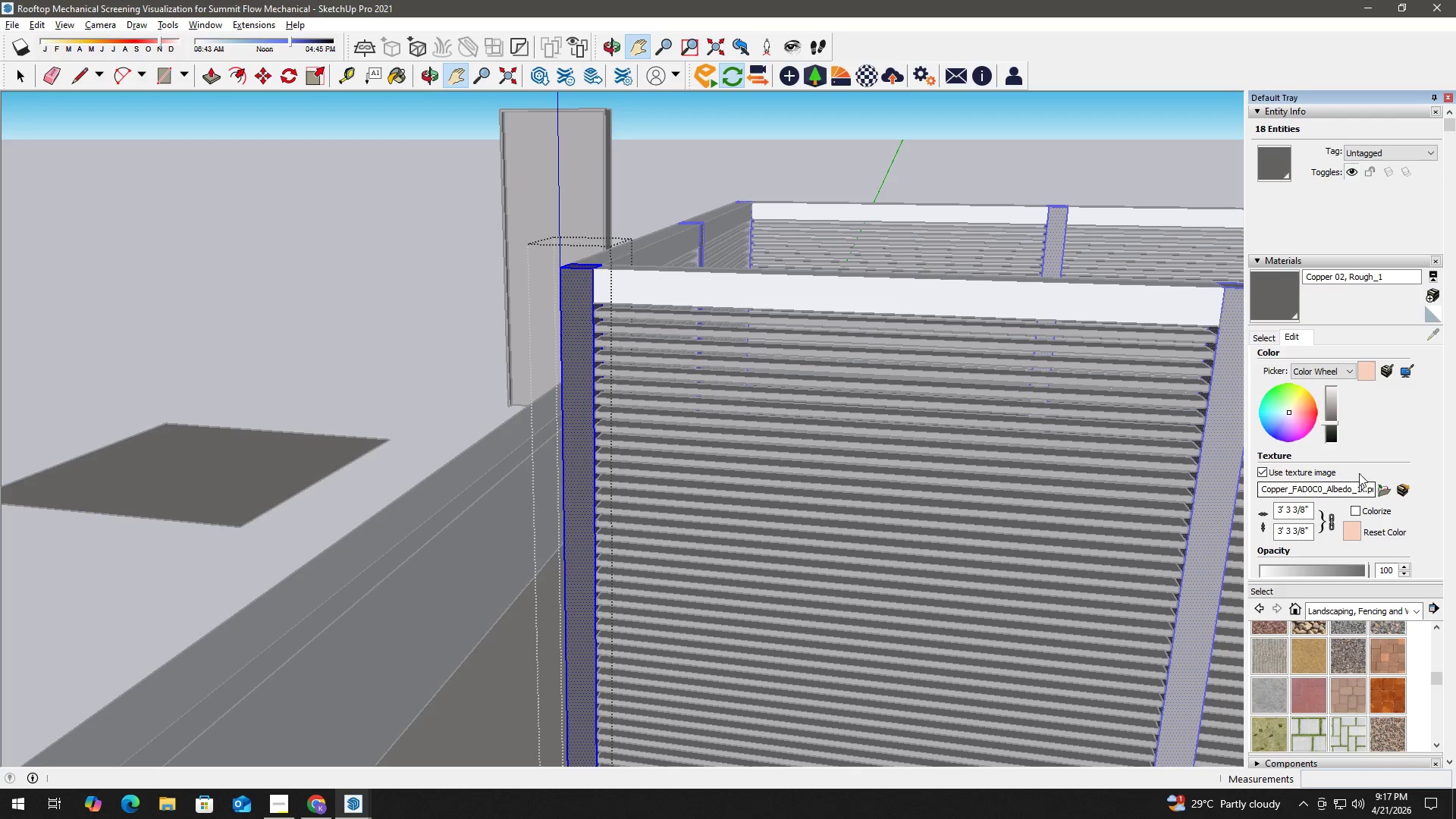 
left_click([1389, 370])
 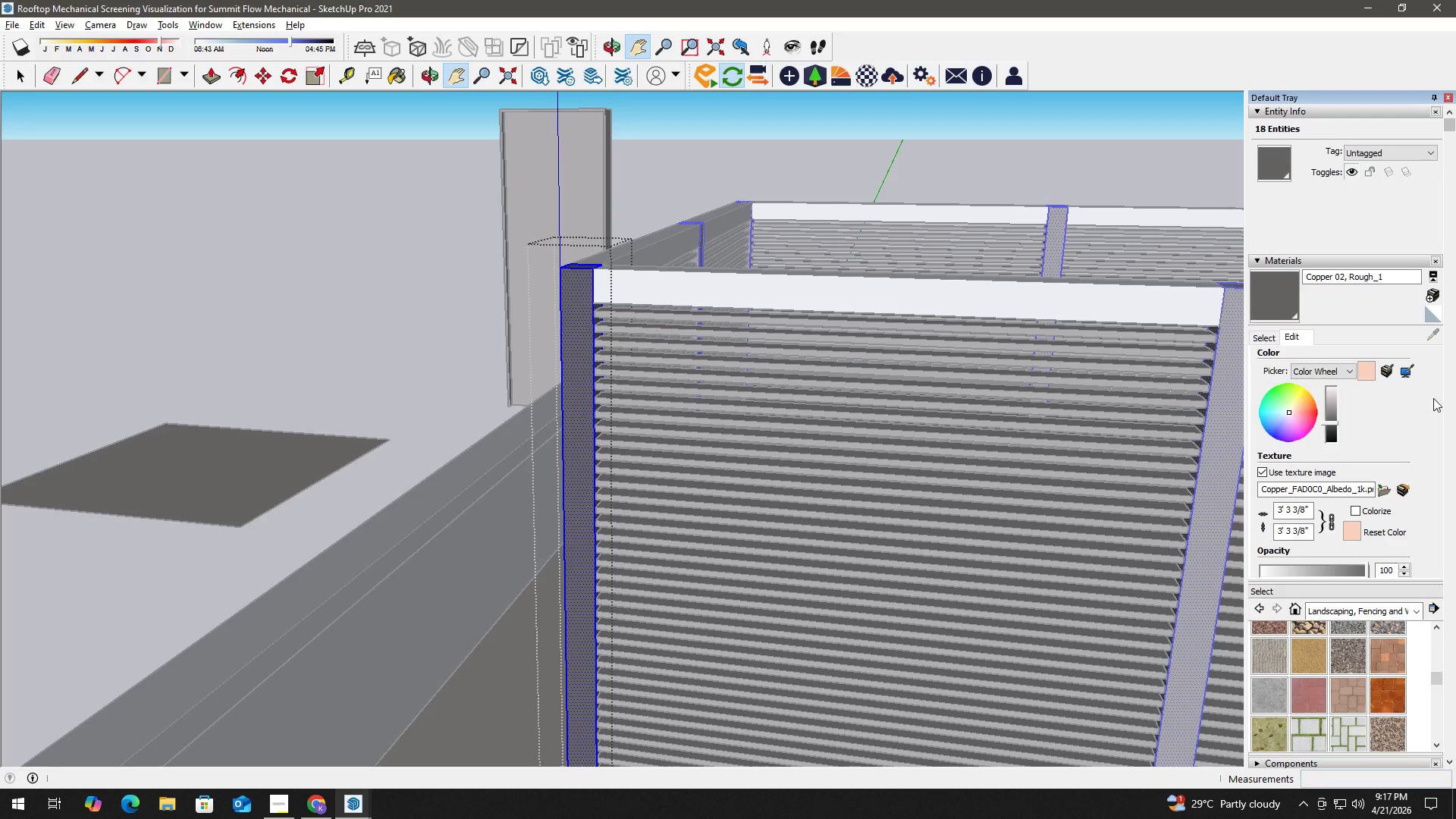 
left_click([1389, 370])
 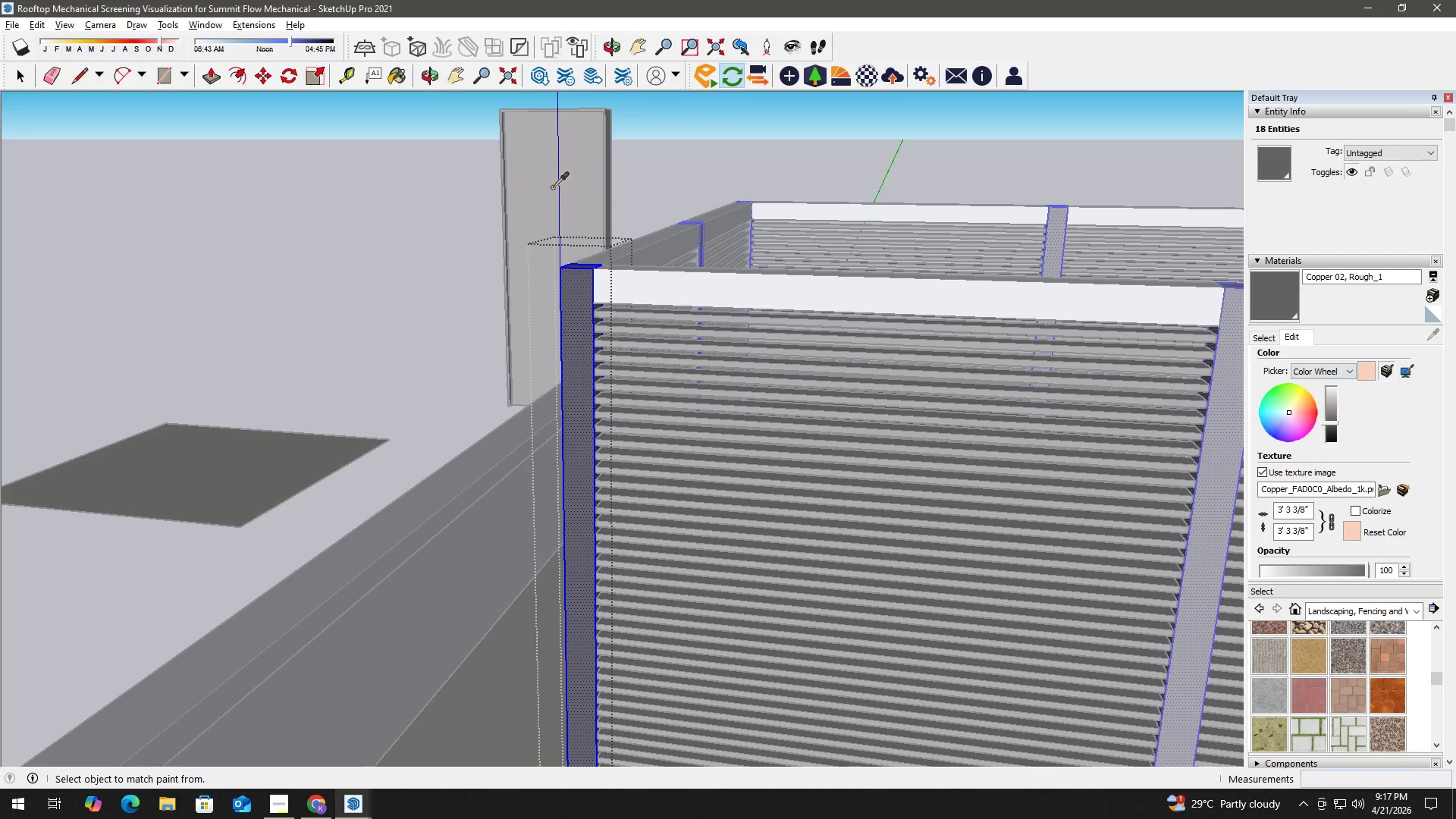 
left_click([557, 169])
 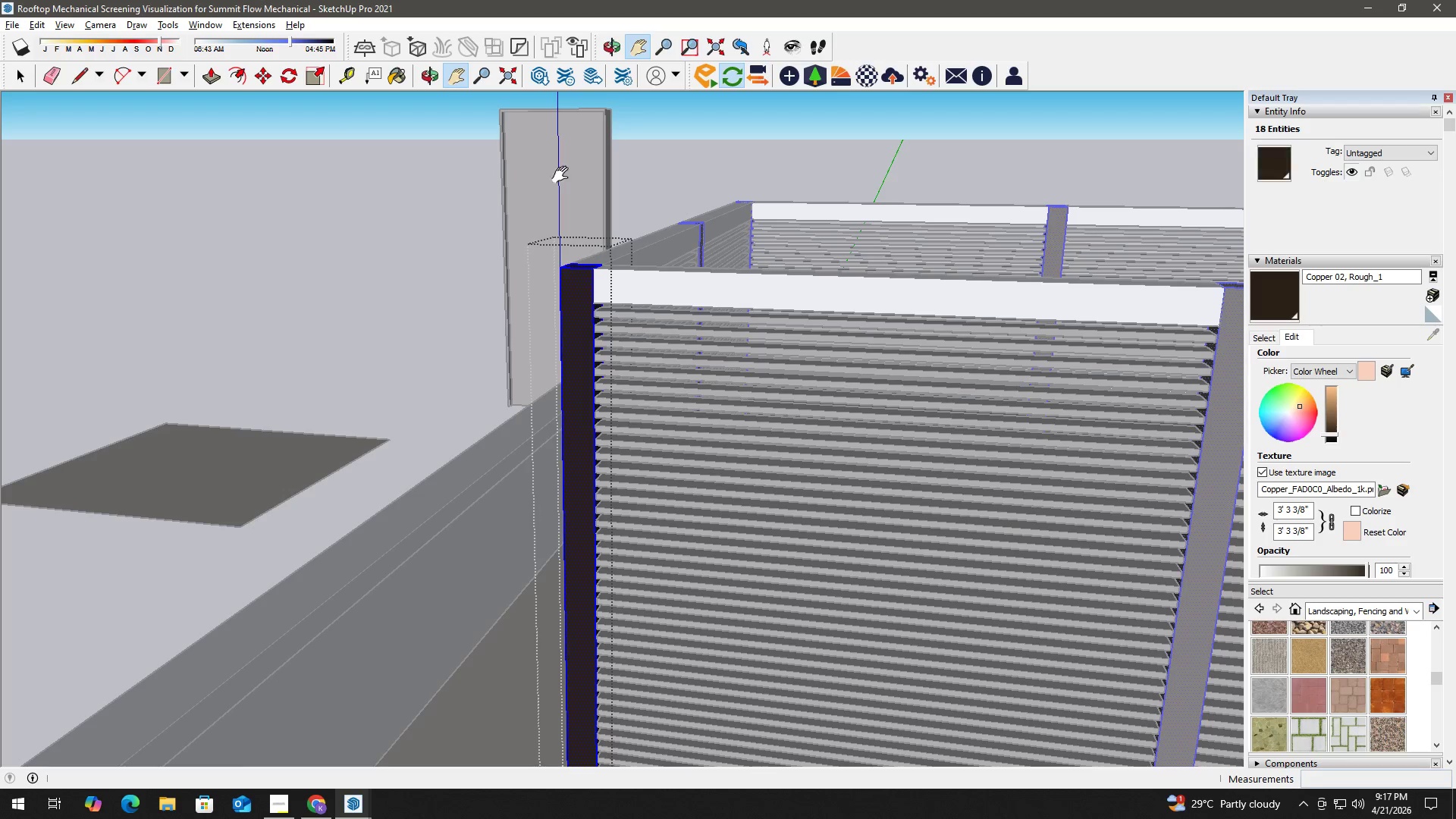 
key(Space)
 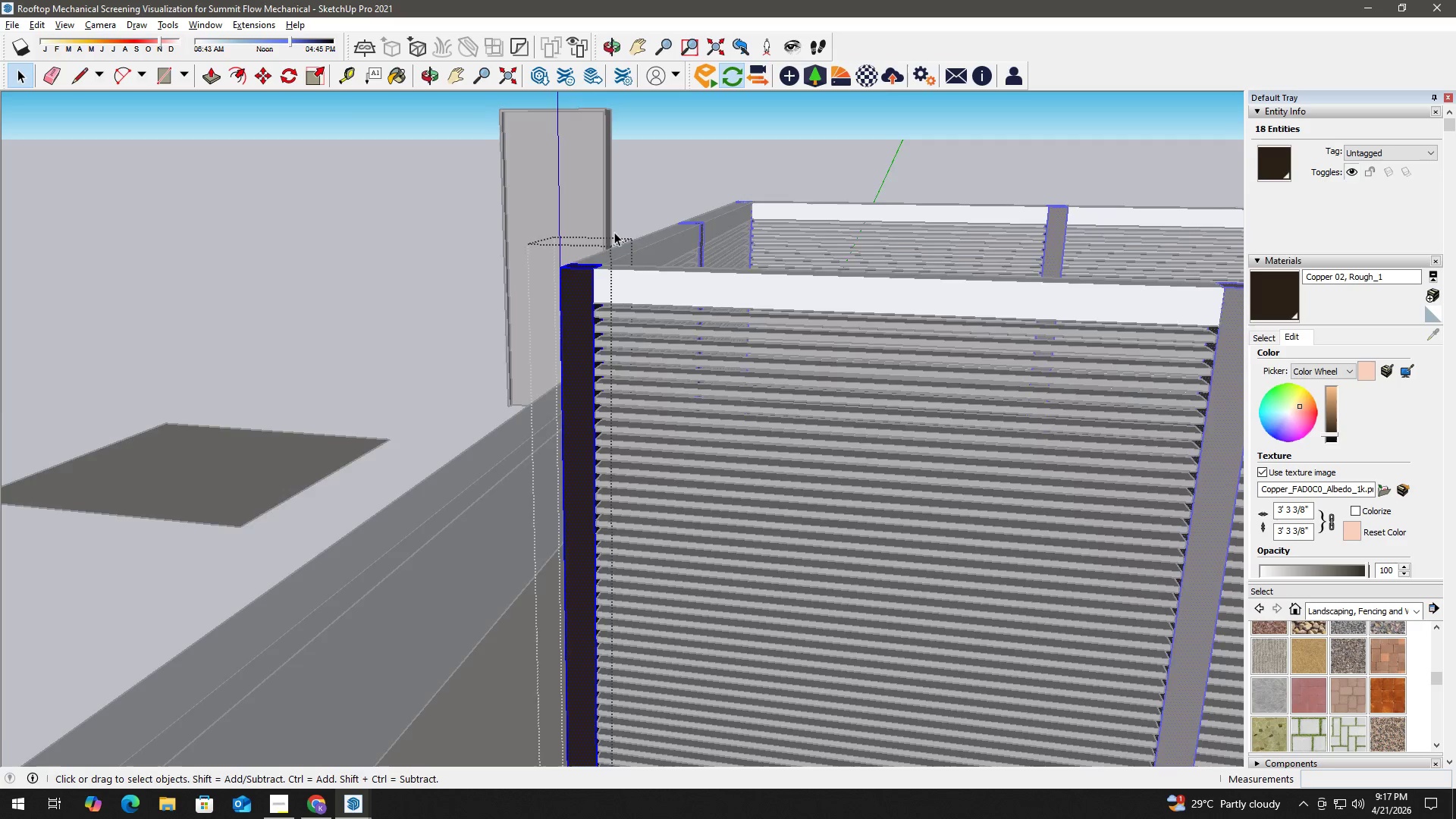 
key(Escape)
 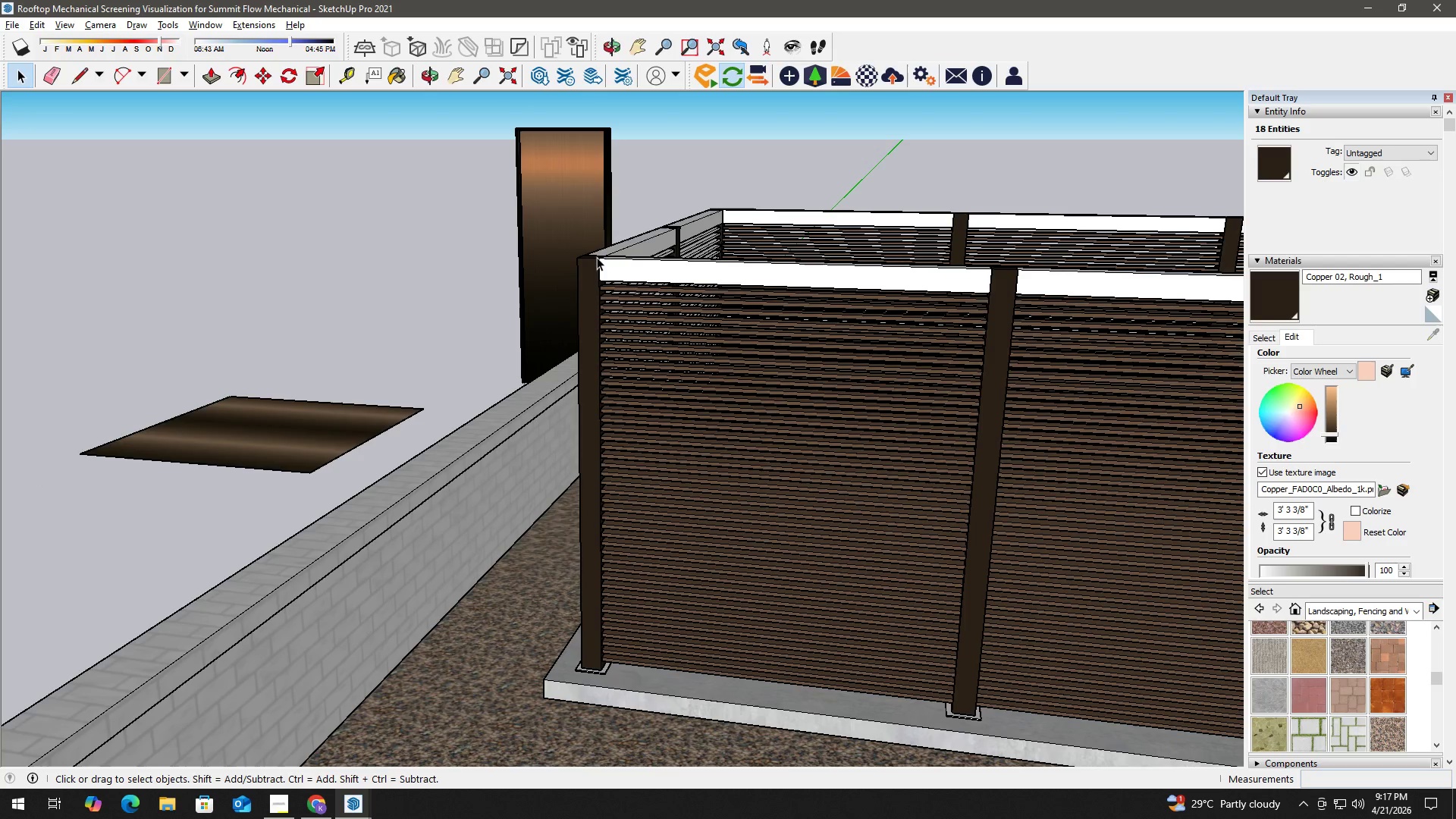 
key(Escape)
 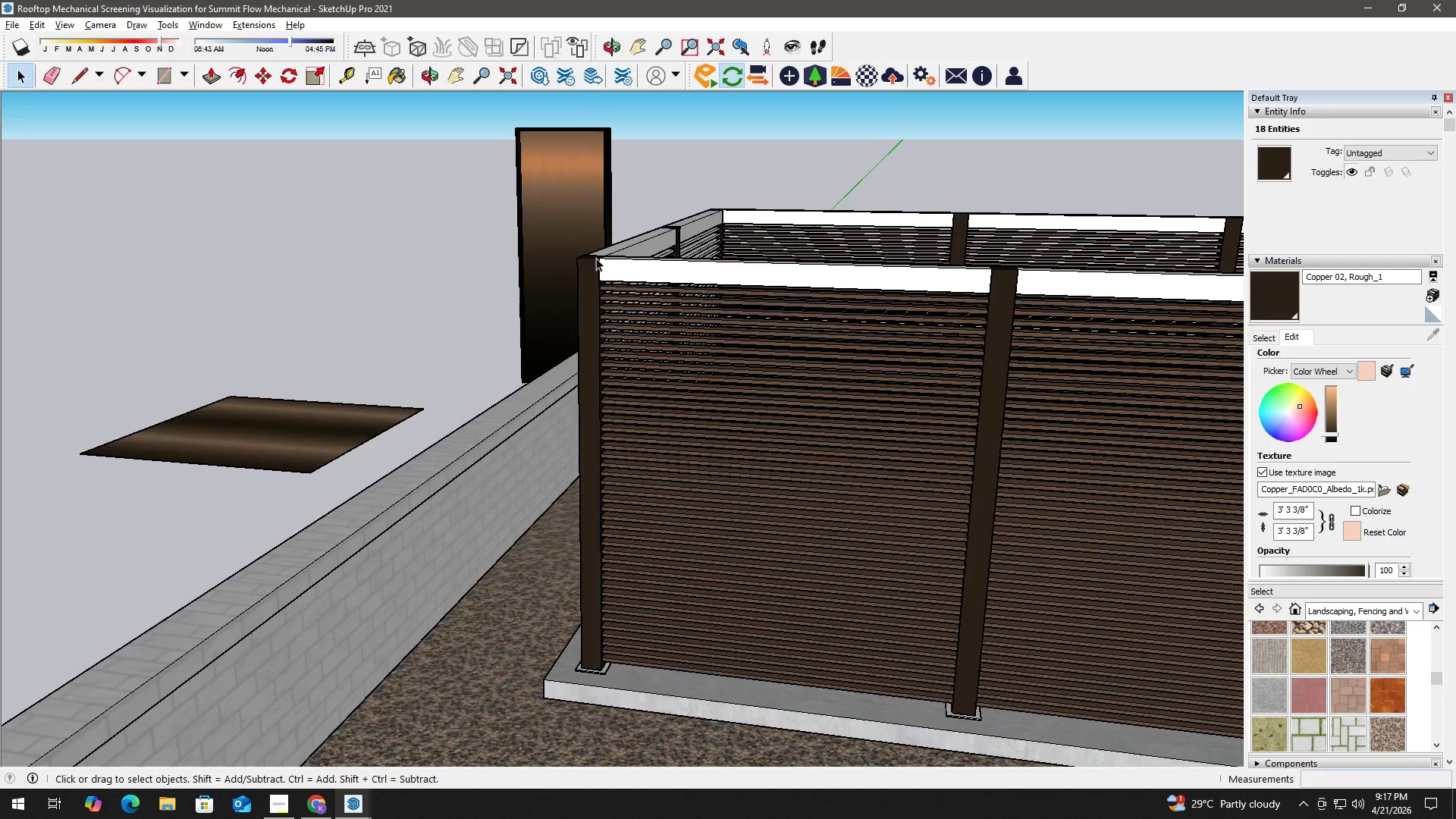 
scroll: coordinate [596, 259], scroll_direction: down, amount: 5.0
 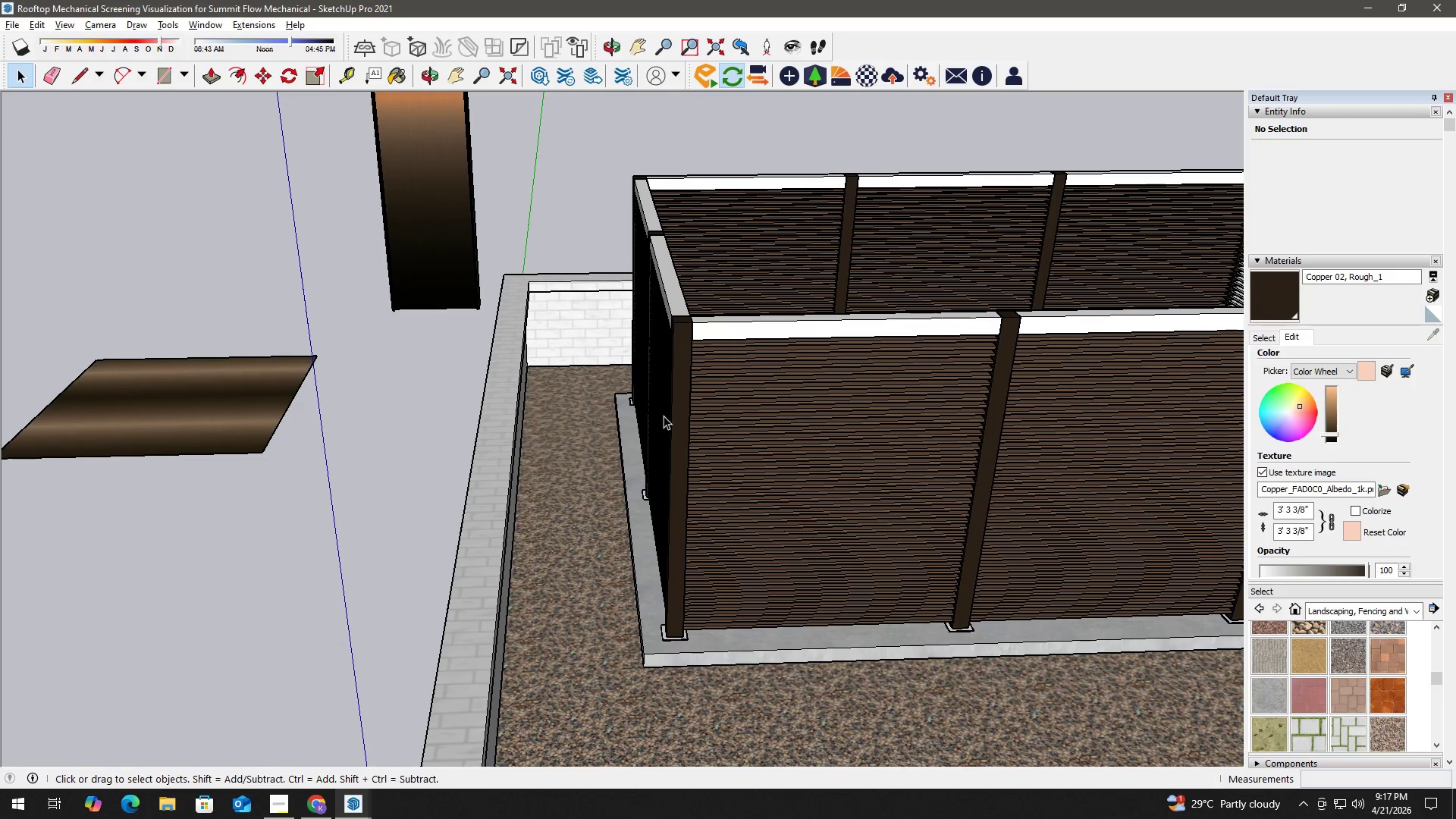 
type(hrb)
 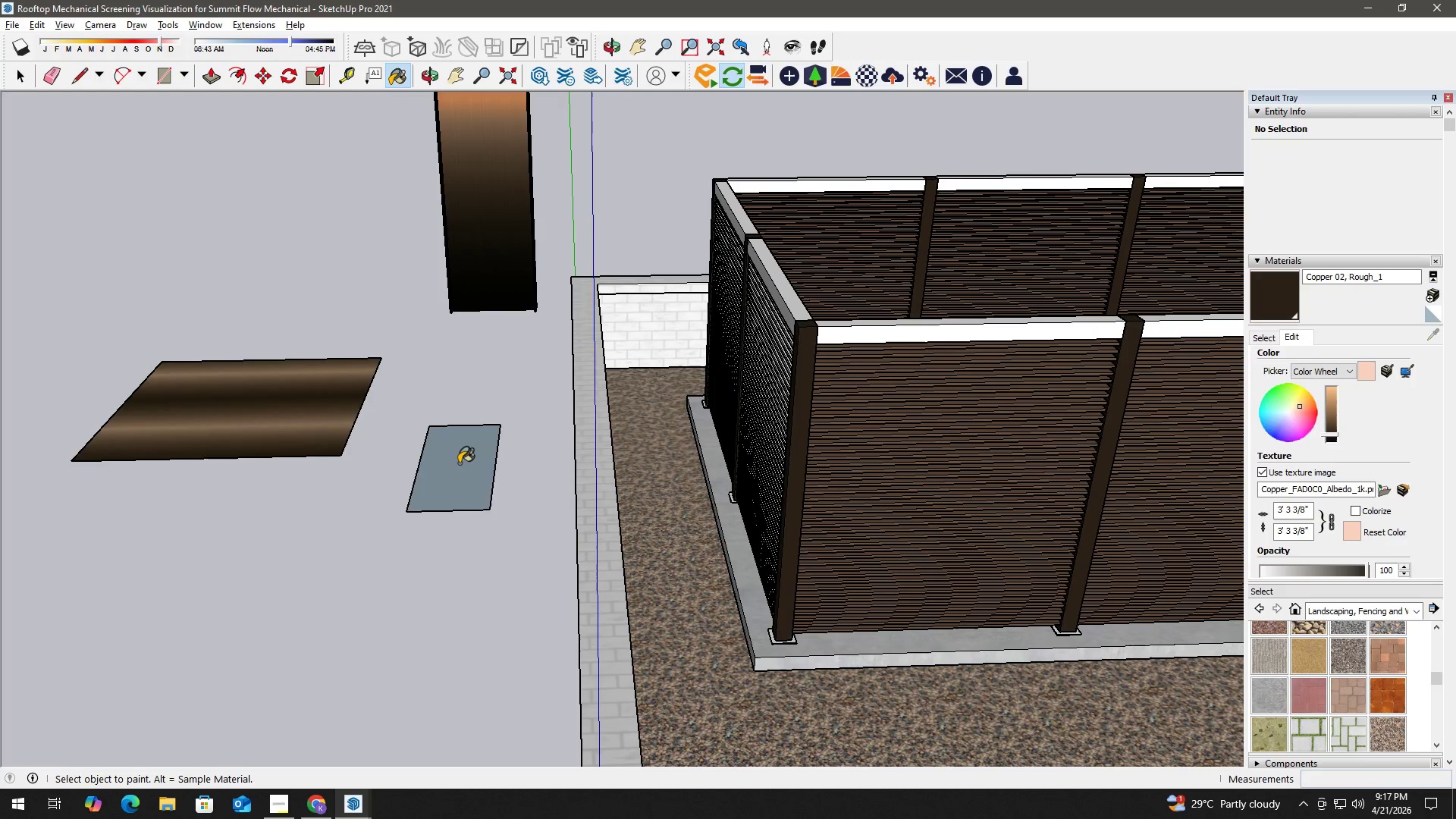 
left_click_drag(start_coordinate=[390, 429], to_coordinate=[575, 435])
 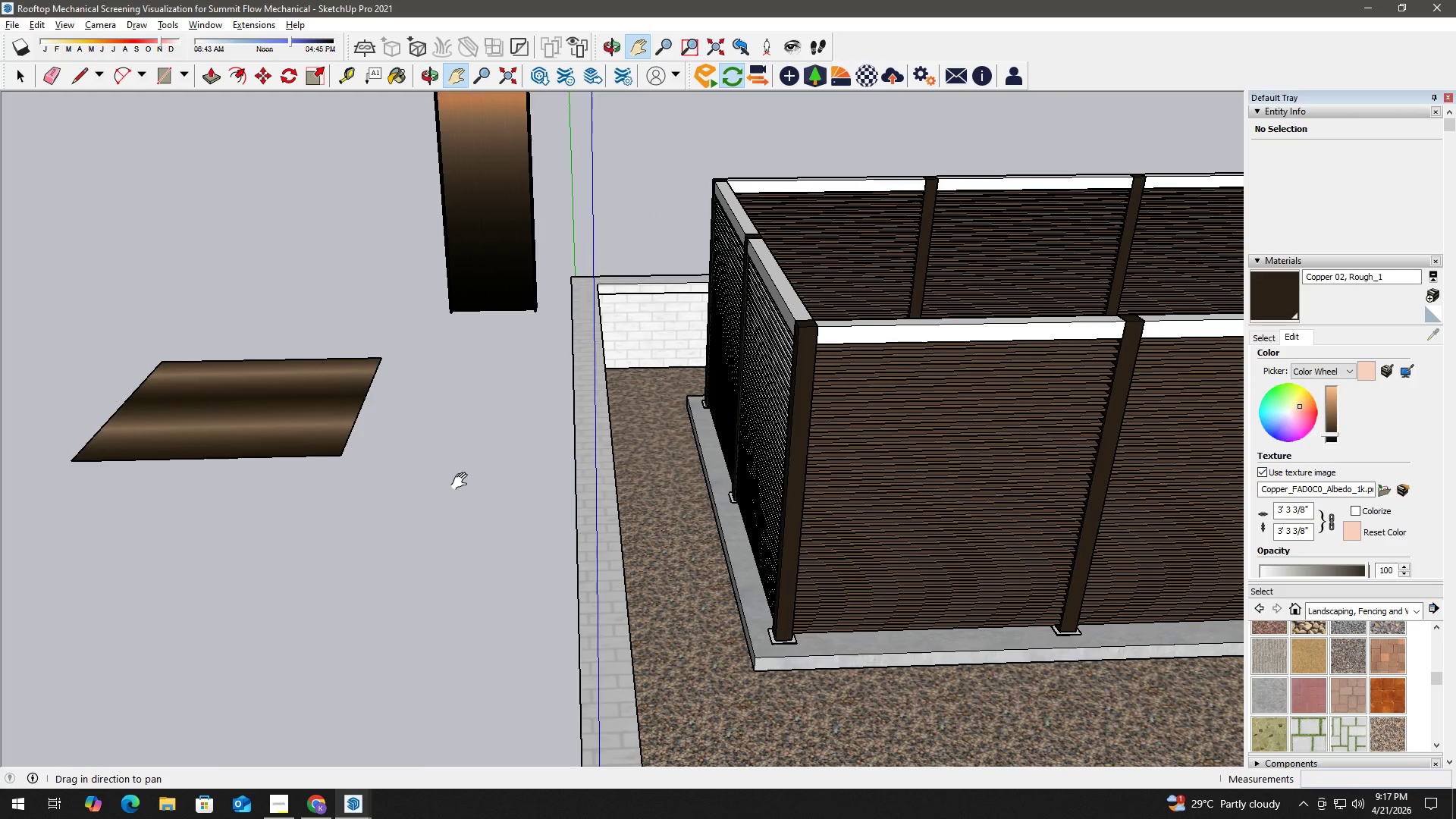 
left_click_drag(start_coordinate=[406, 512], to_coordinate=[413, 510])
 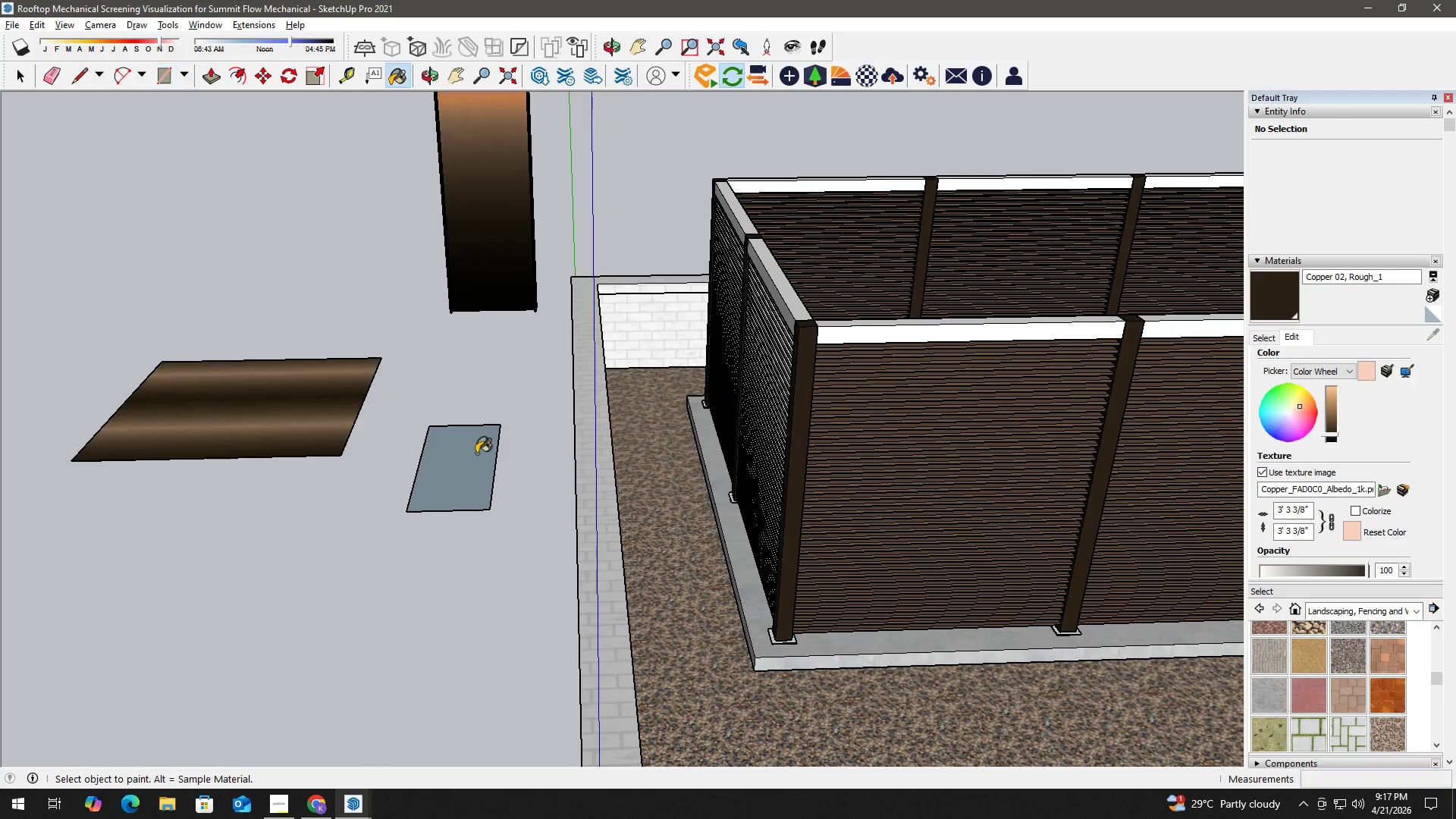 
left_click([459, 463])
 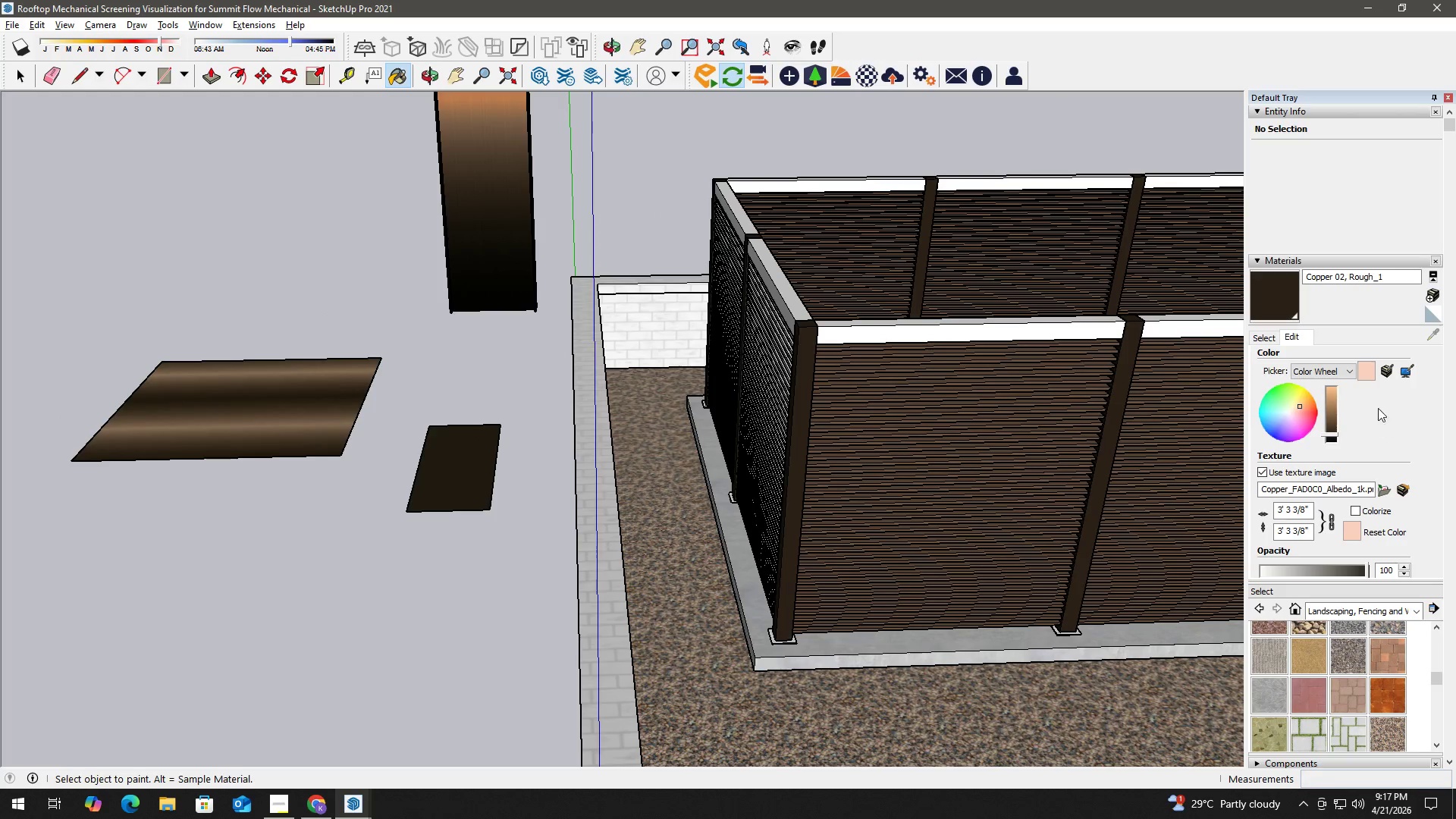 
left_click([1404, 373])
 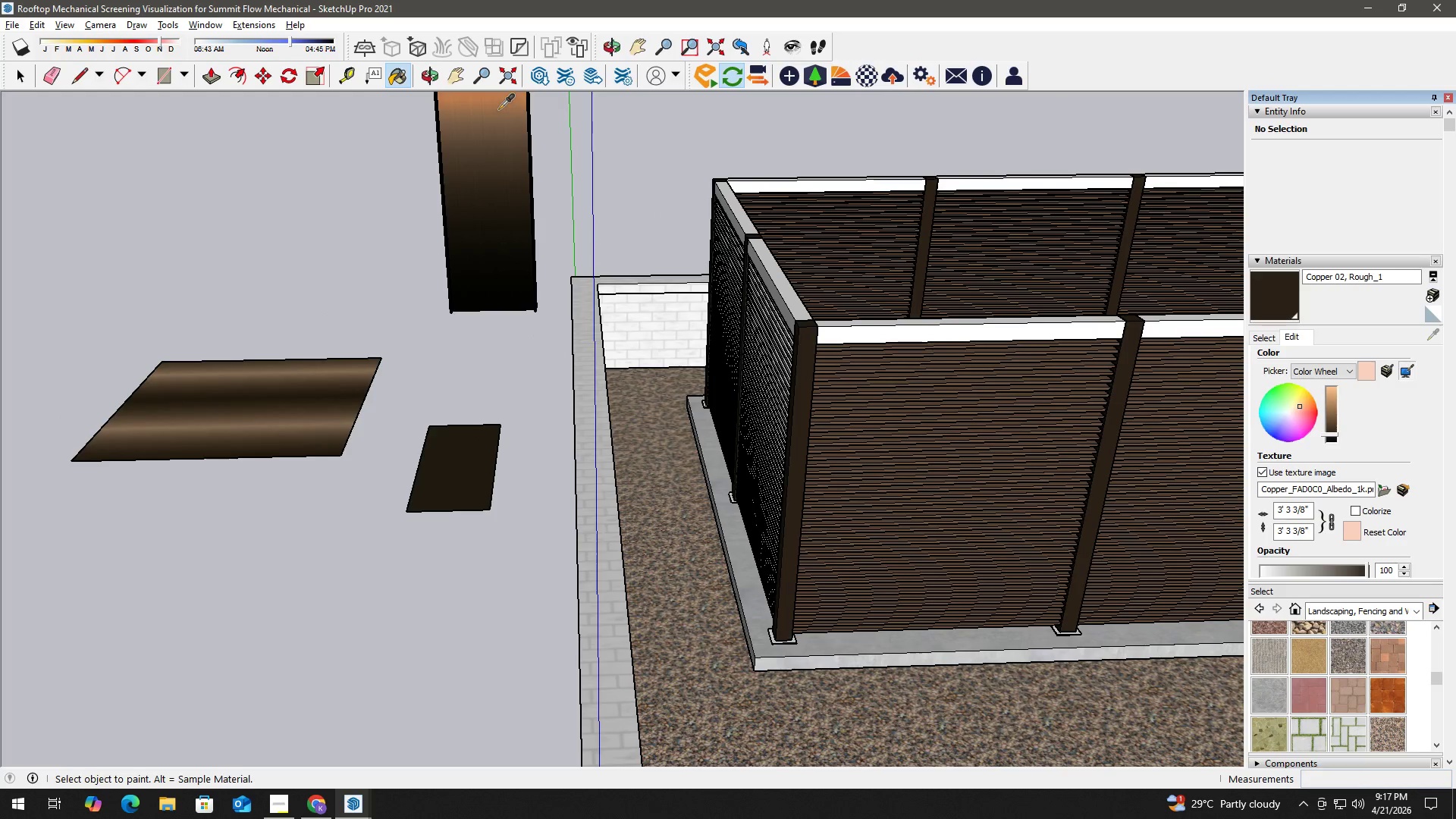 
left_click([499, 102])
 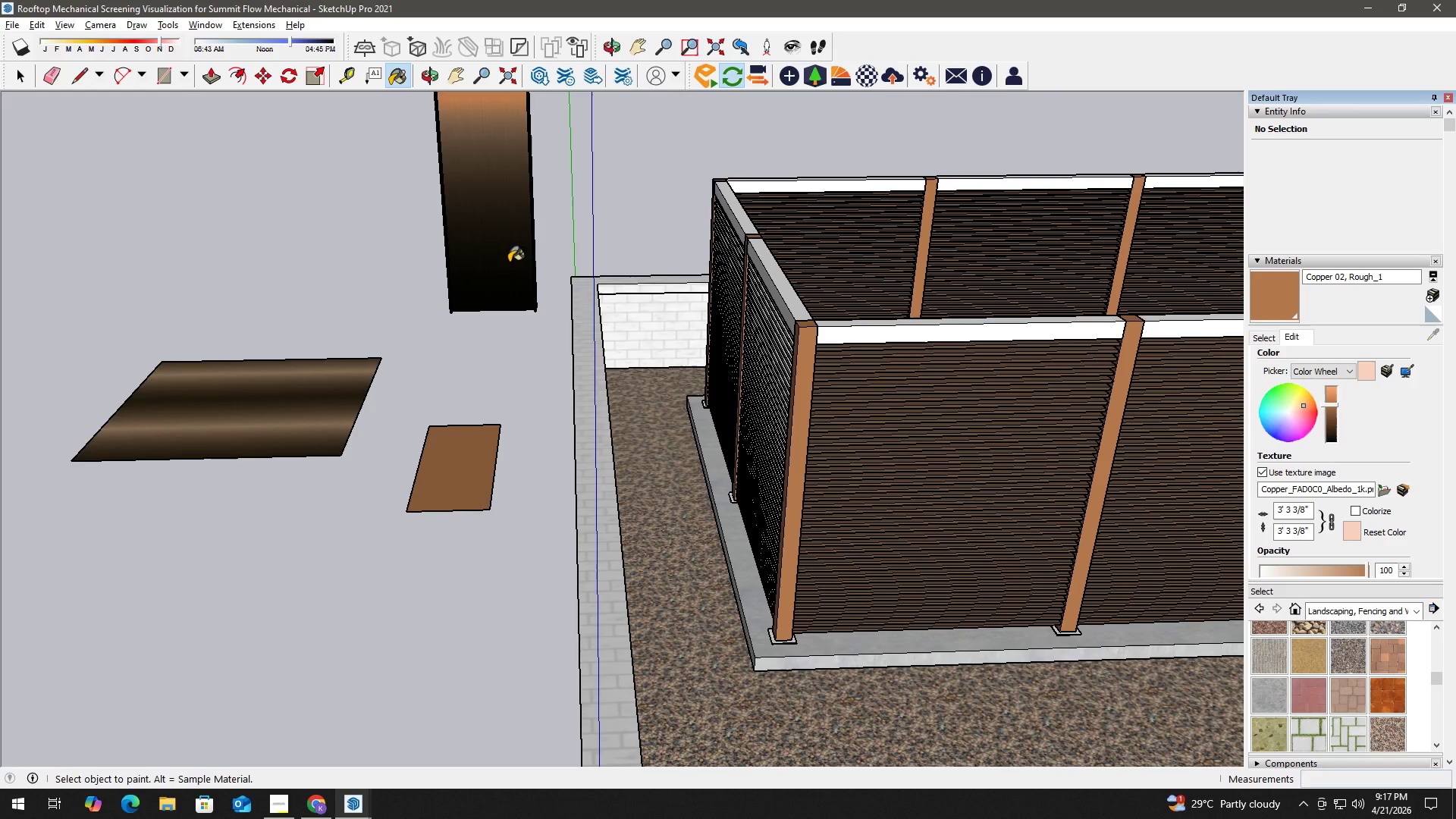 
key(Space)
 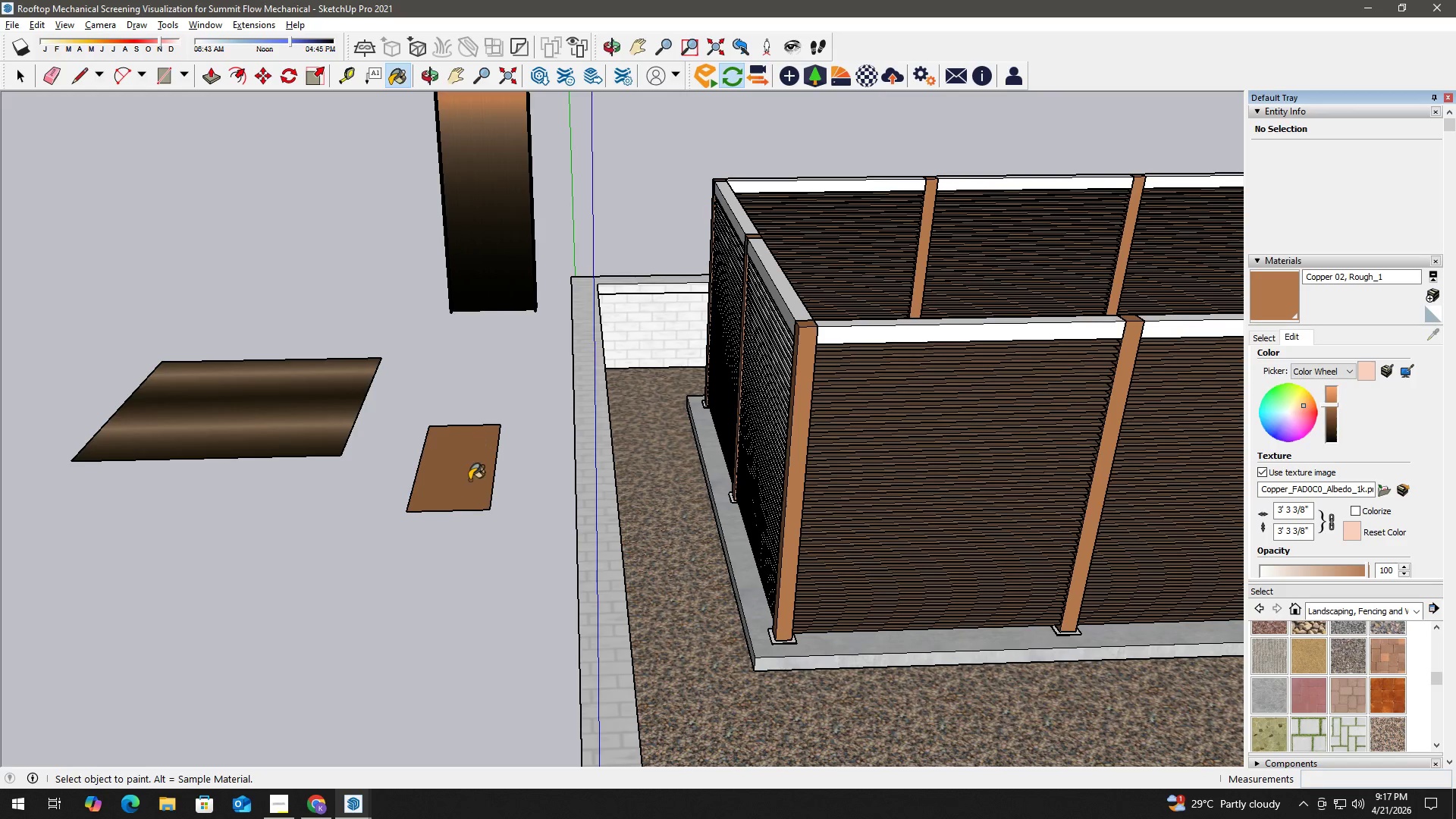 
scroll: coordinate [472, 481], scroll_direction: up, amount: 2.0
 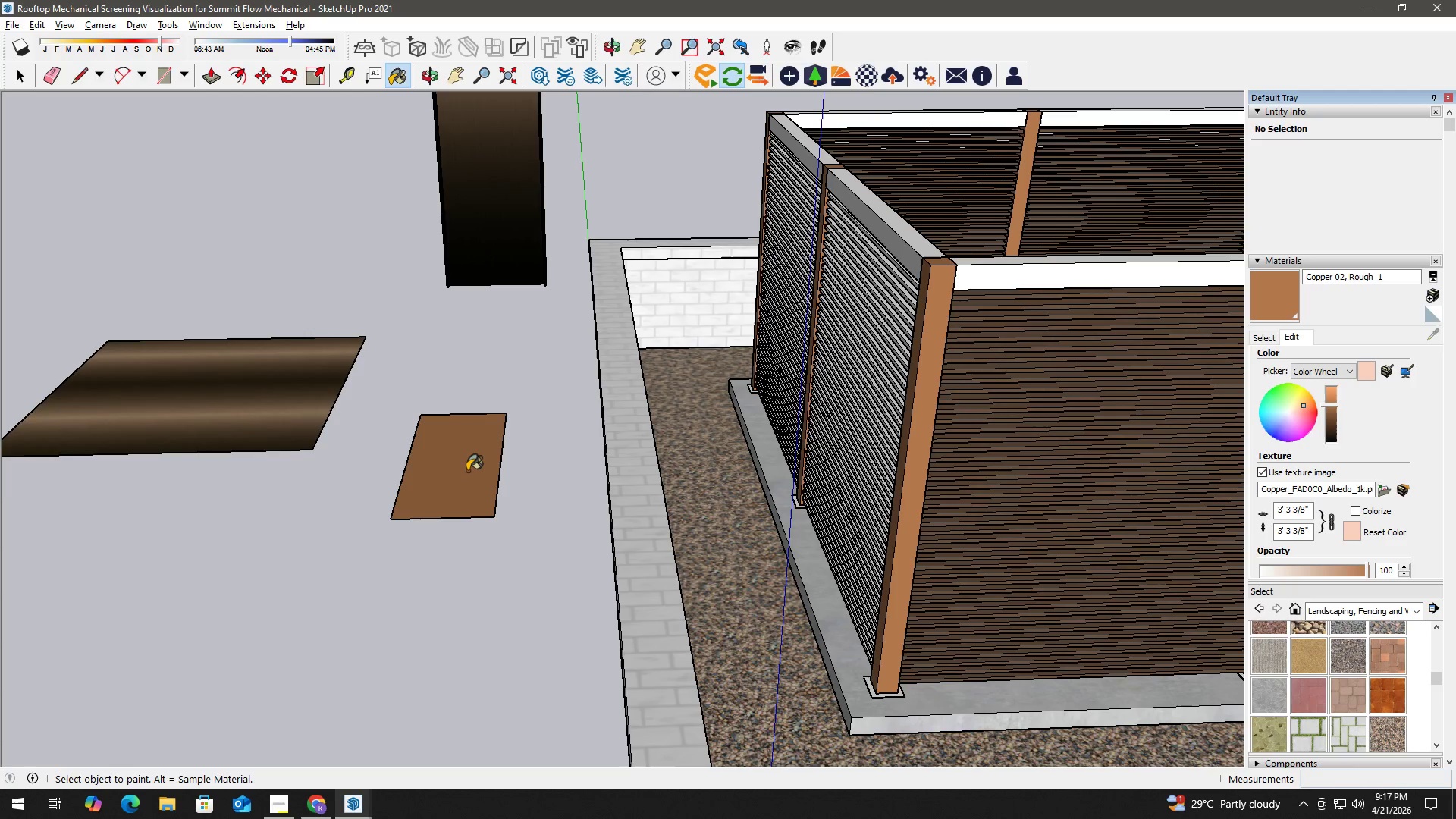 
key(Space)
 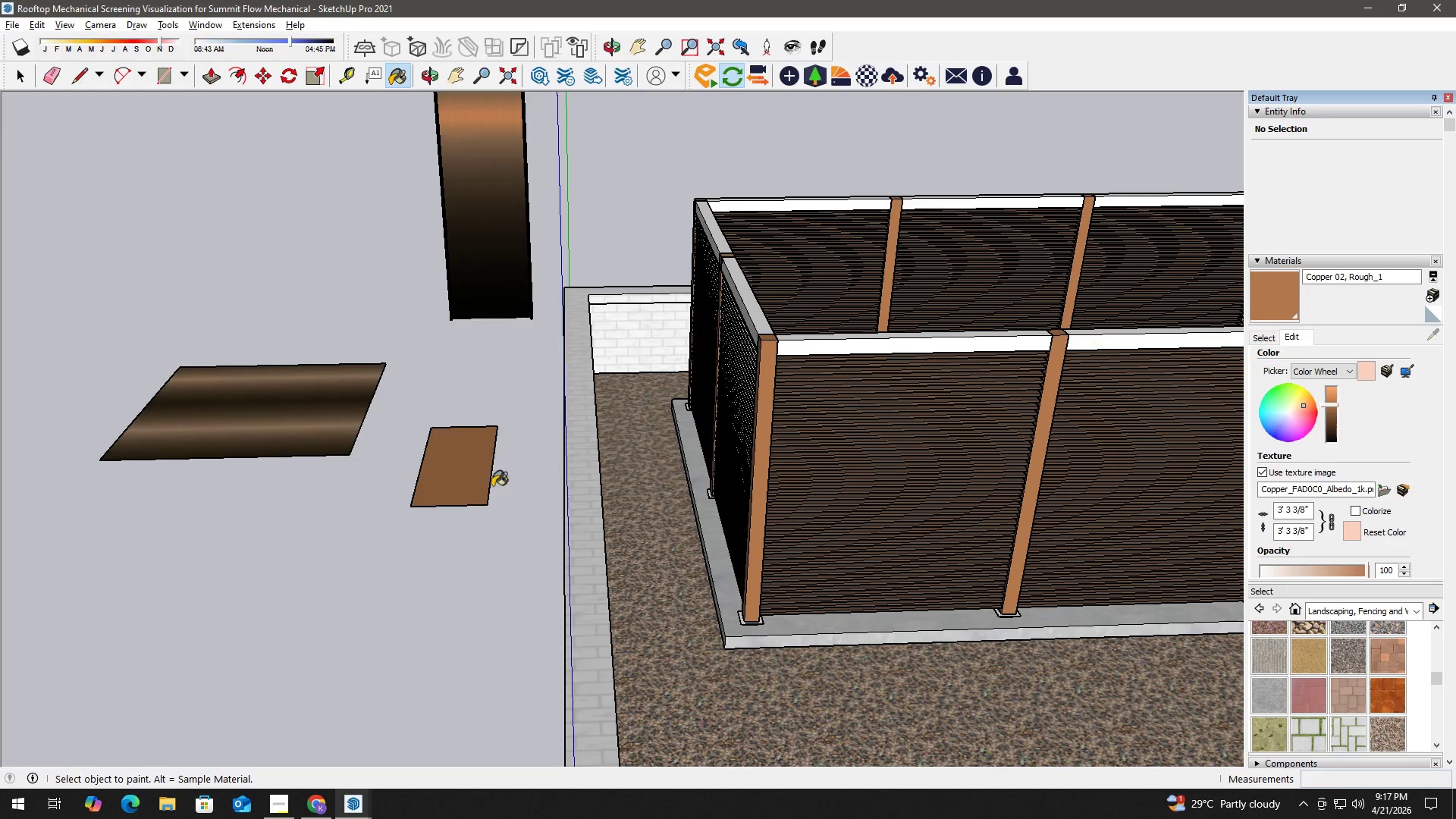 
scroll: coordinate [467, 471], scroll_direction: down, amount: 3.0
 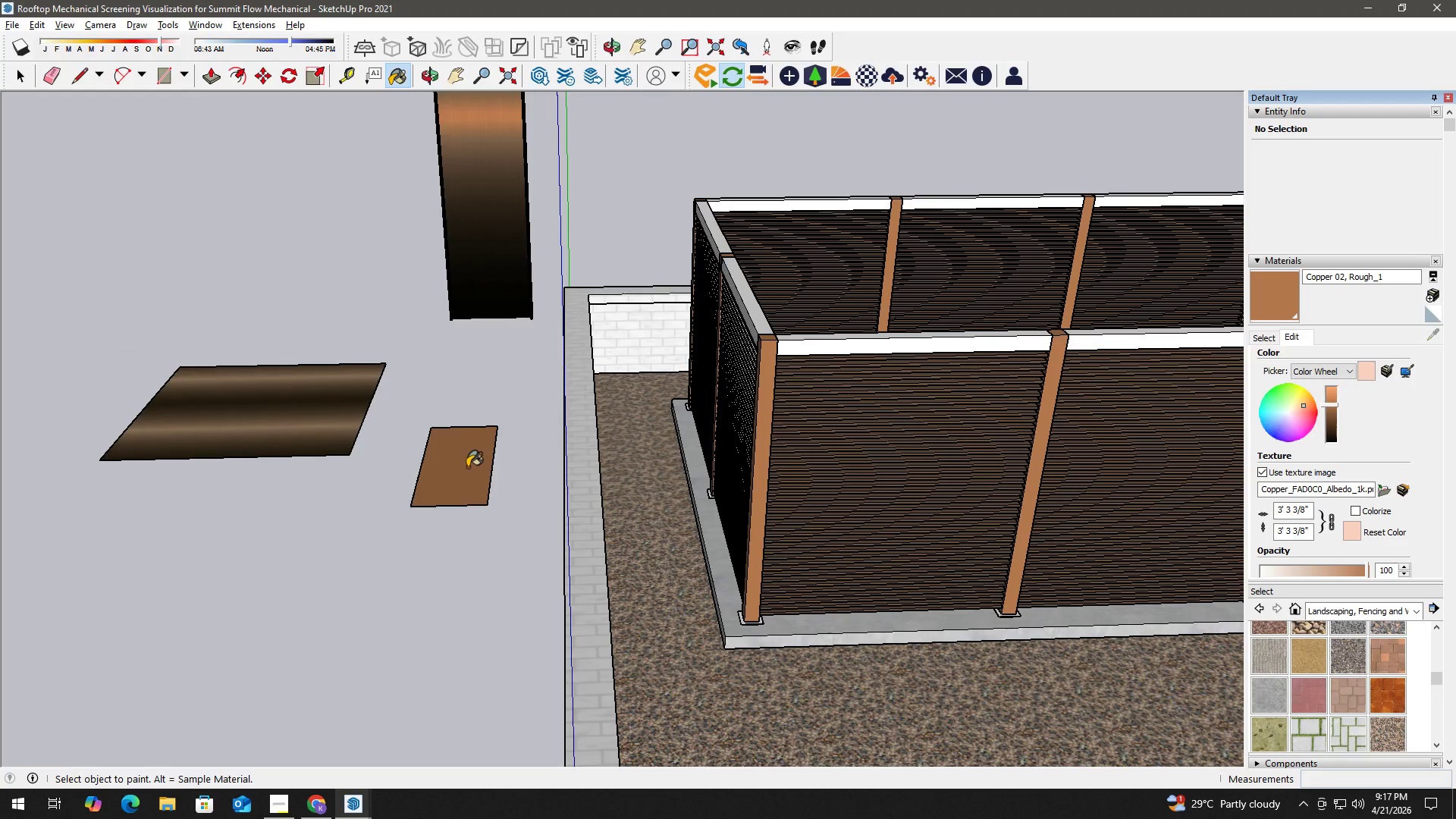 
left_click([495, 495])
 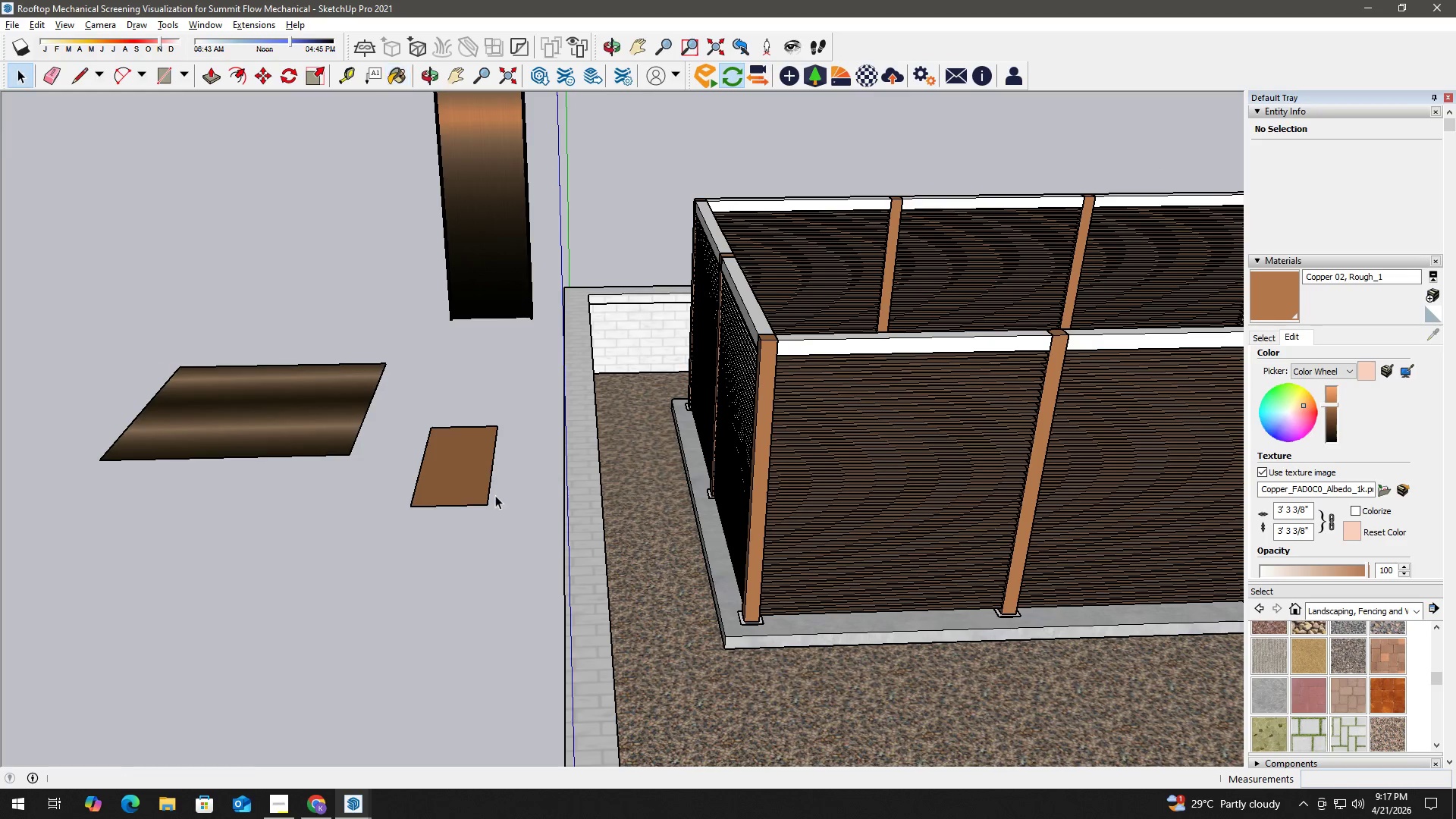 
key(Space)
 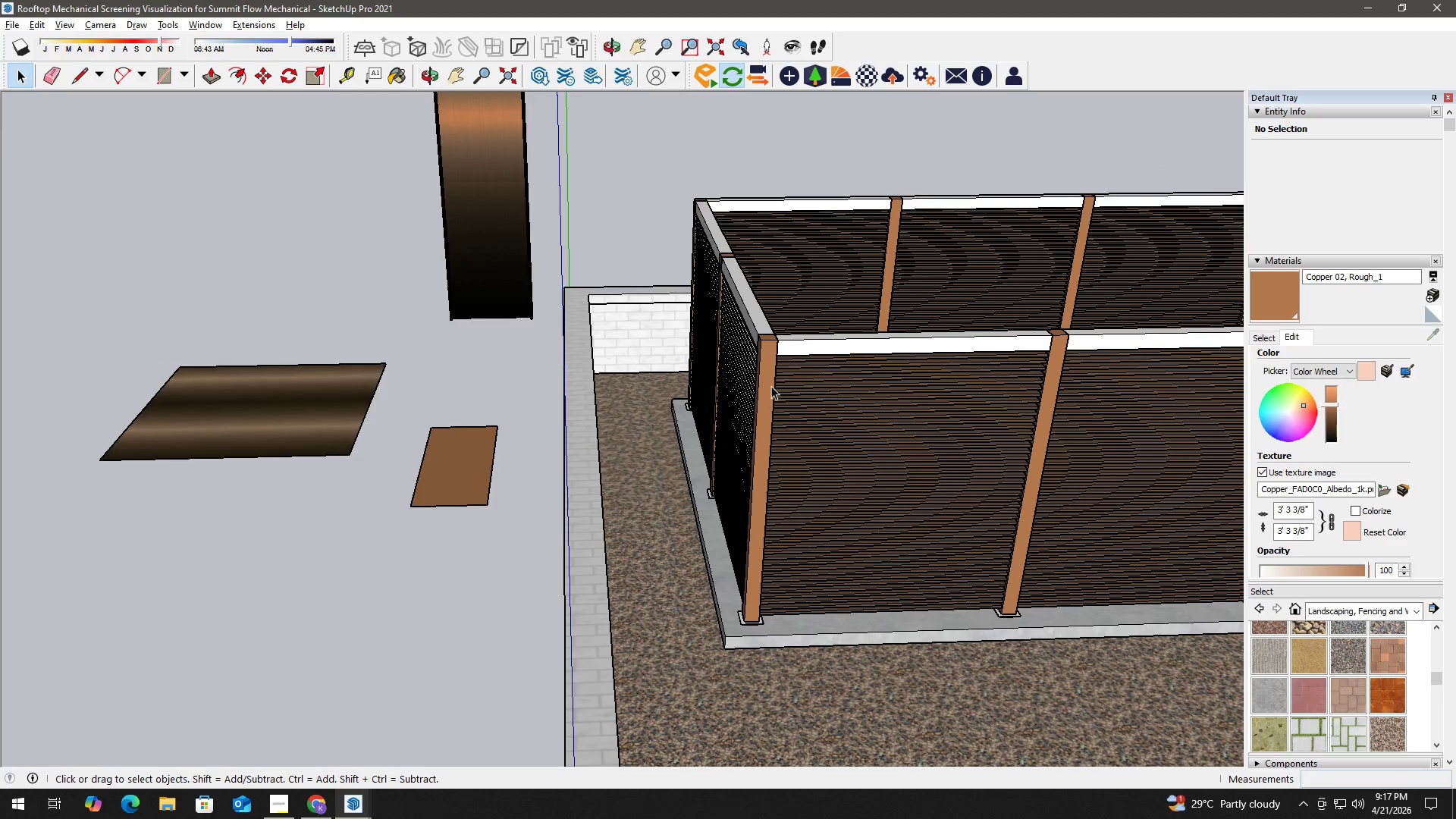 
double_click([767, 383])
 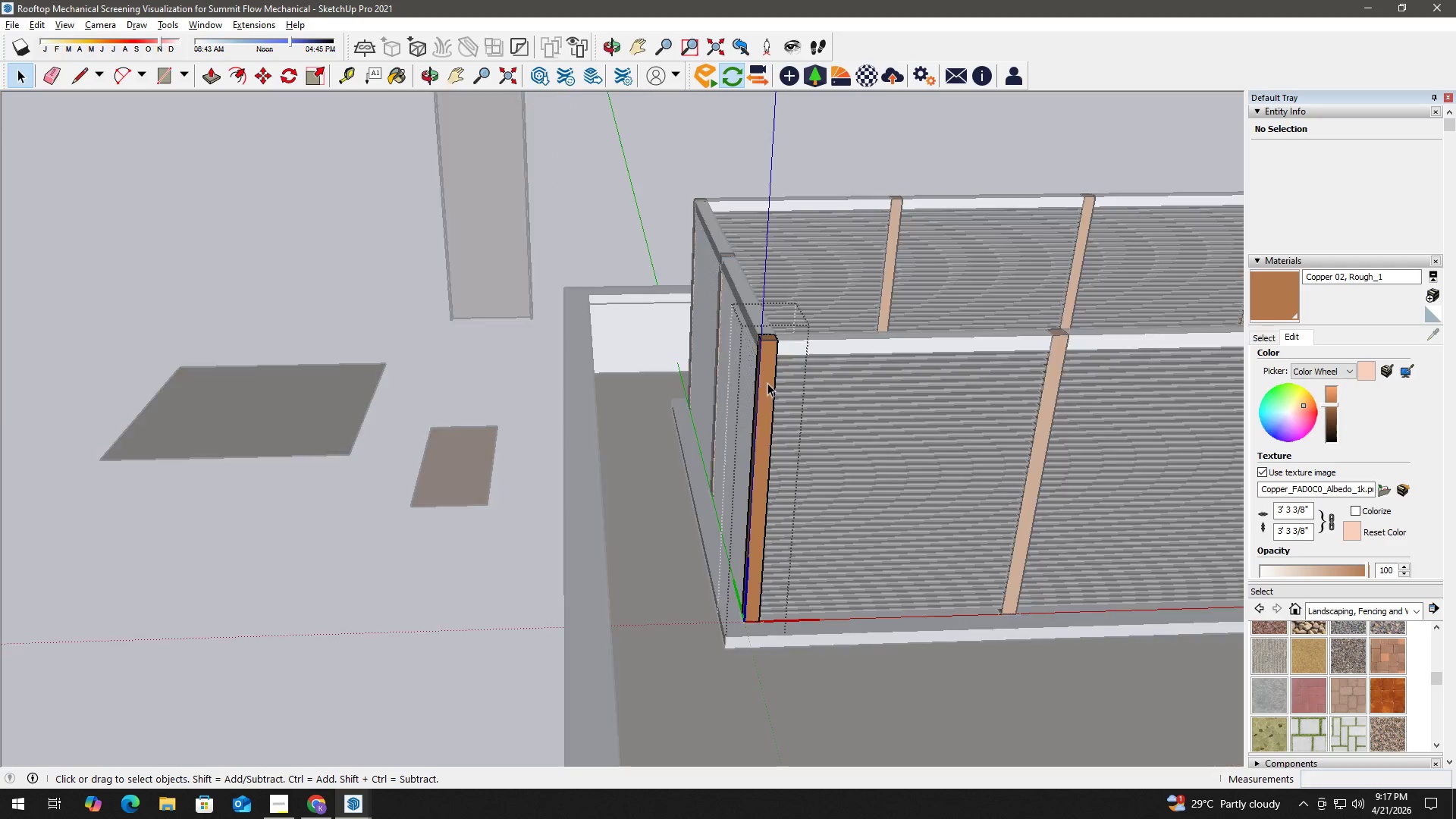 
triple_click([767, 383])
 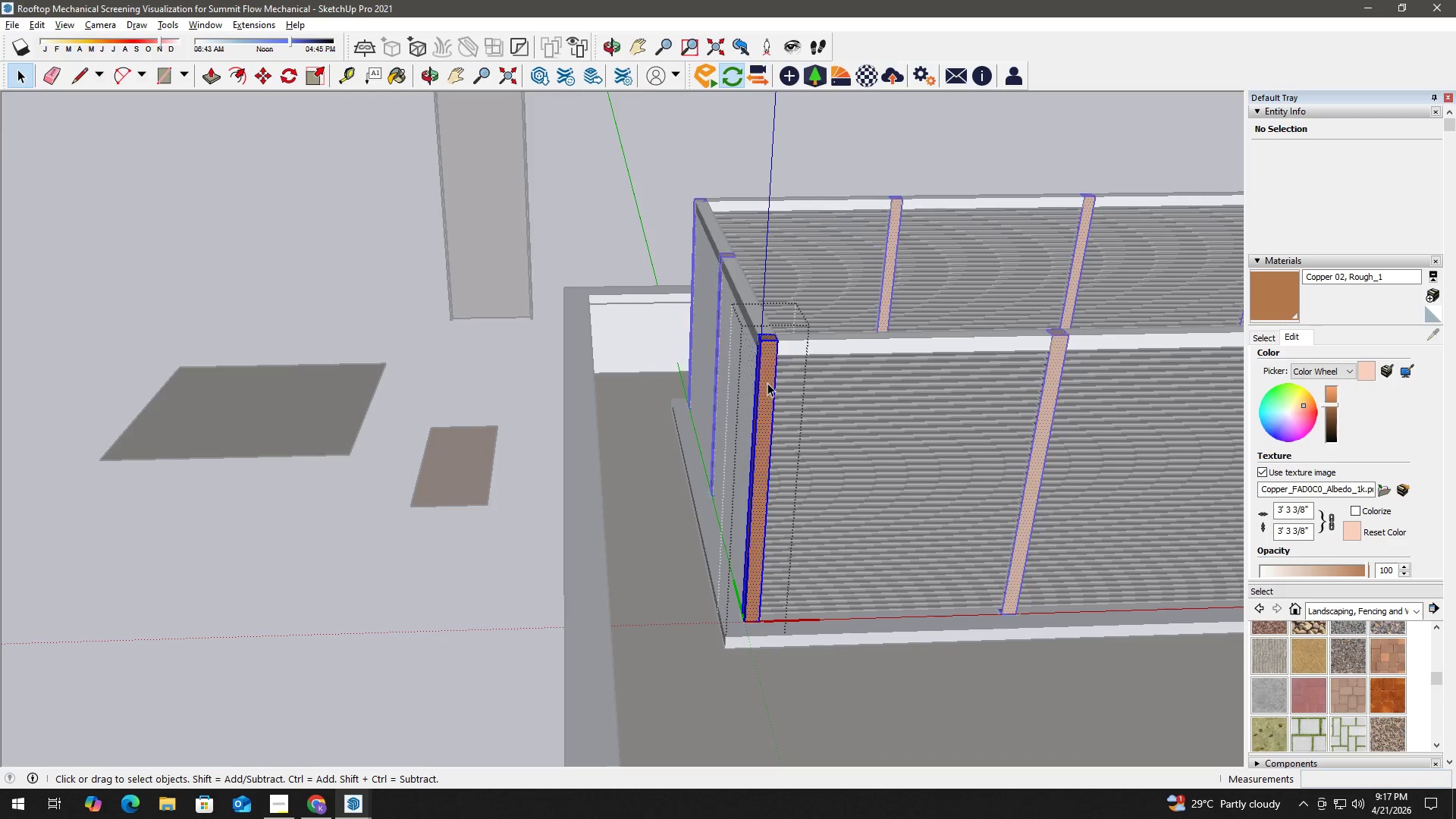 
triple_click([767, 383])
 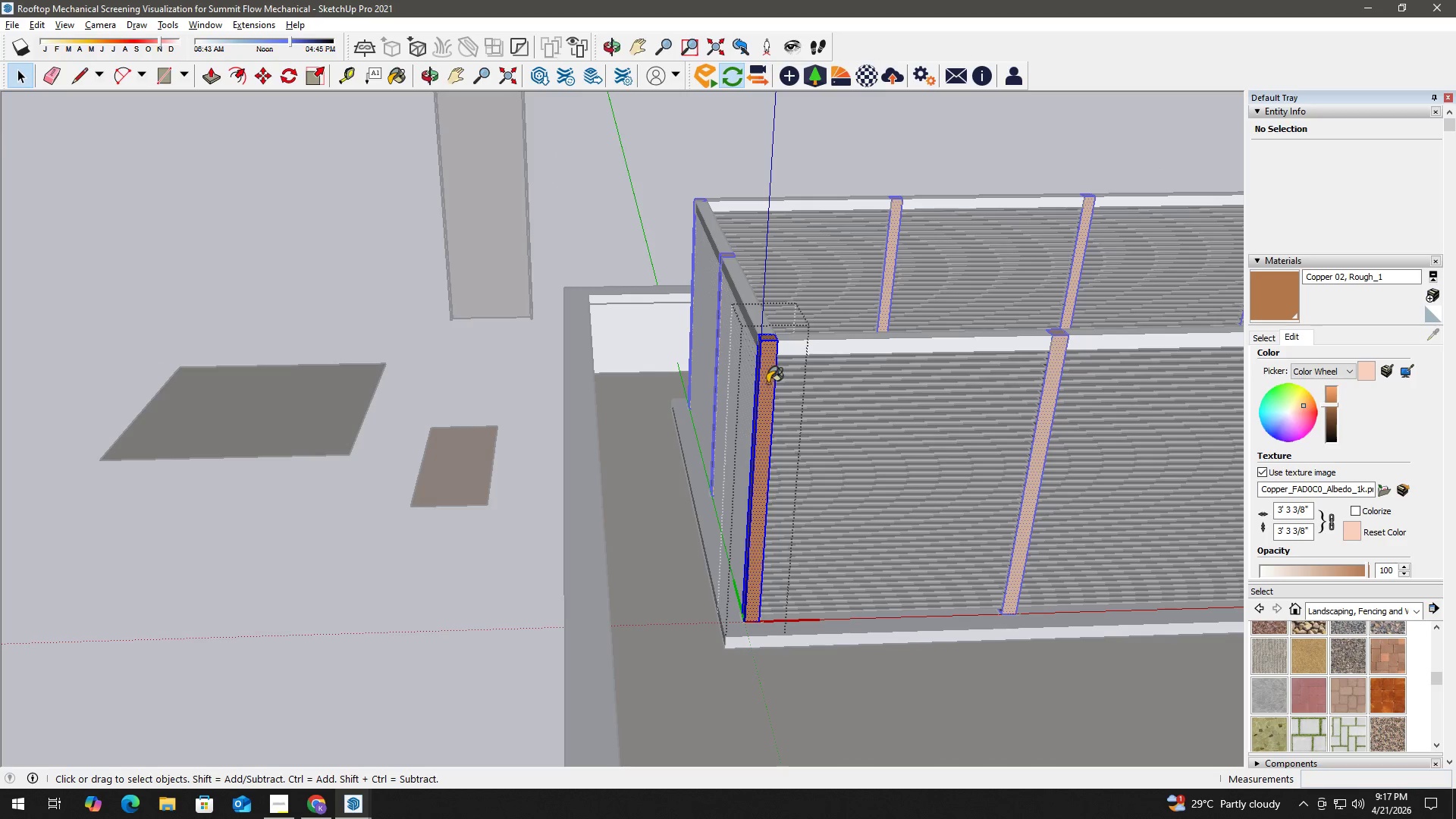 
key(B)
 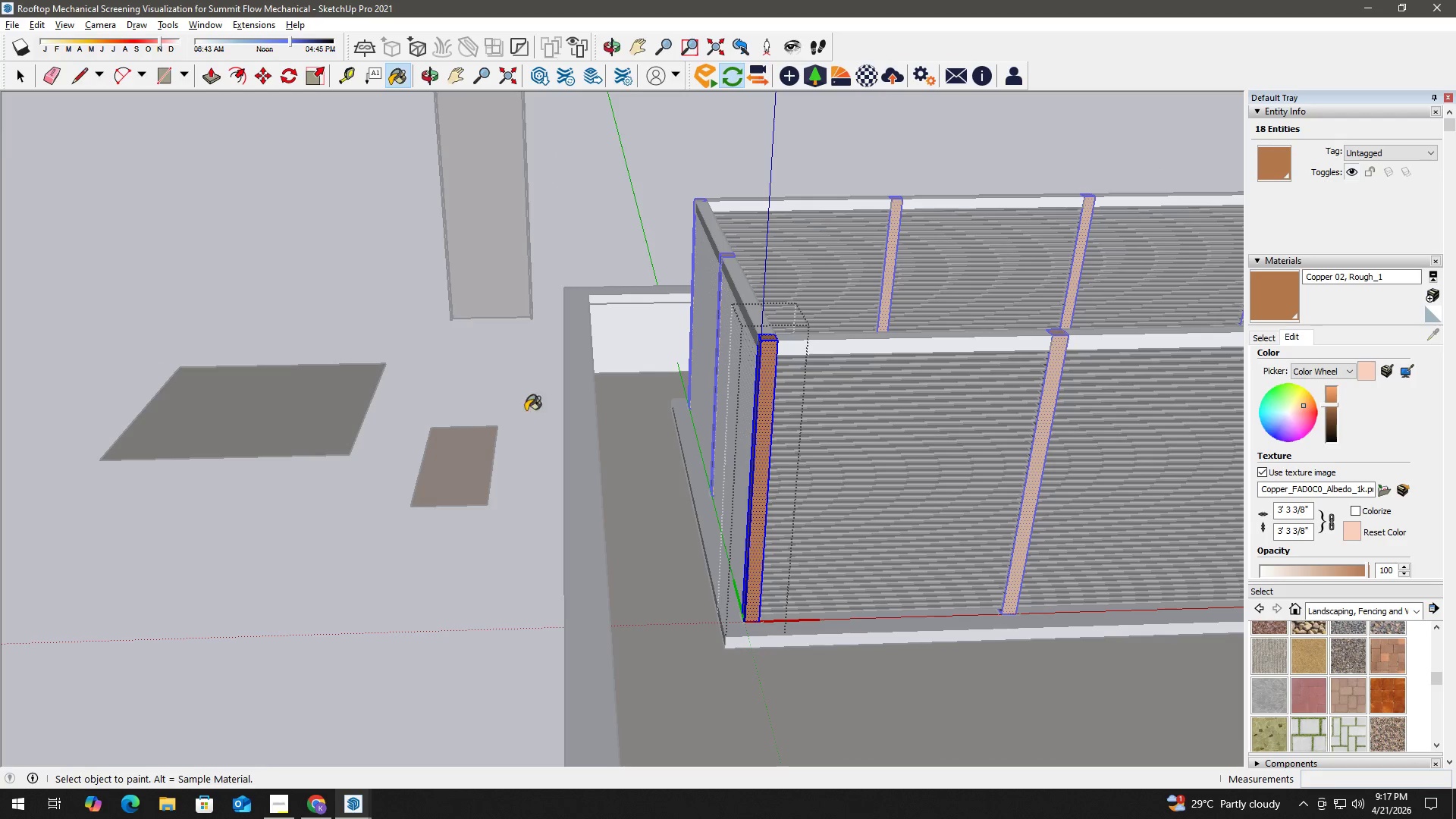 
hold_key(key=AltLeft, duration=0.52)
 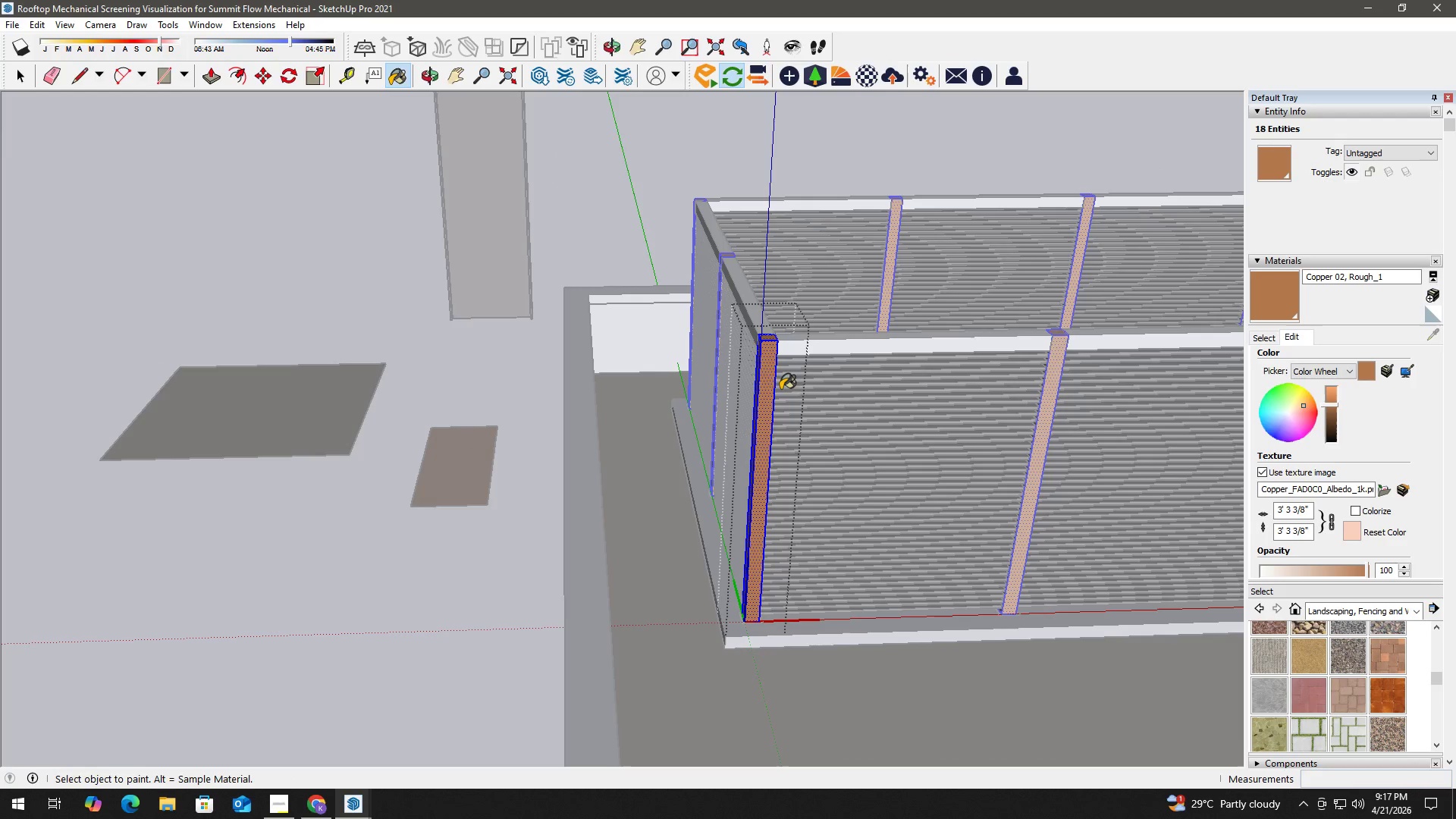 
left_click([758, 382])
 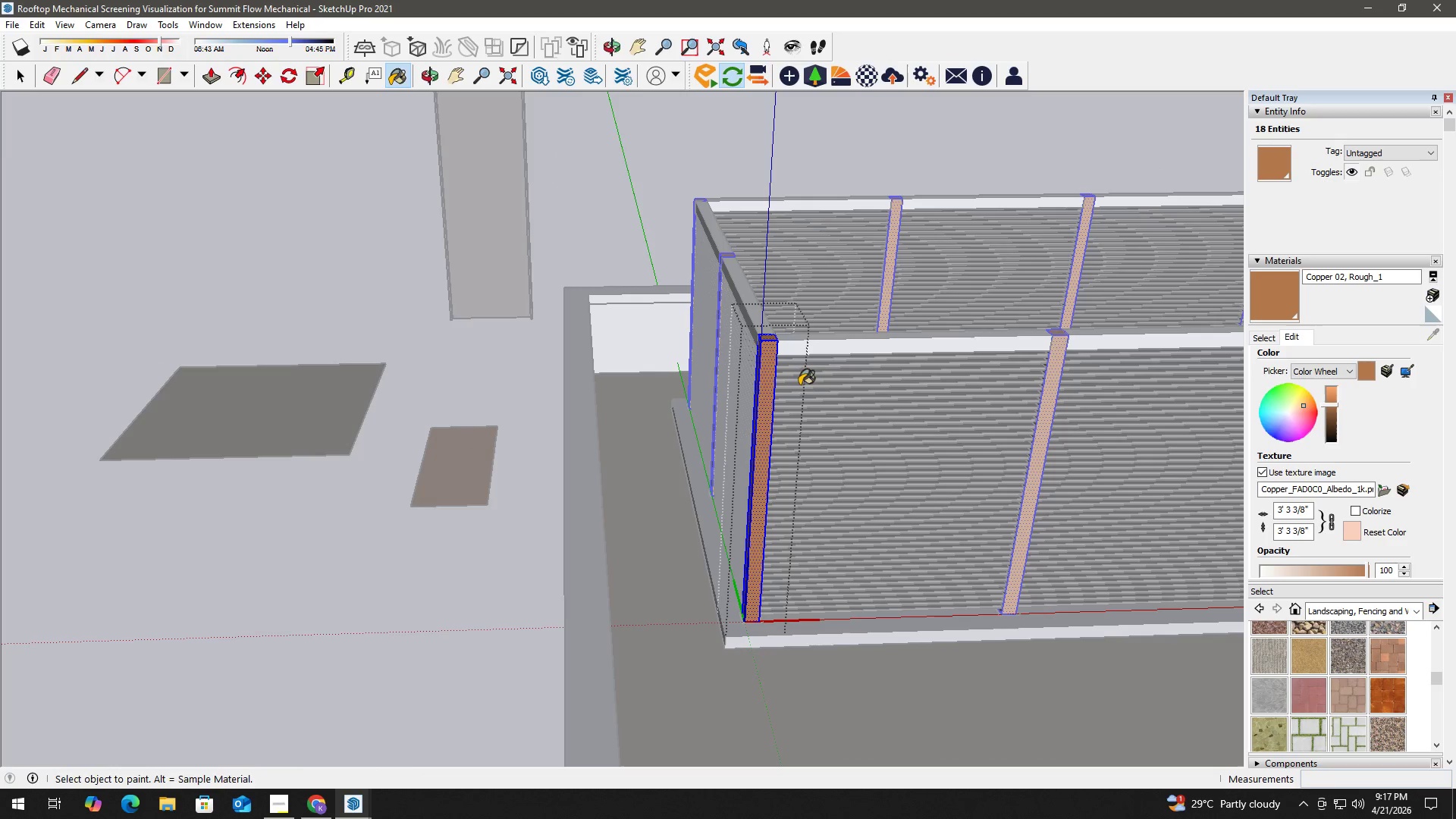 
key(Space)
 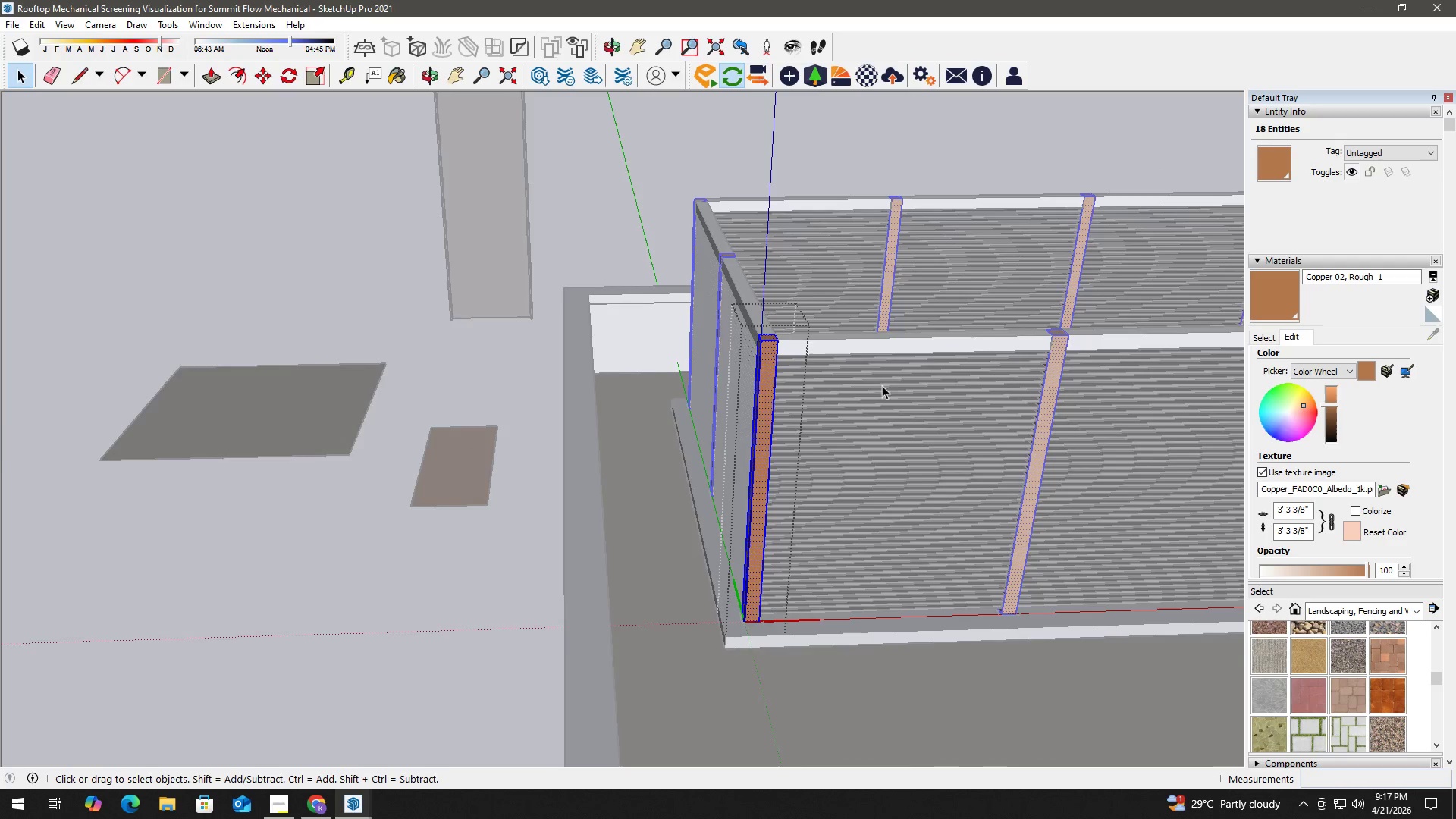 
key(Escape)
 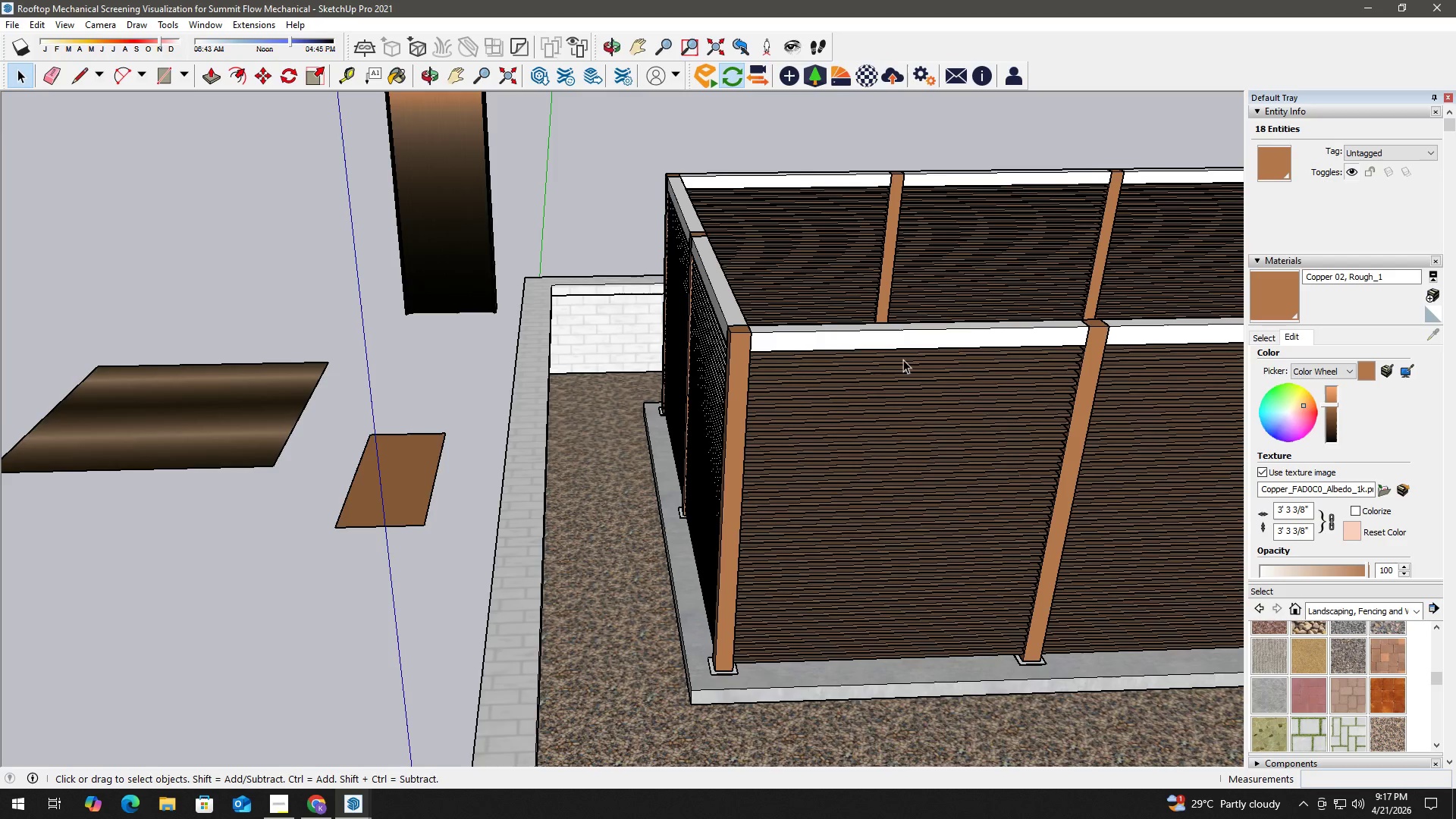 
key(Escape)
 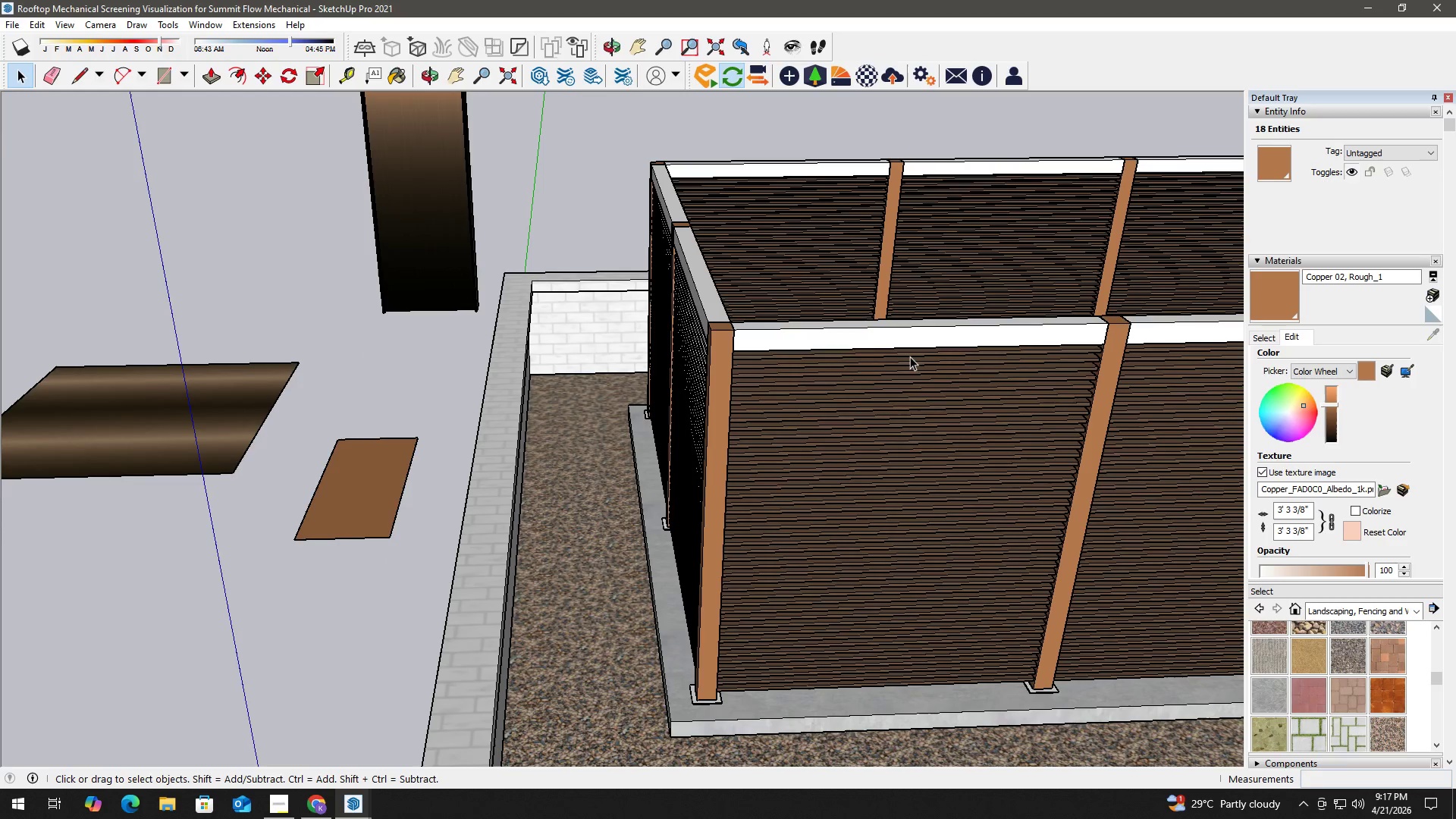 
key(Escape)
 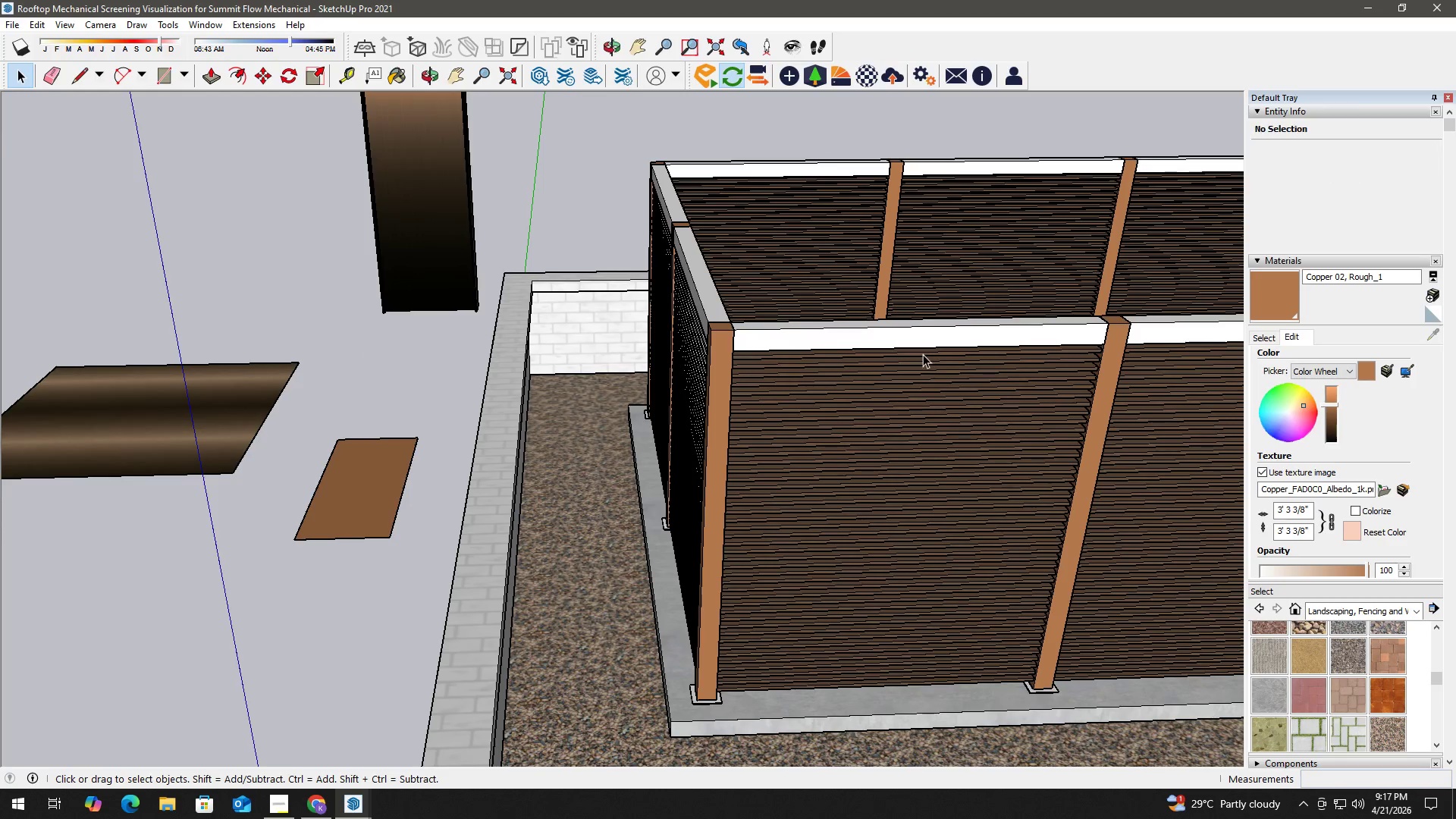 
double_click([923, 354])
 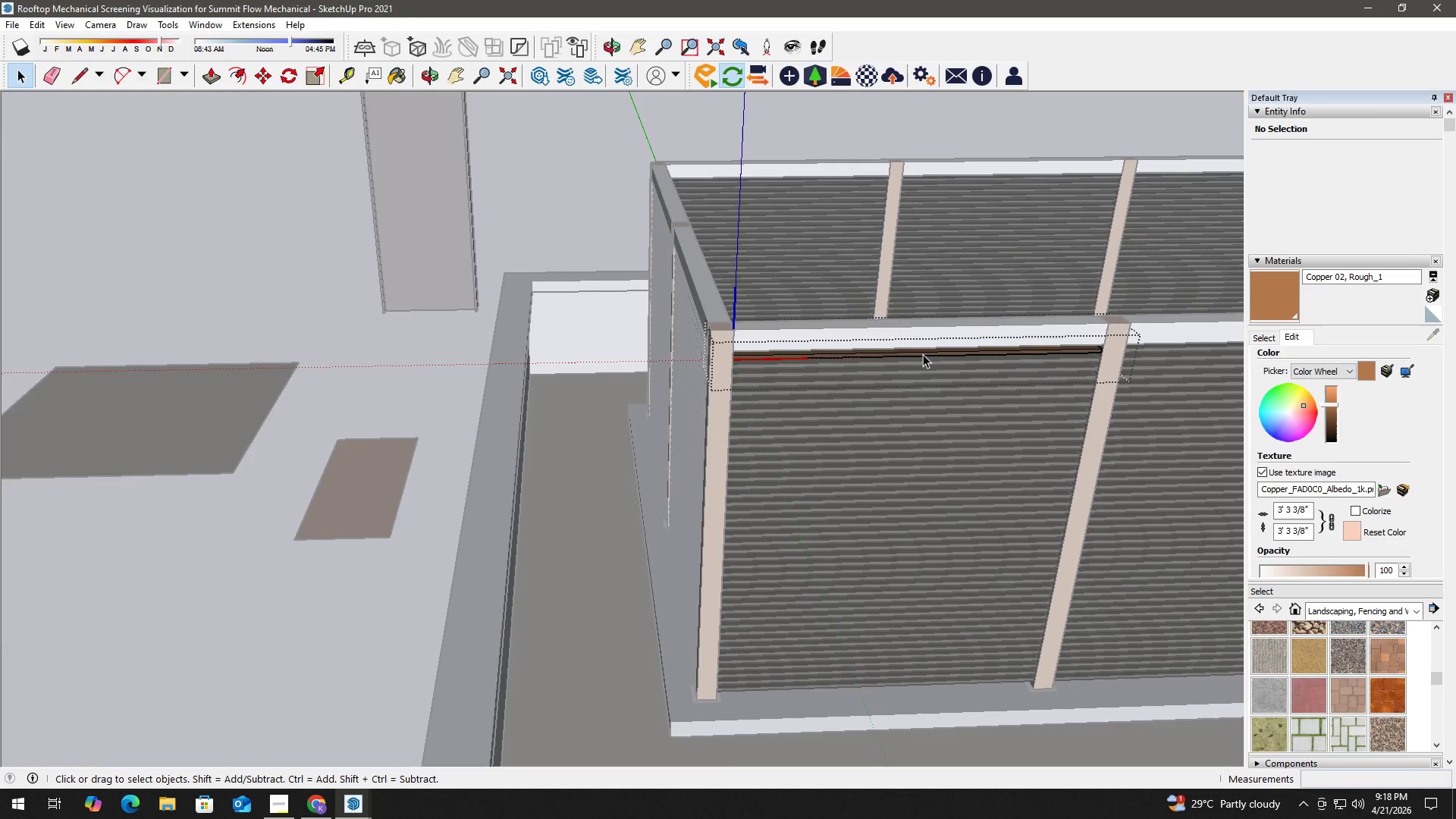 
scroll: coordinate [910, 356], scroll_direction: up, amount: 3.0
 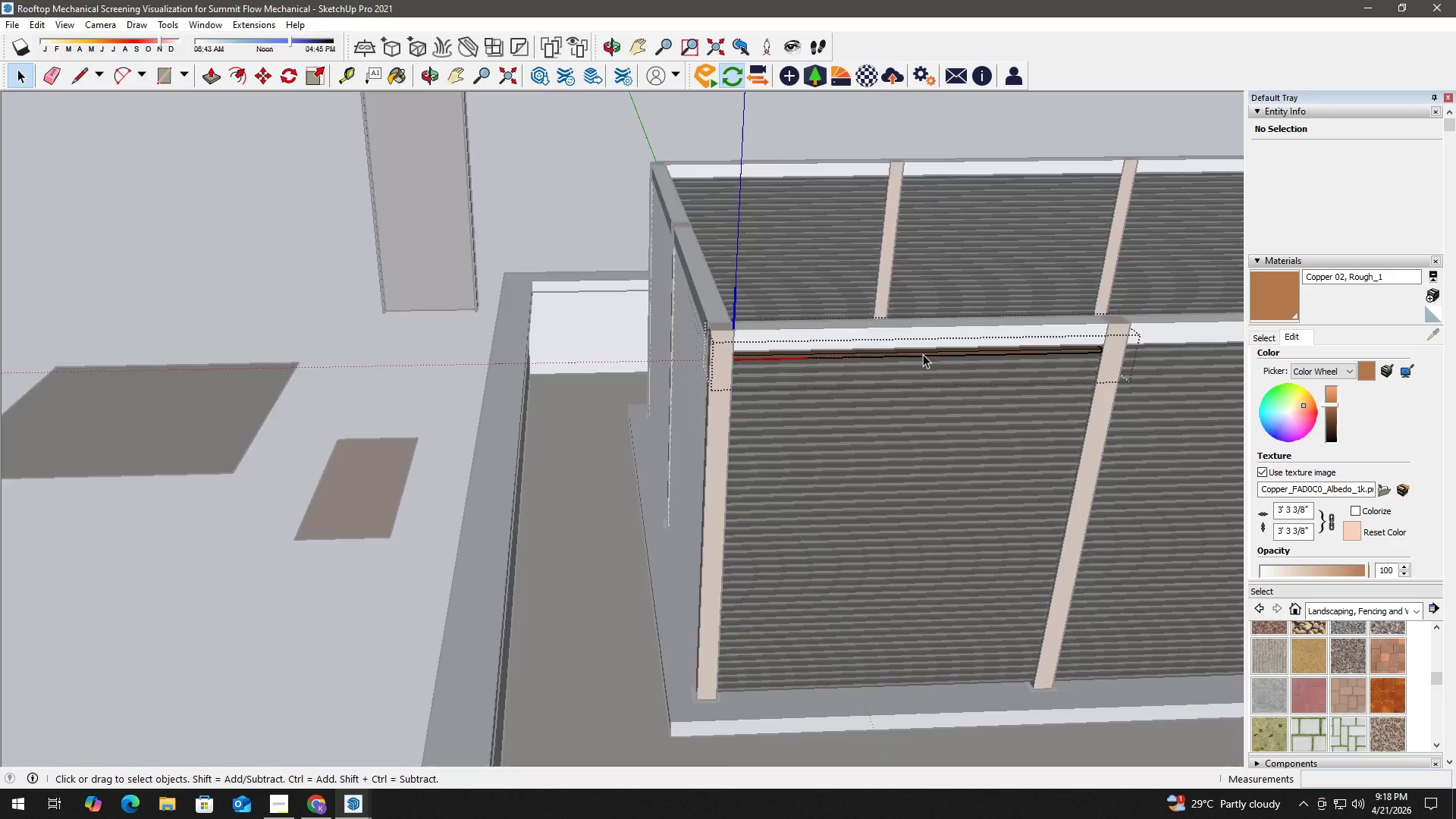 
triple_click([924, 354])
 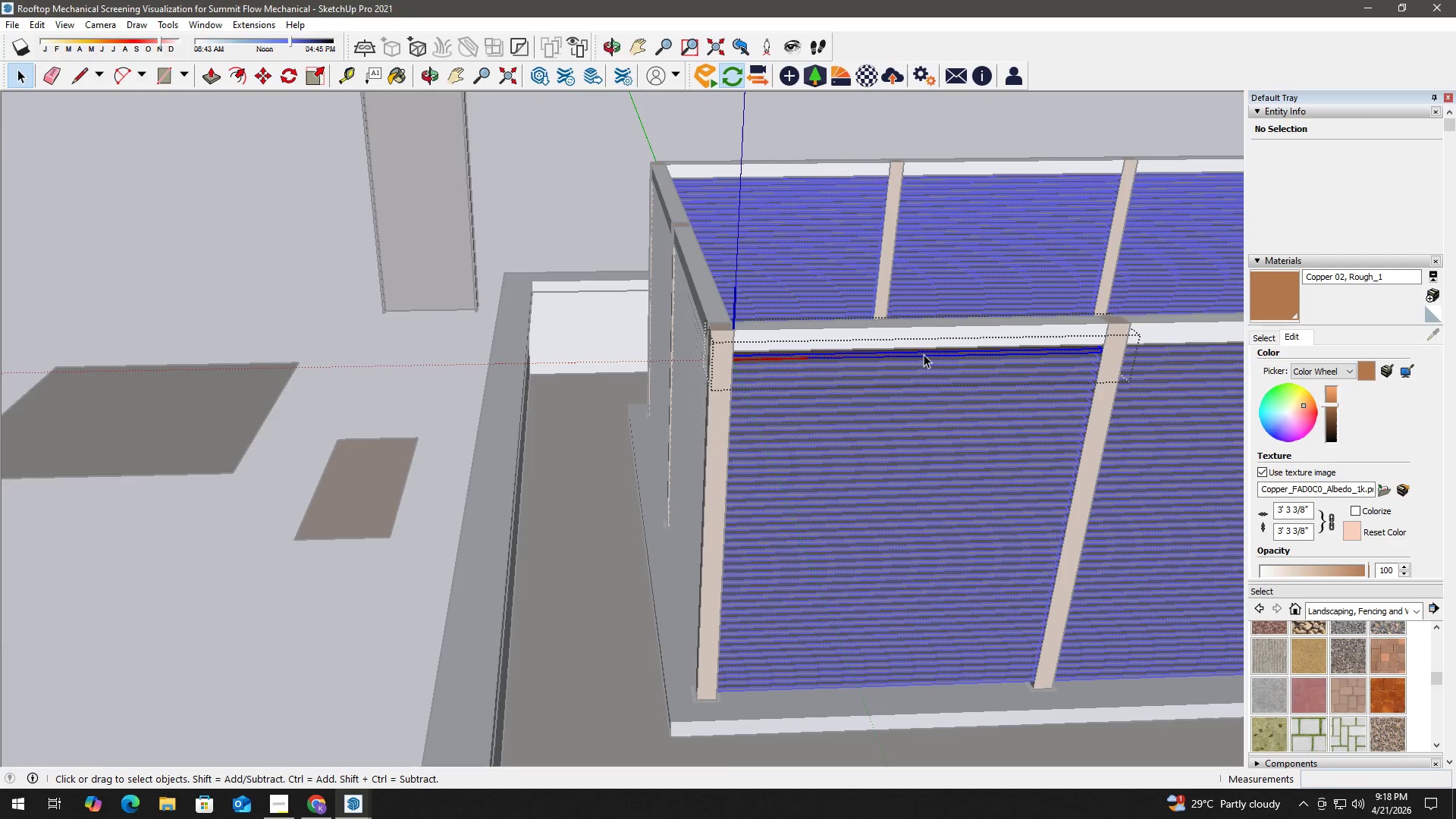 
triple_click([924, 354])
 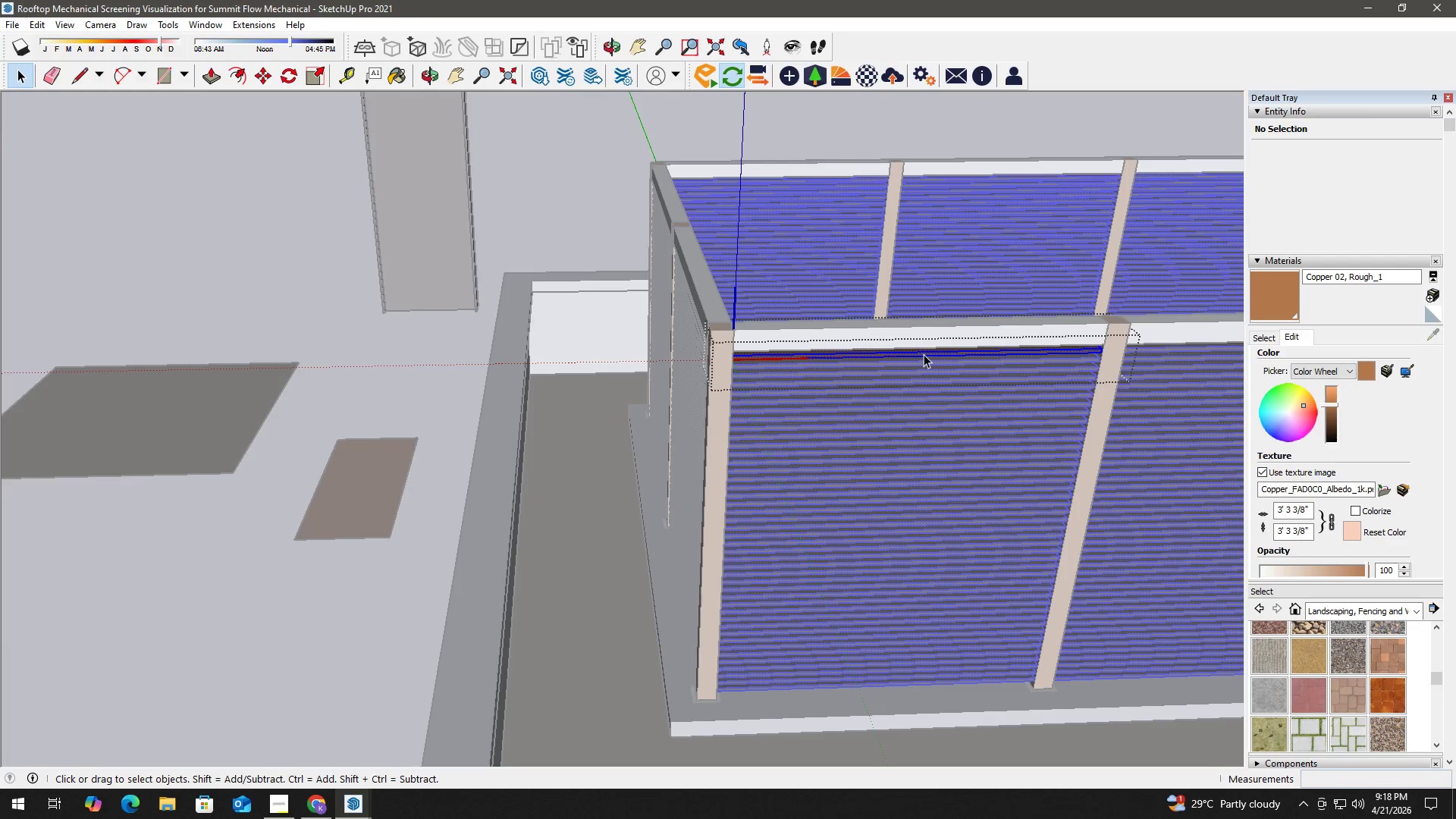 
triple_click([924, 354])
 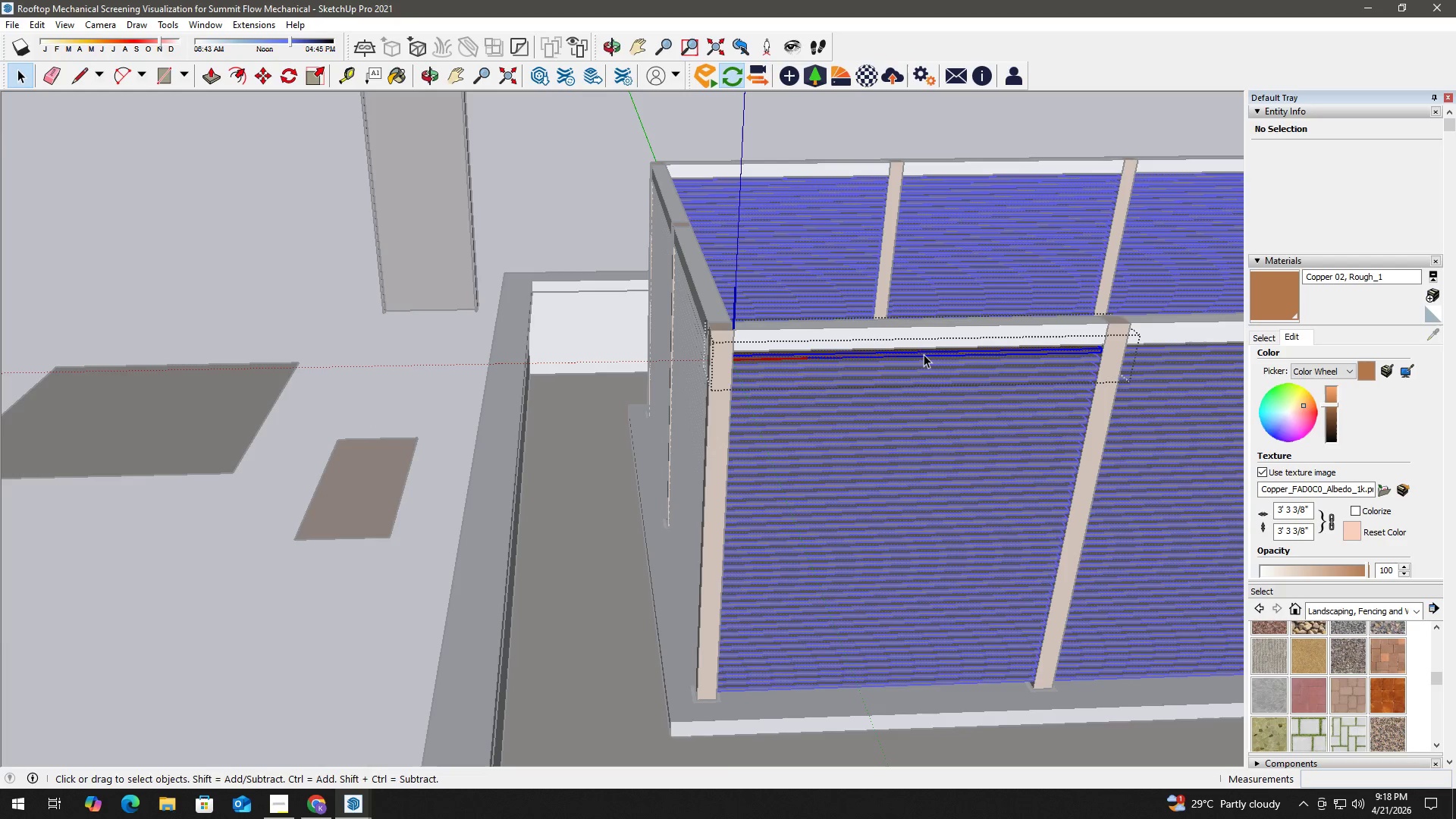 
key(B)
 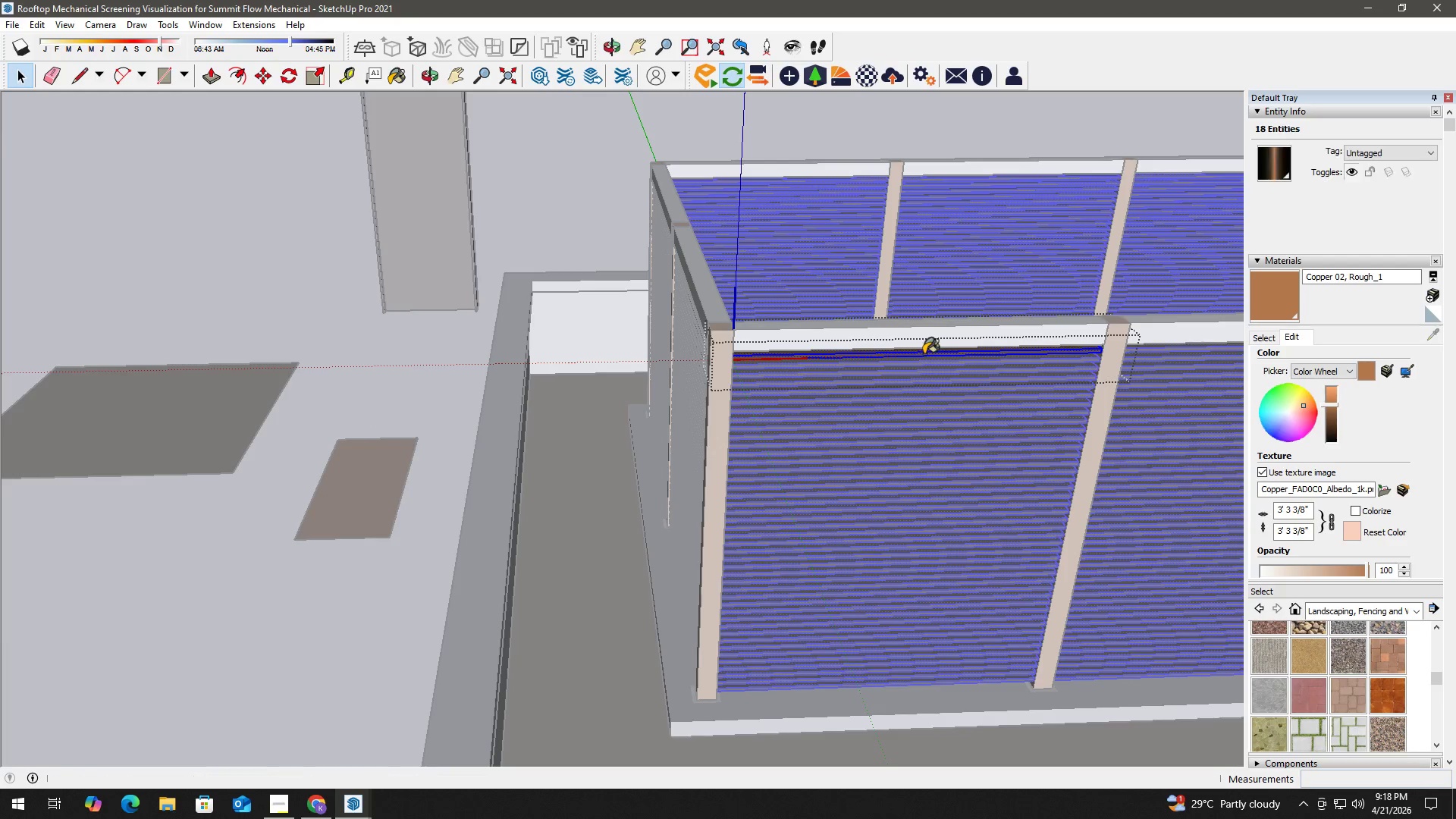 
triple_click([924, 354])
 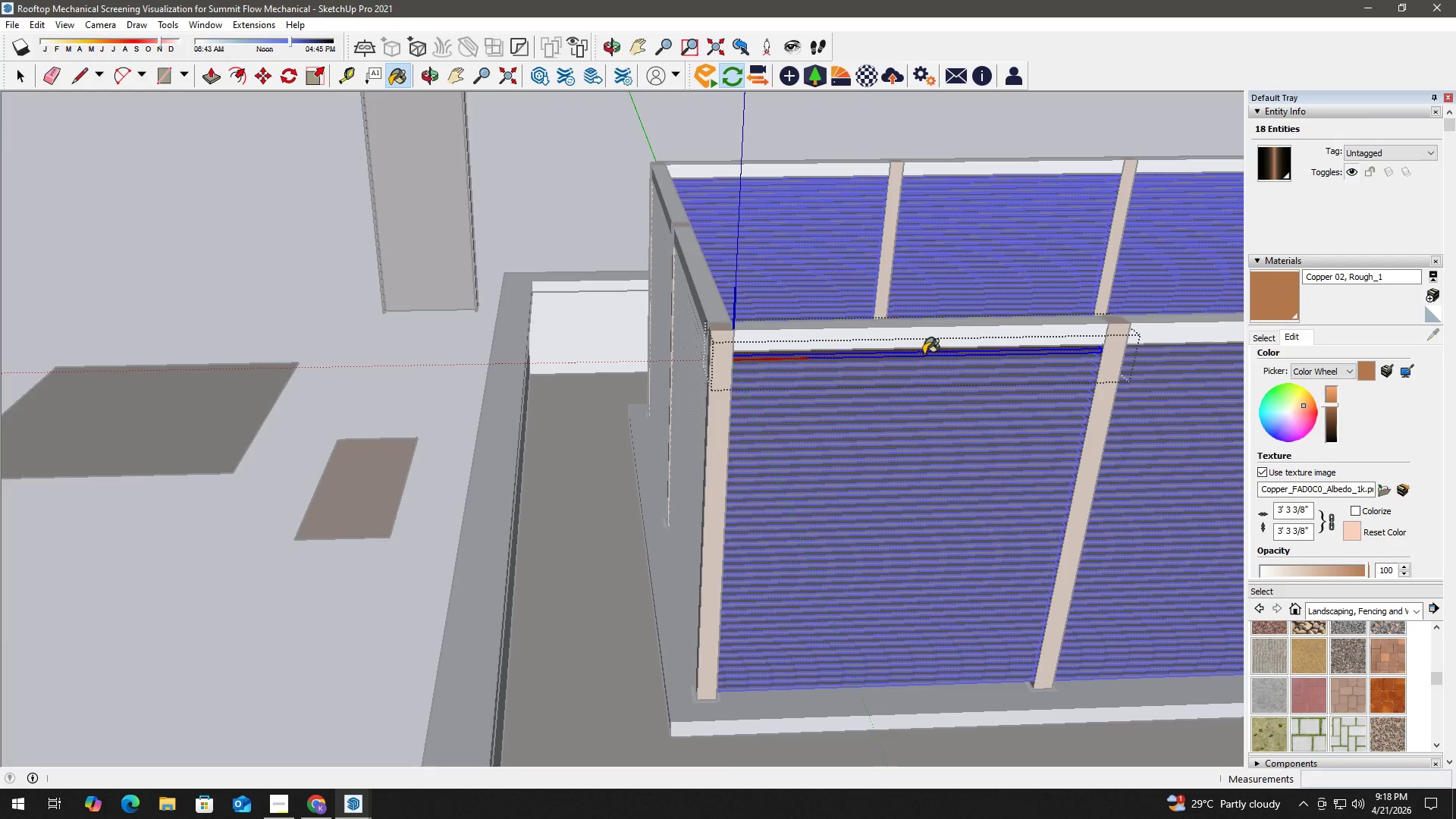 
triple_click([924, 354])
 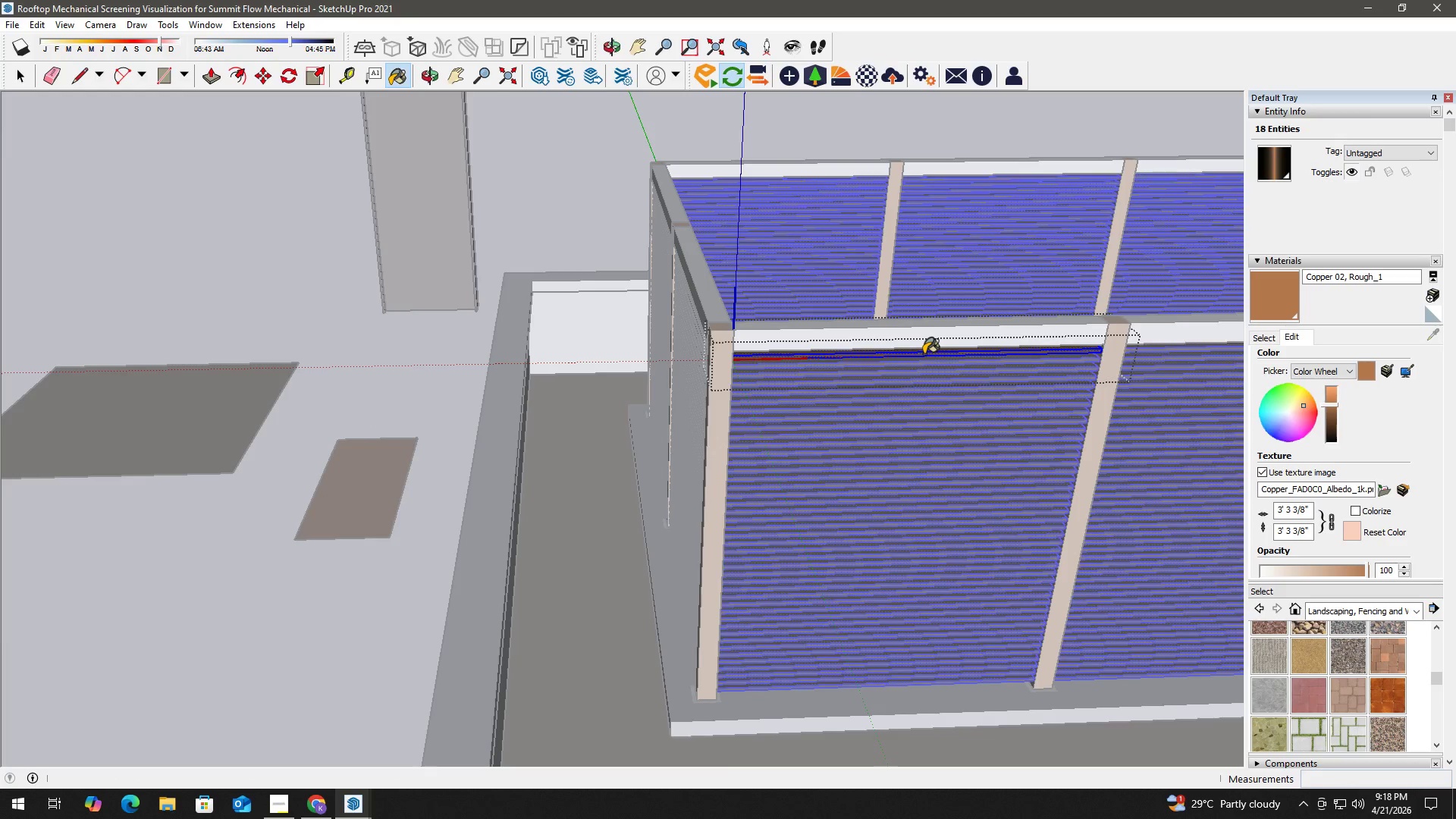 
triple_click([924, 354])
 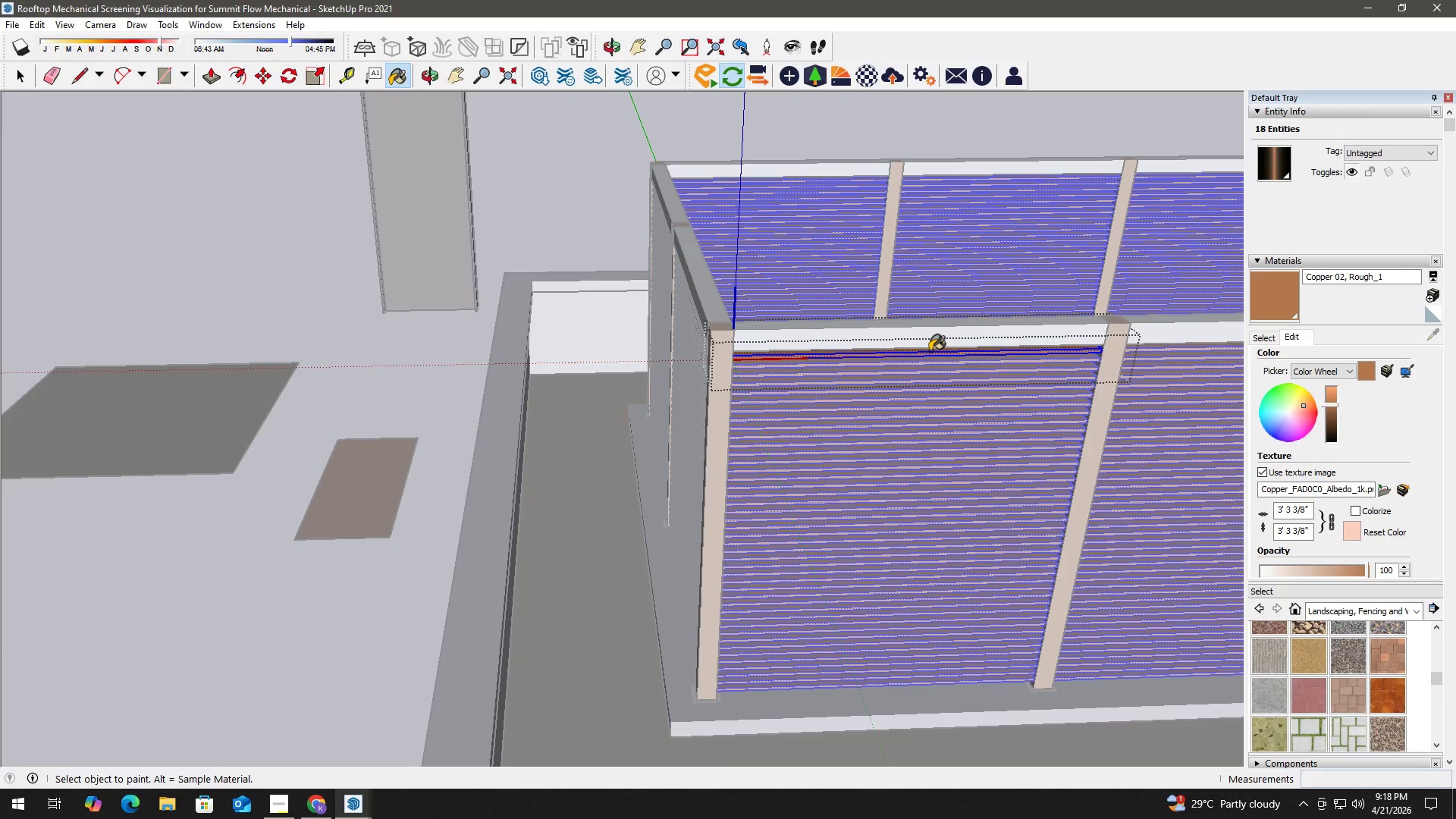 
key(Space)
 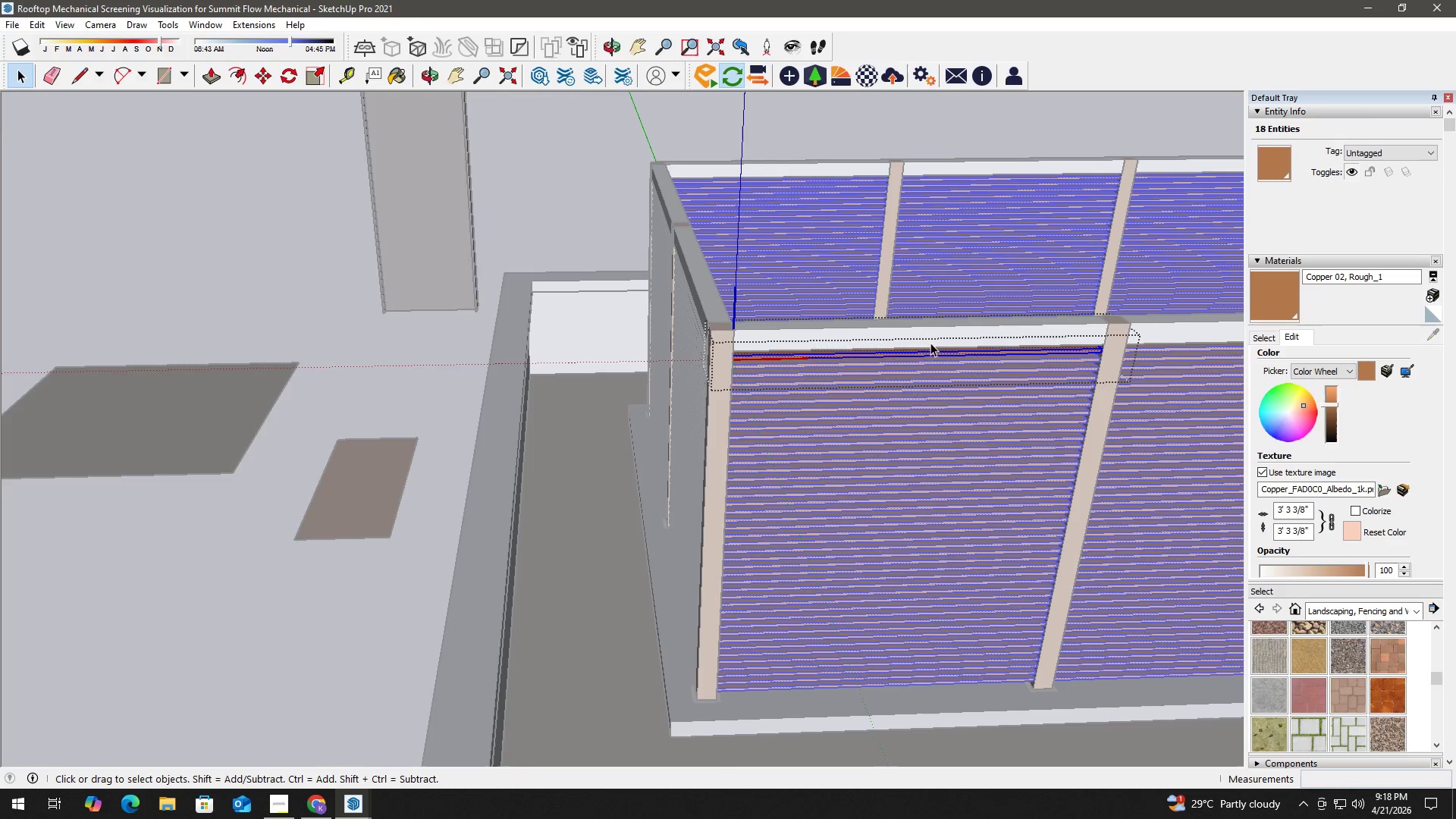 
key(Escape)
 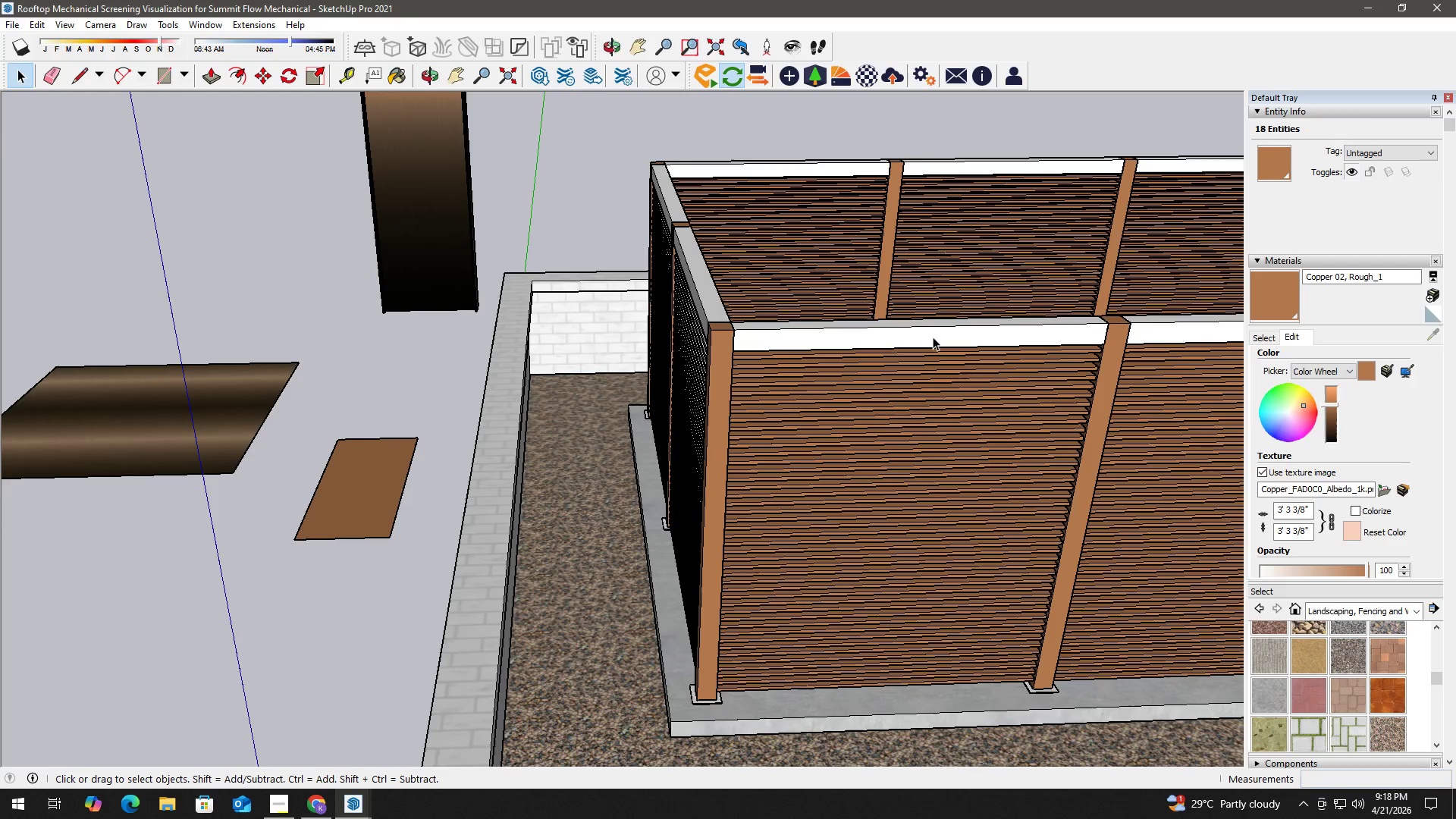 
key(Escape)
 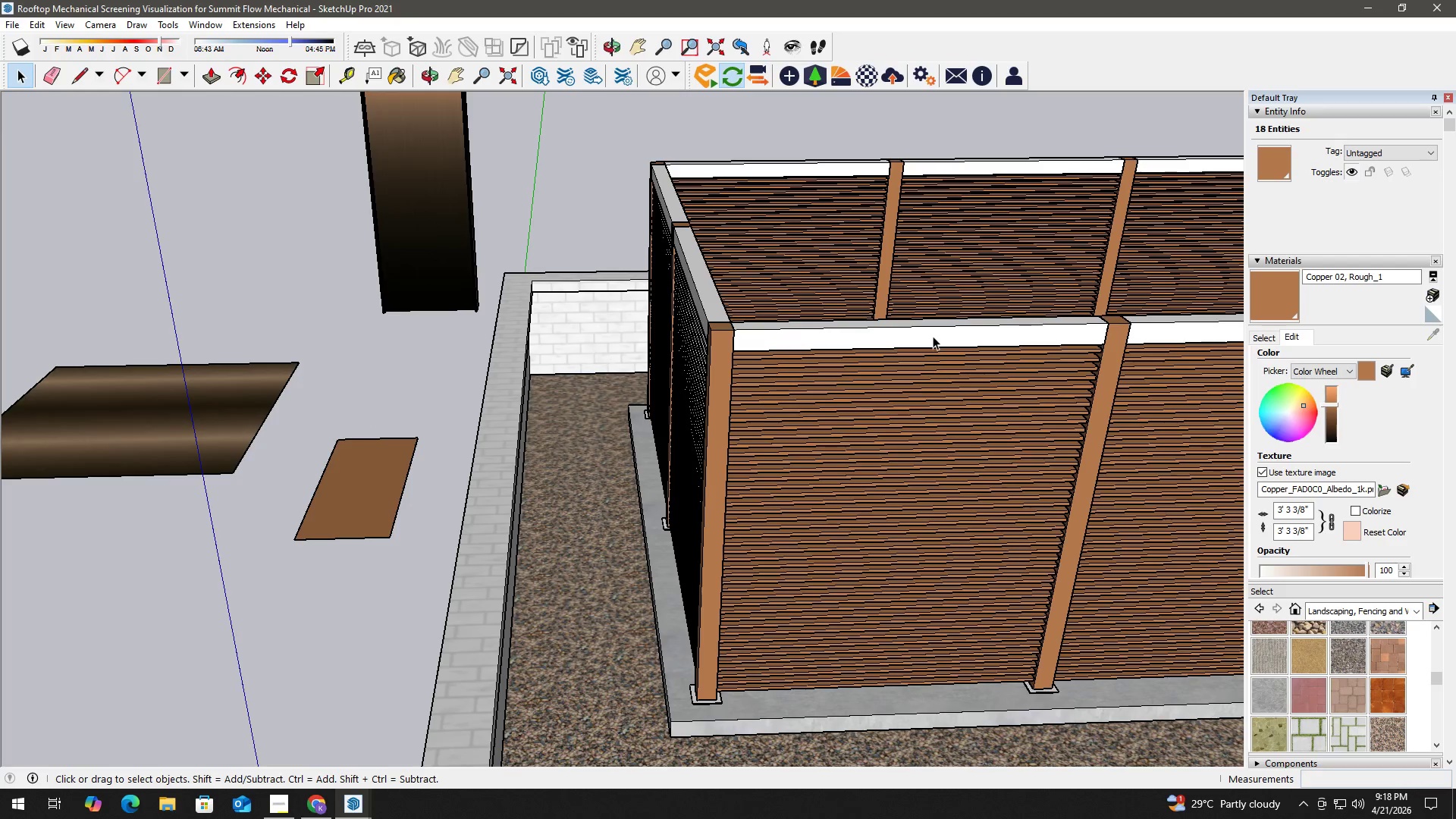 
double_click([933, 336])
 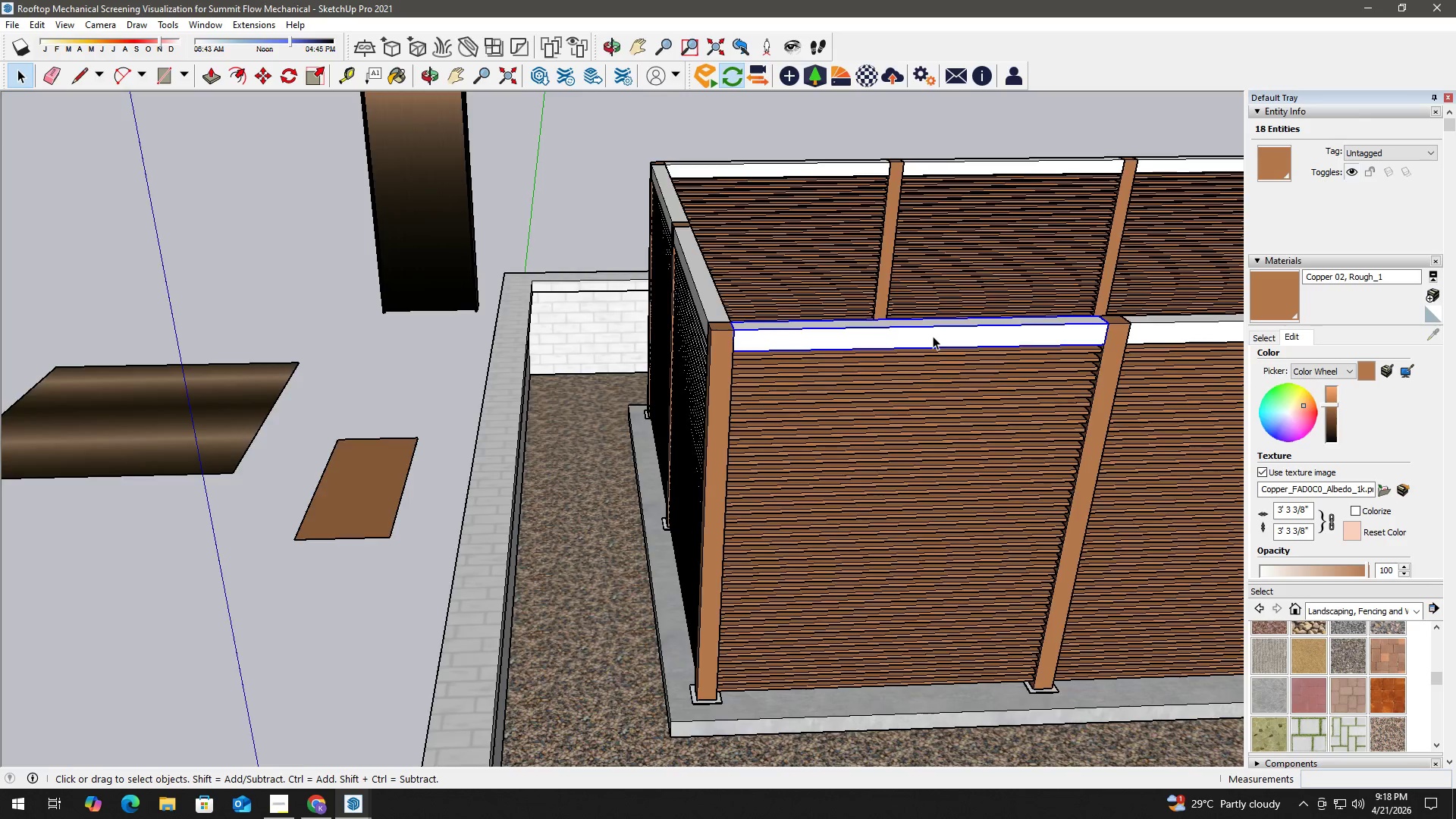 
triple_click([933, 336])
 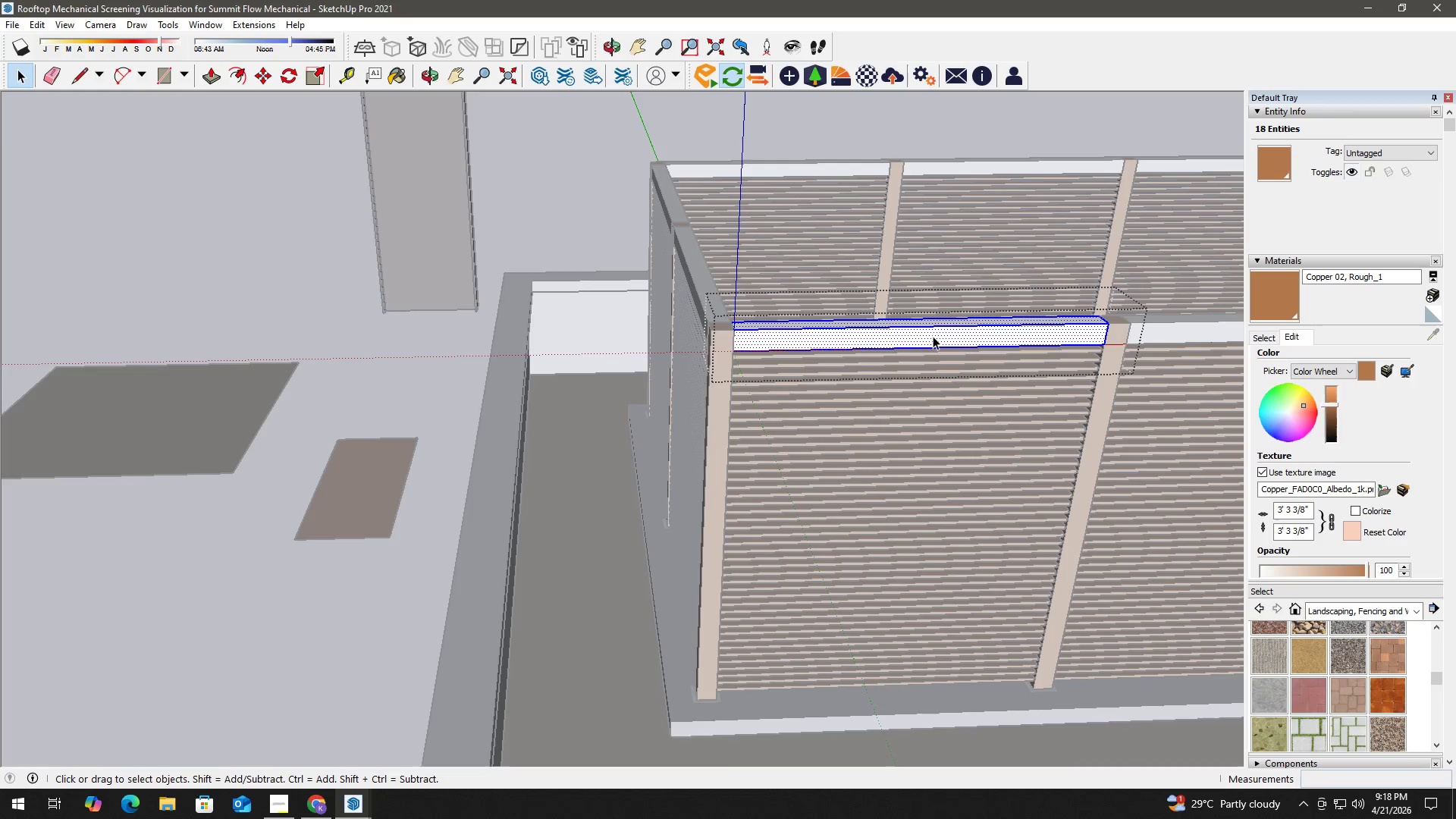 
triple_click([933, 336])
 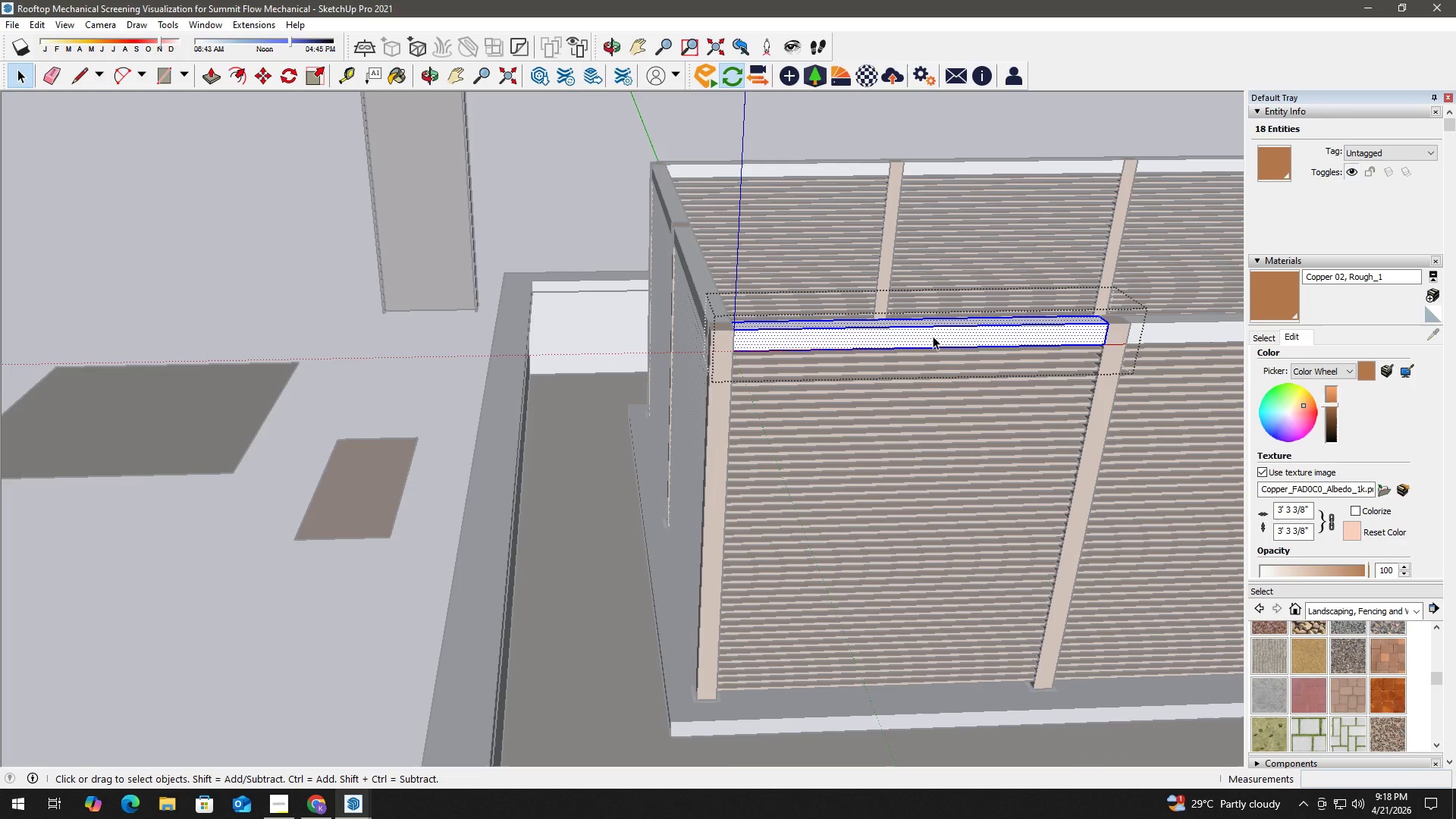 
triple_click([933, 336])
 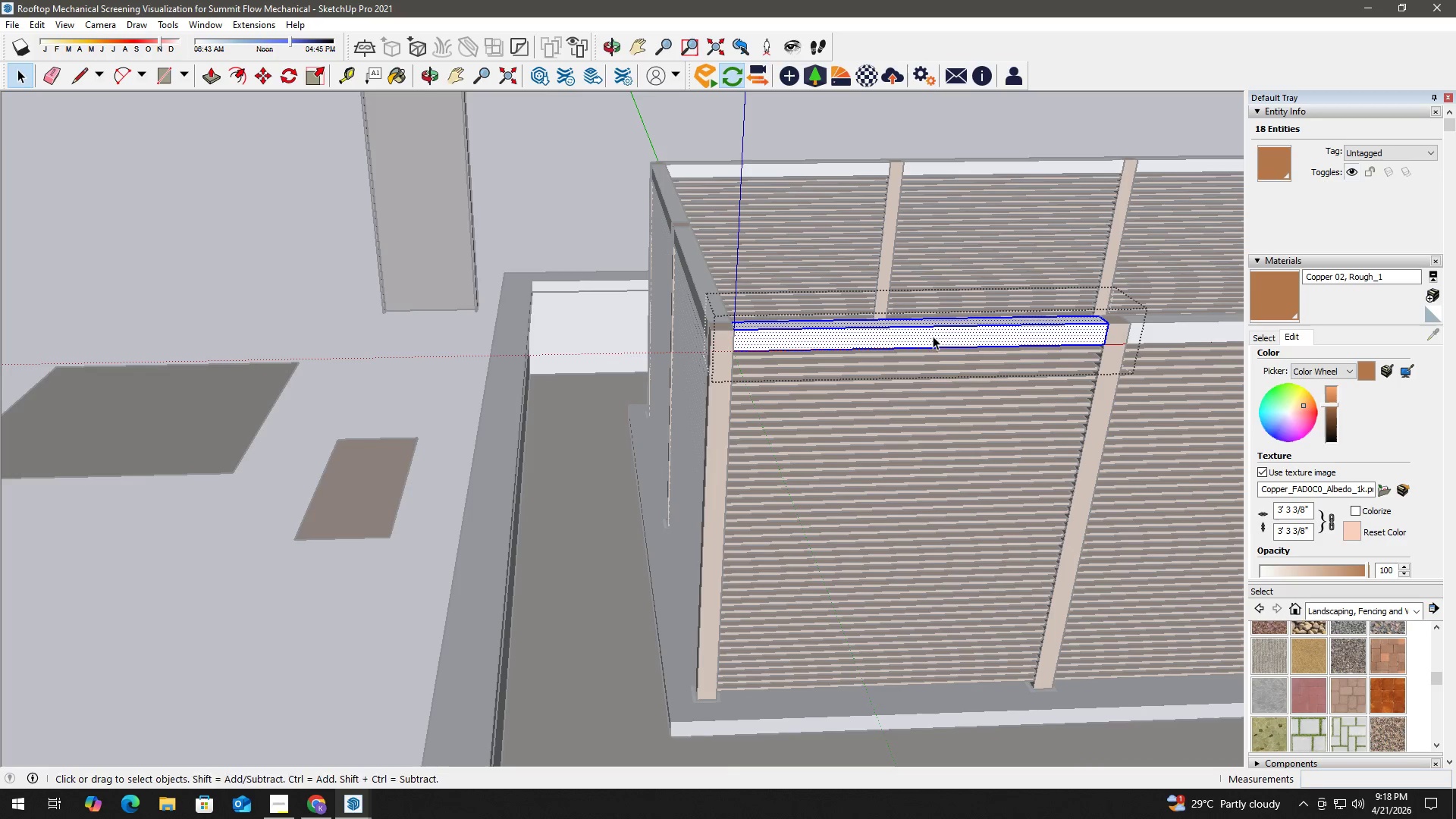 
key(B)
 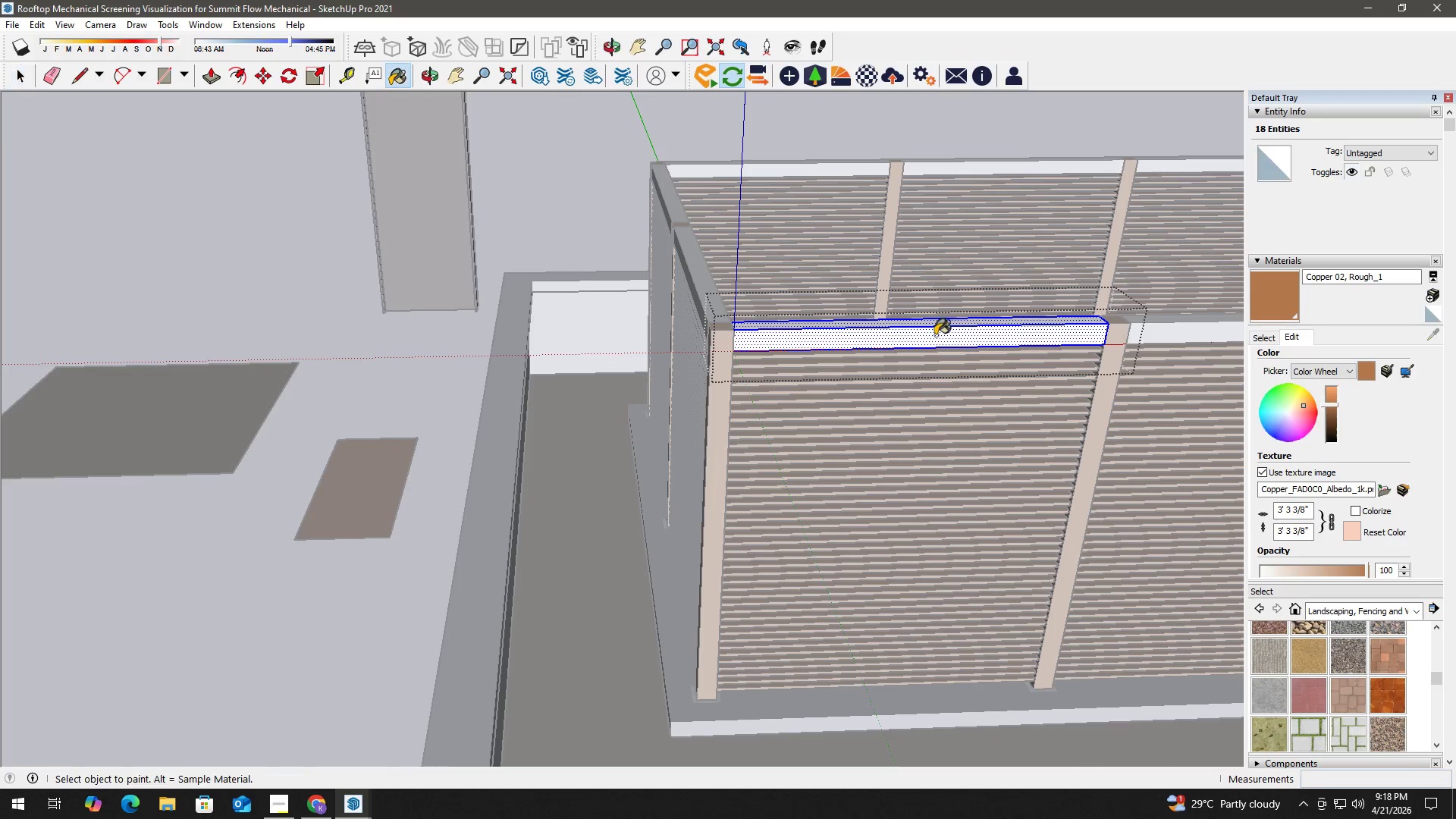 
triple_click([935, 335])
 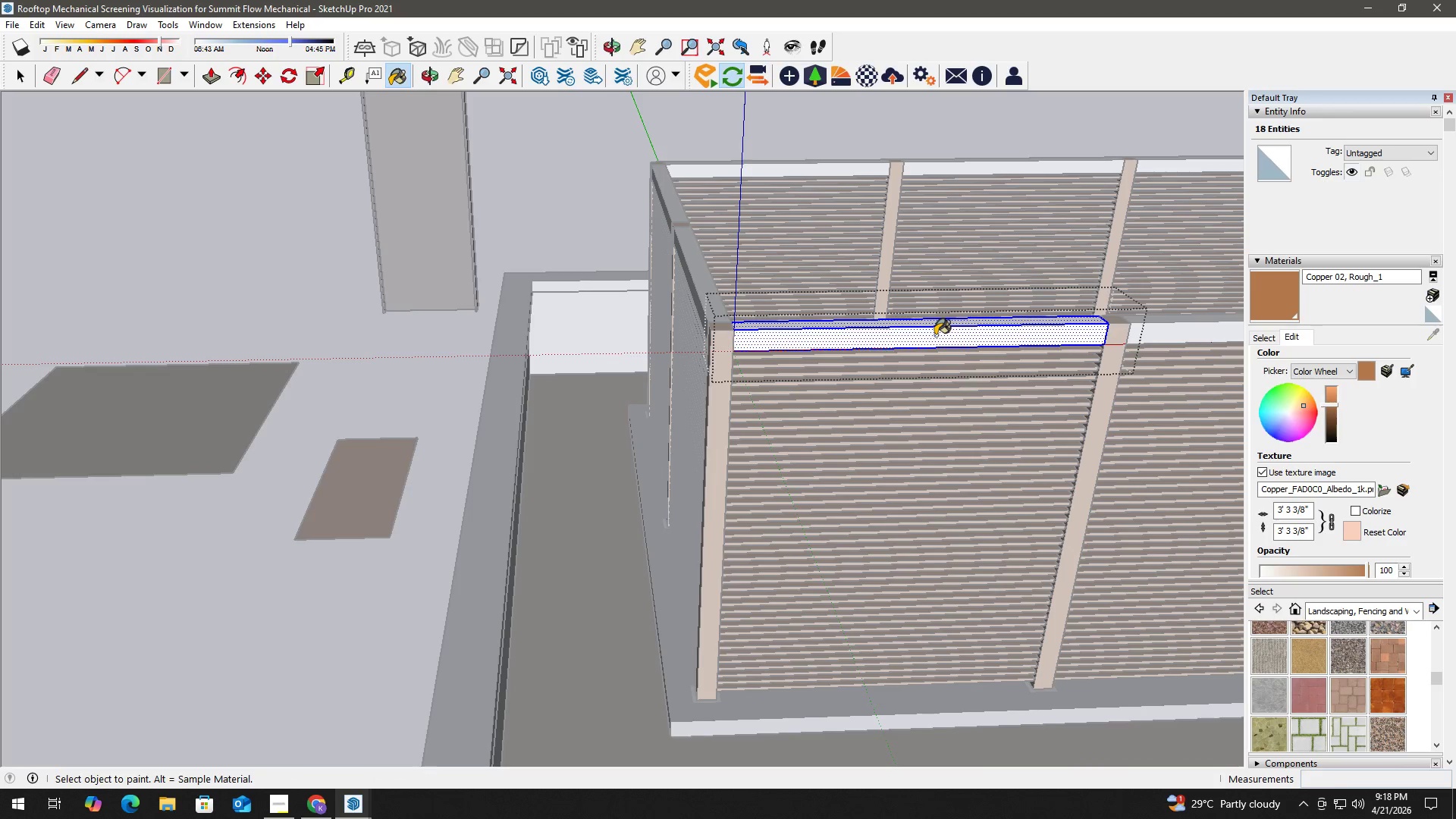 
triple_click([935, 335])
 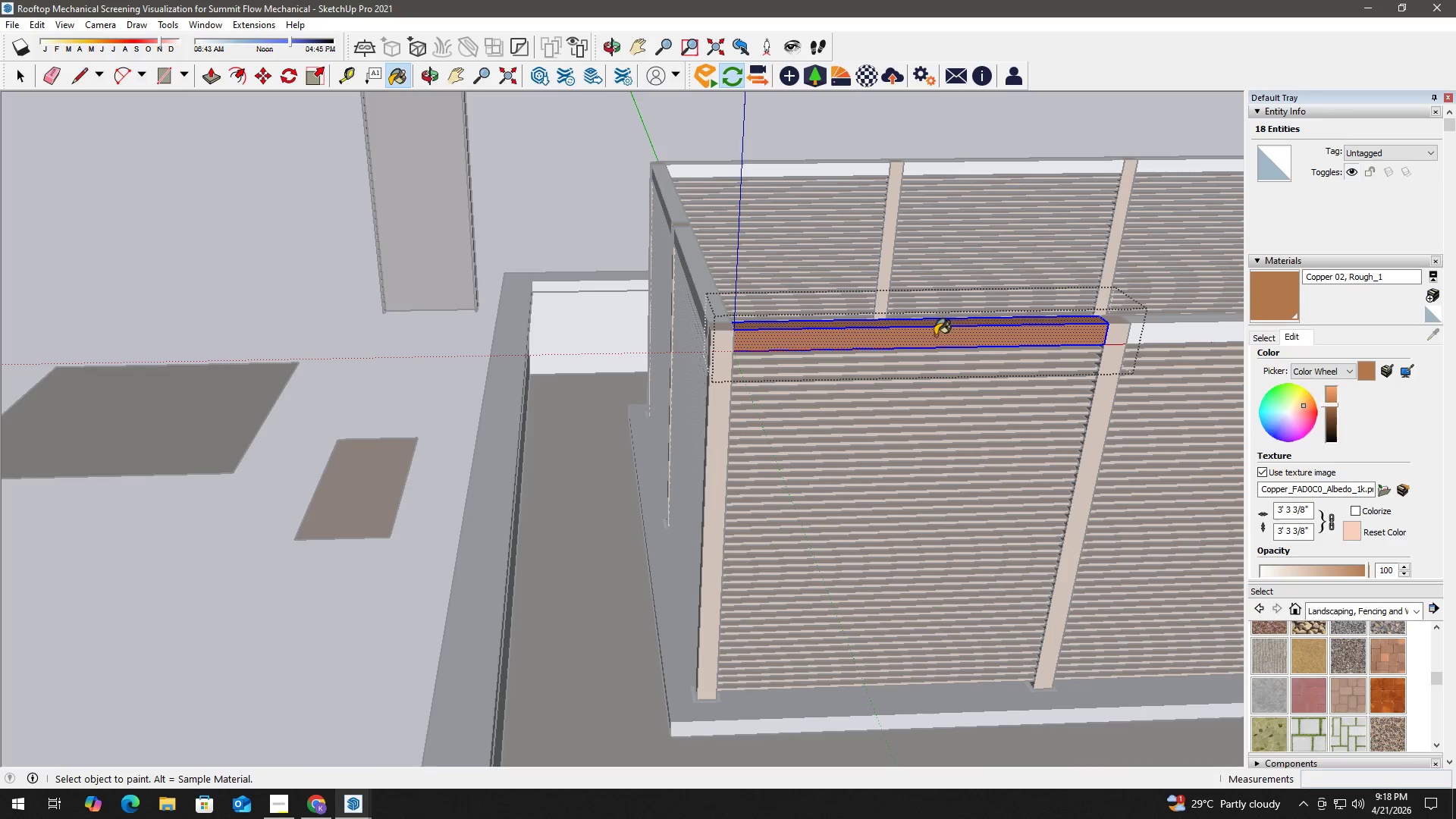 
key(Space)
 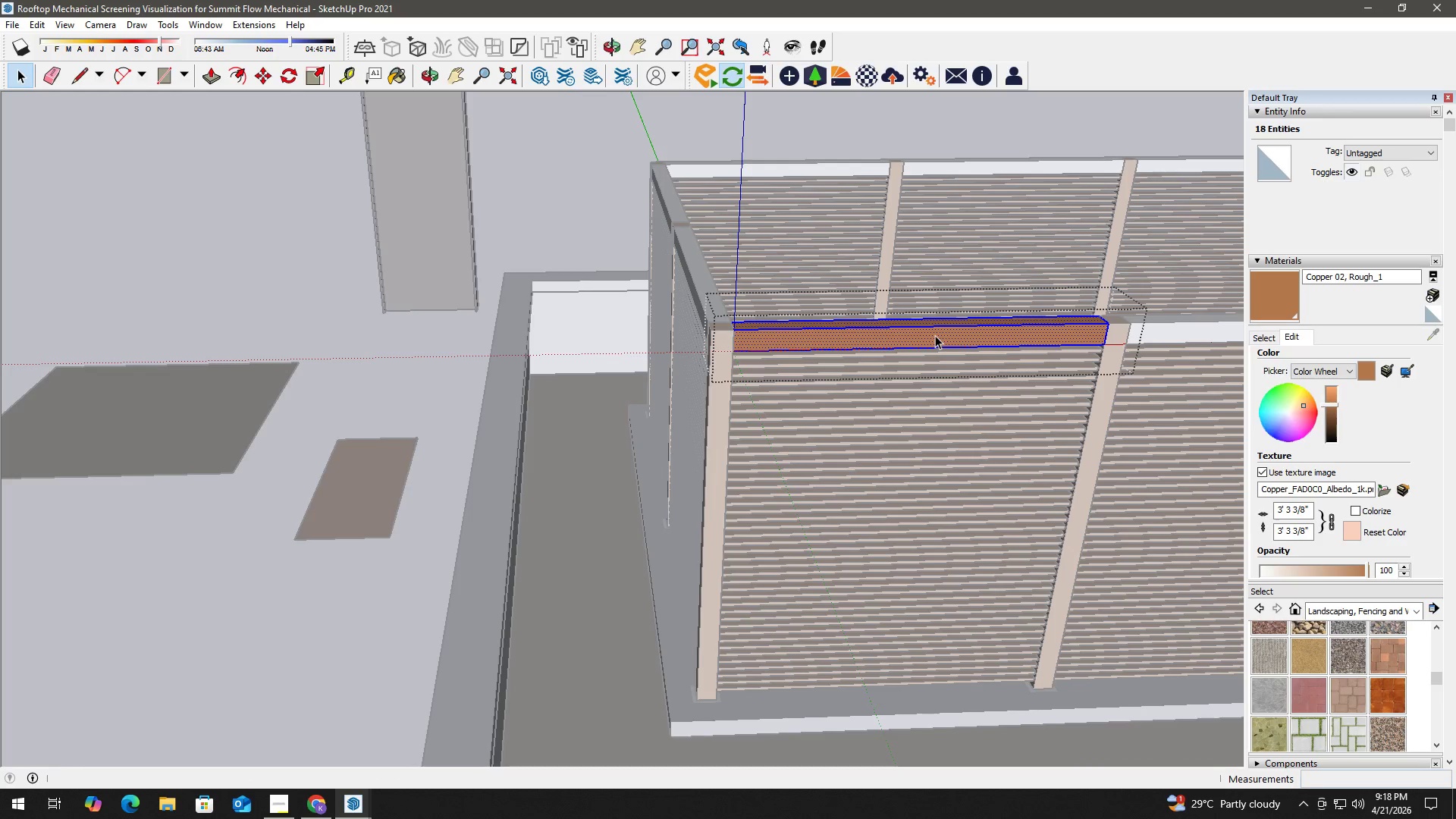 
key(Escape)
 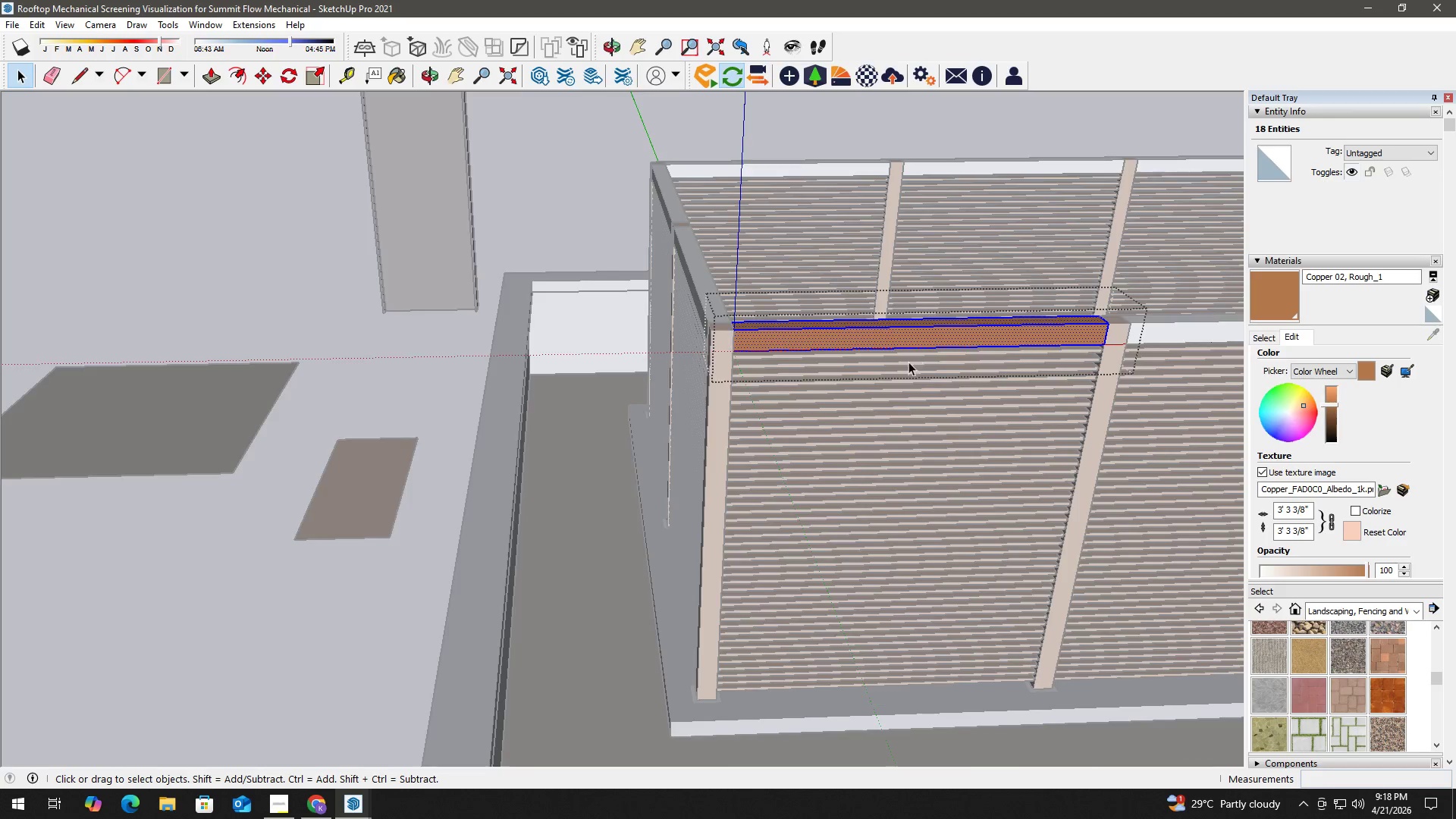 
key(Escape)
 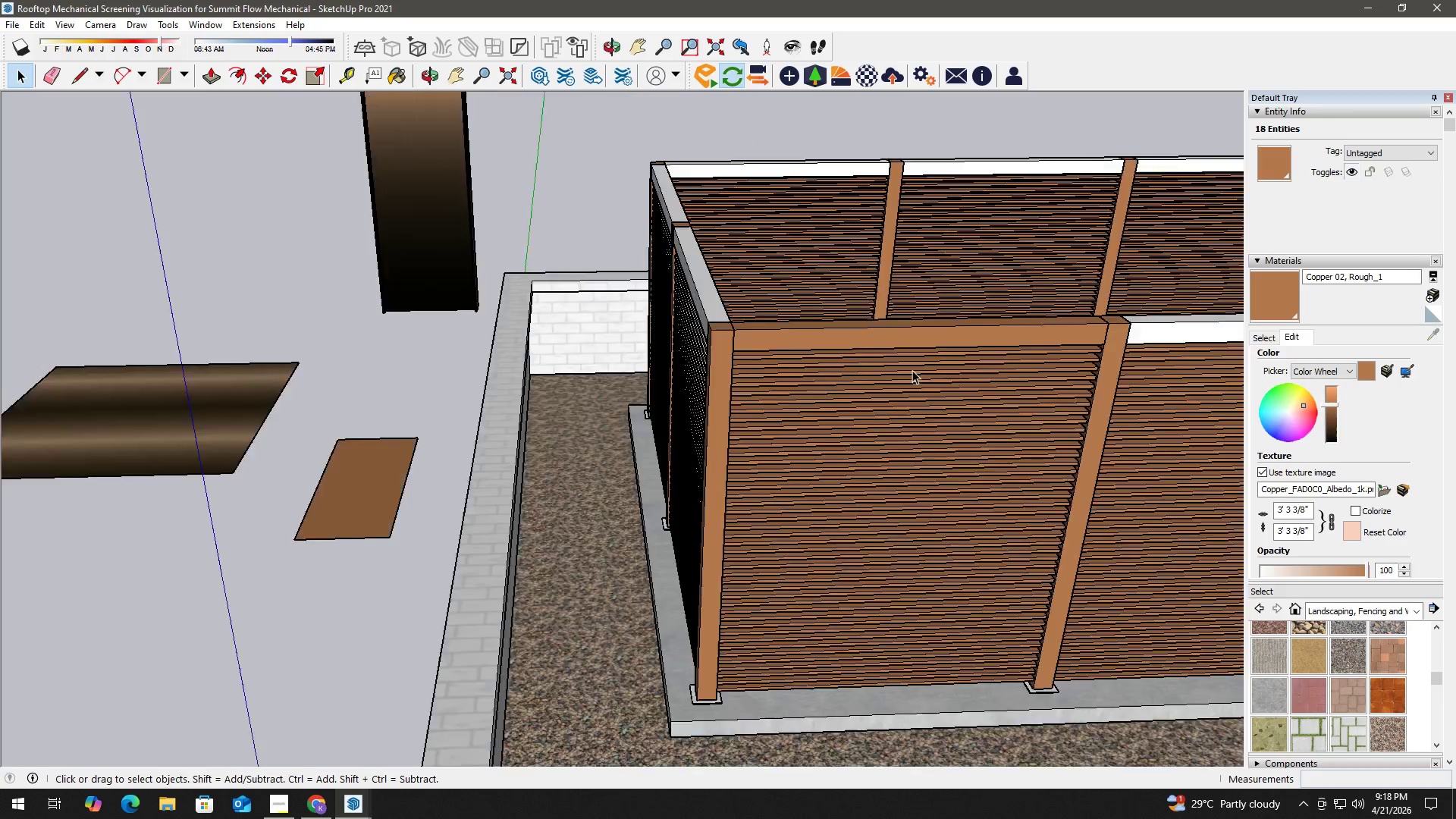 
key(H)
 